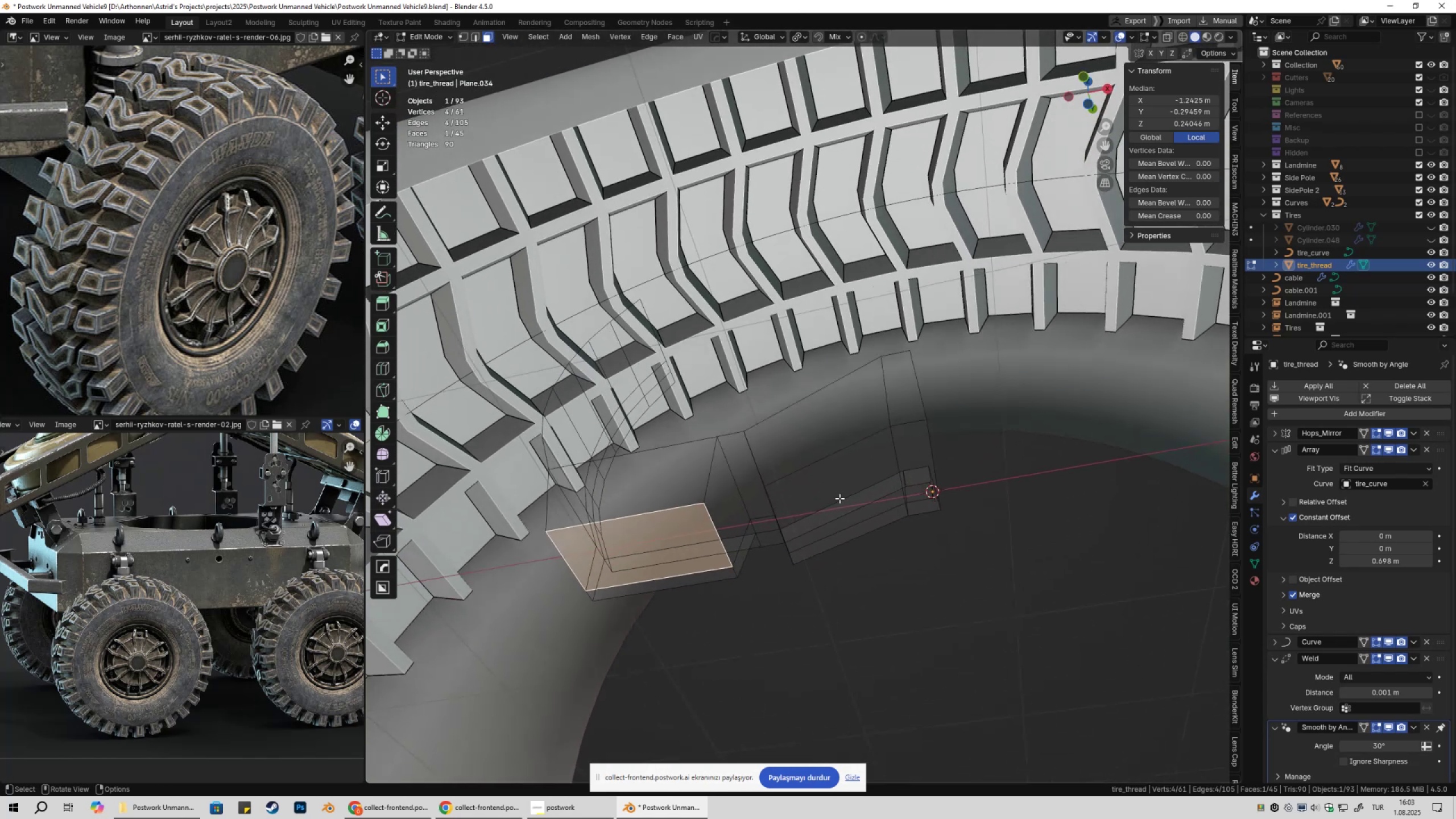 
hold_key(key=ShiftLeft, duration=1.08)
left_click([917, 461])
 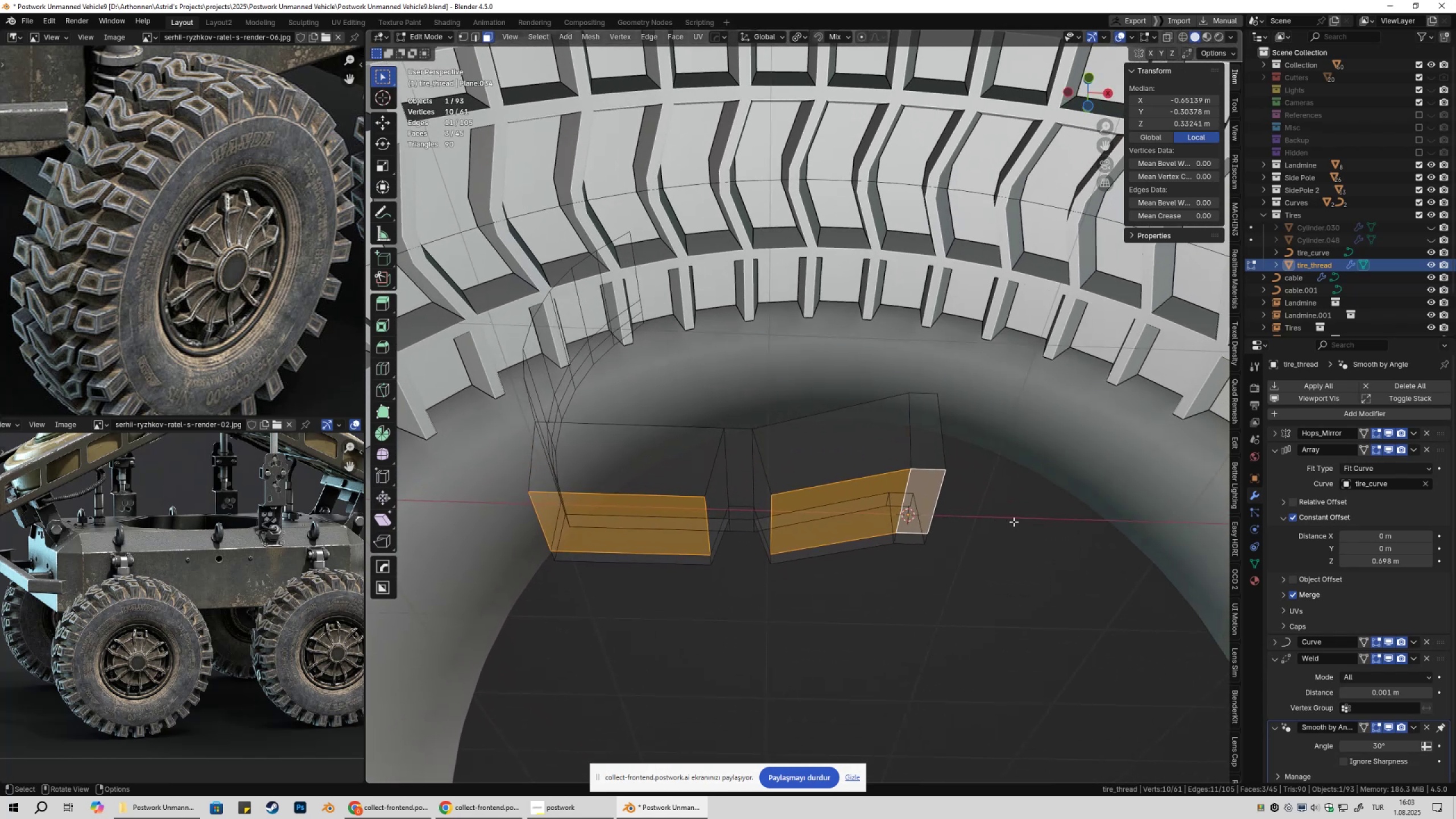 
key(I)
 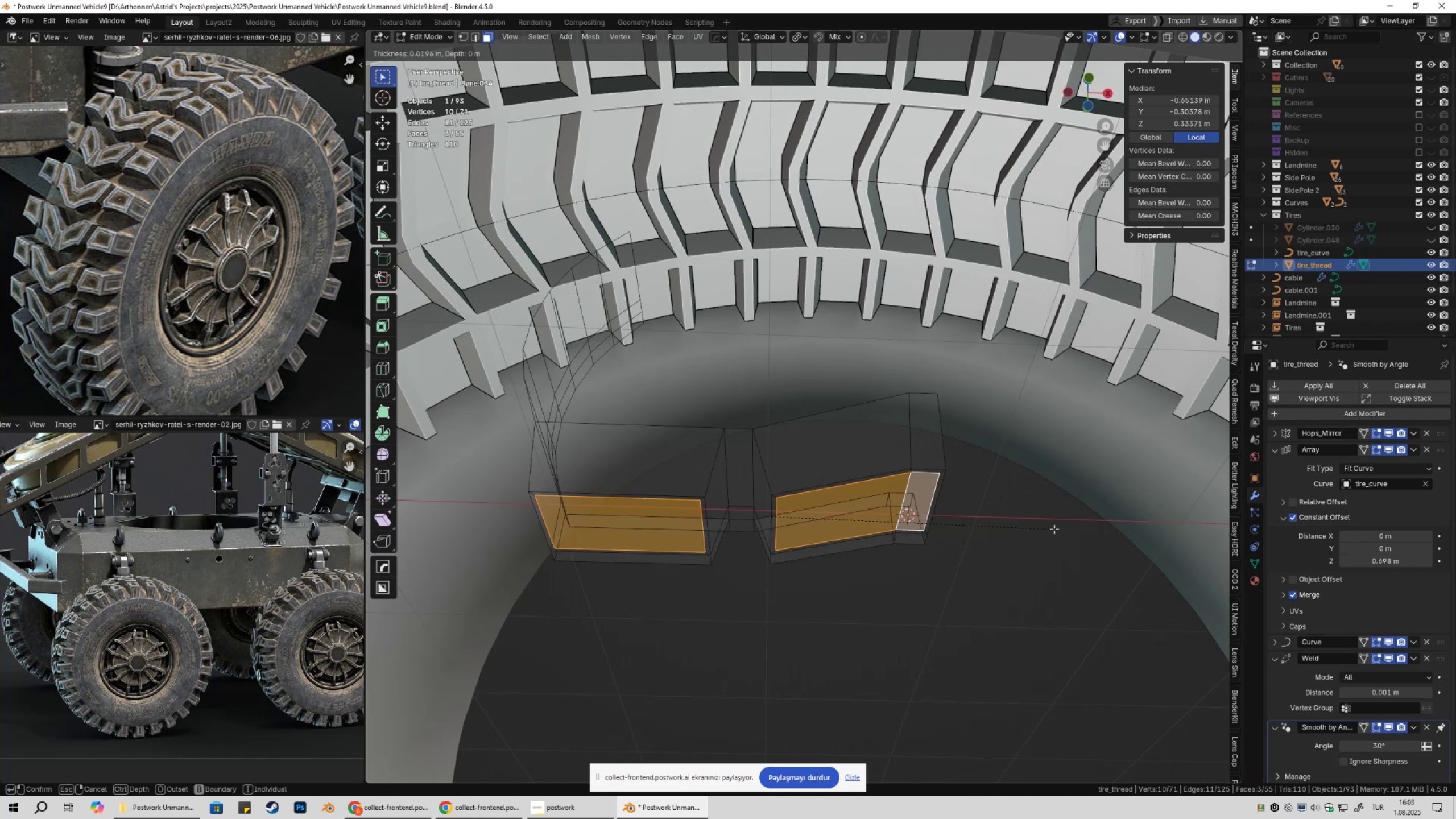 
wait(5.18)
 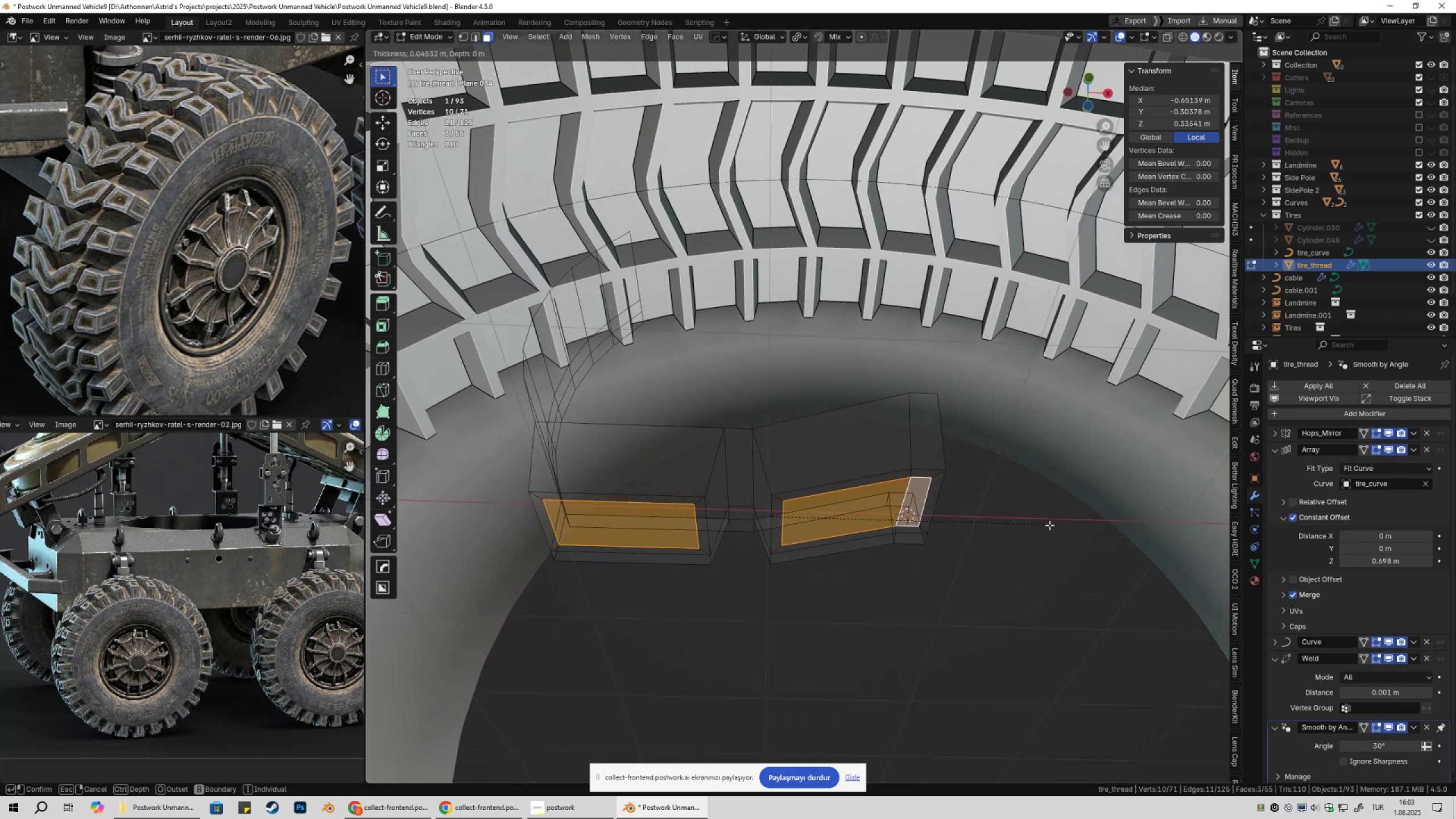 
left_click([1052, 530])
 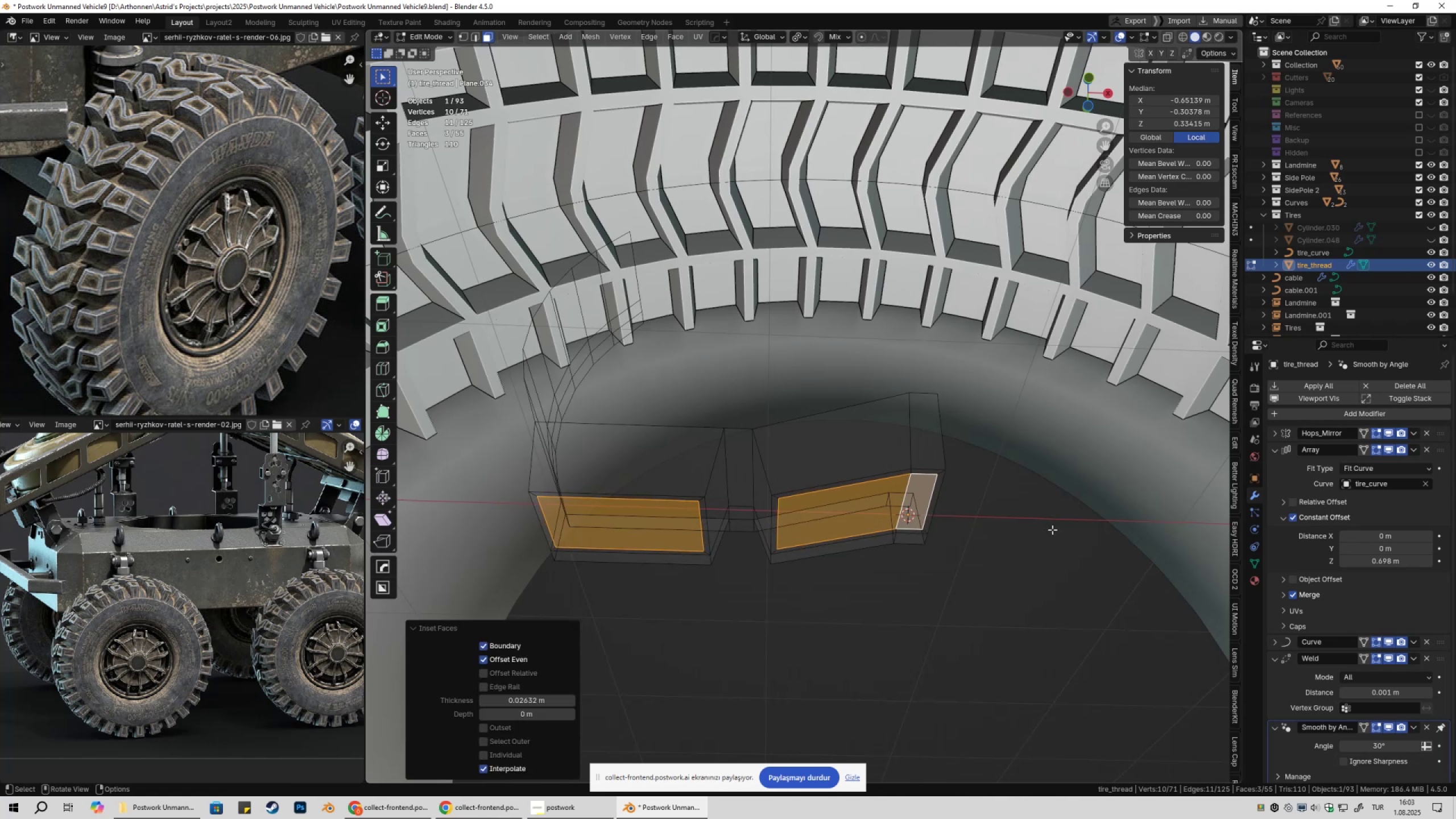 
key(Alt+E)
 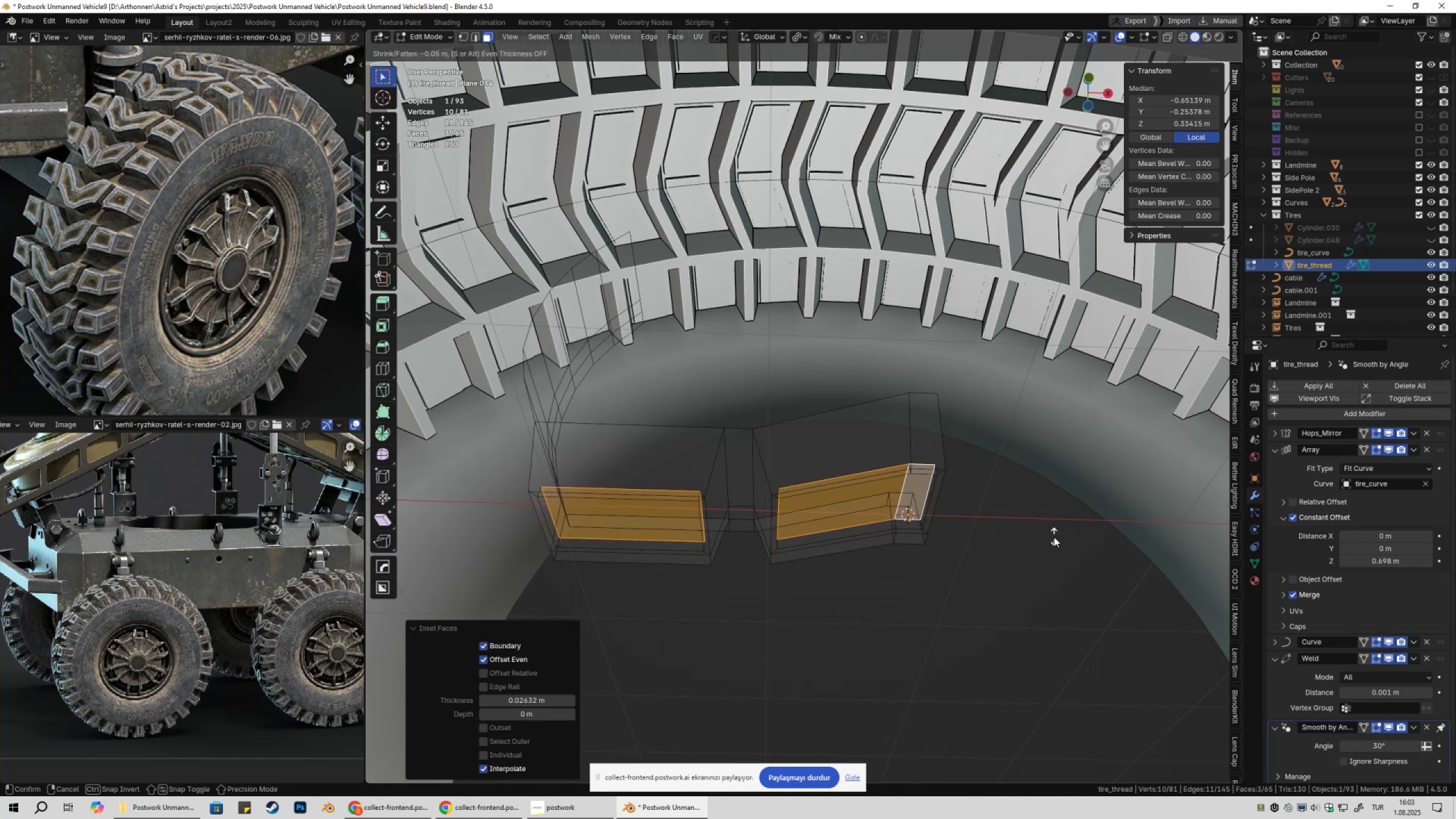 
left_click([1054, 536])
 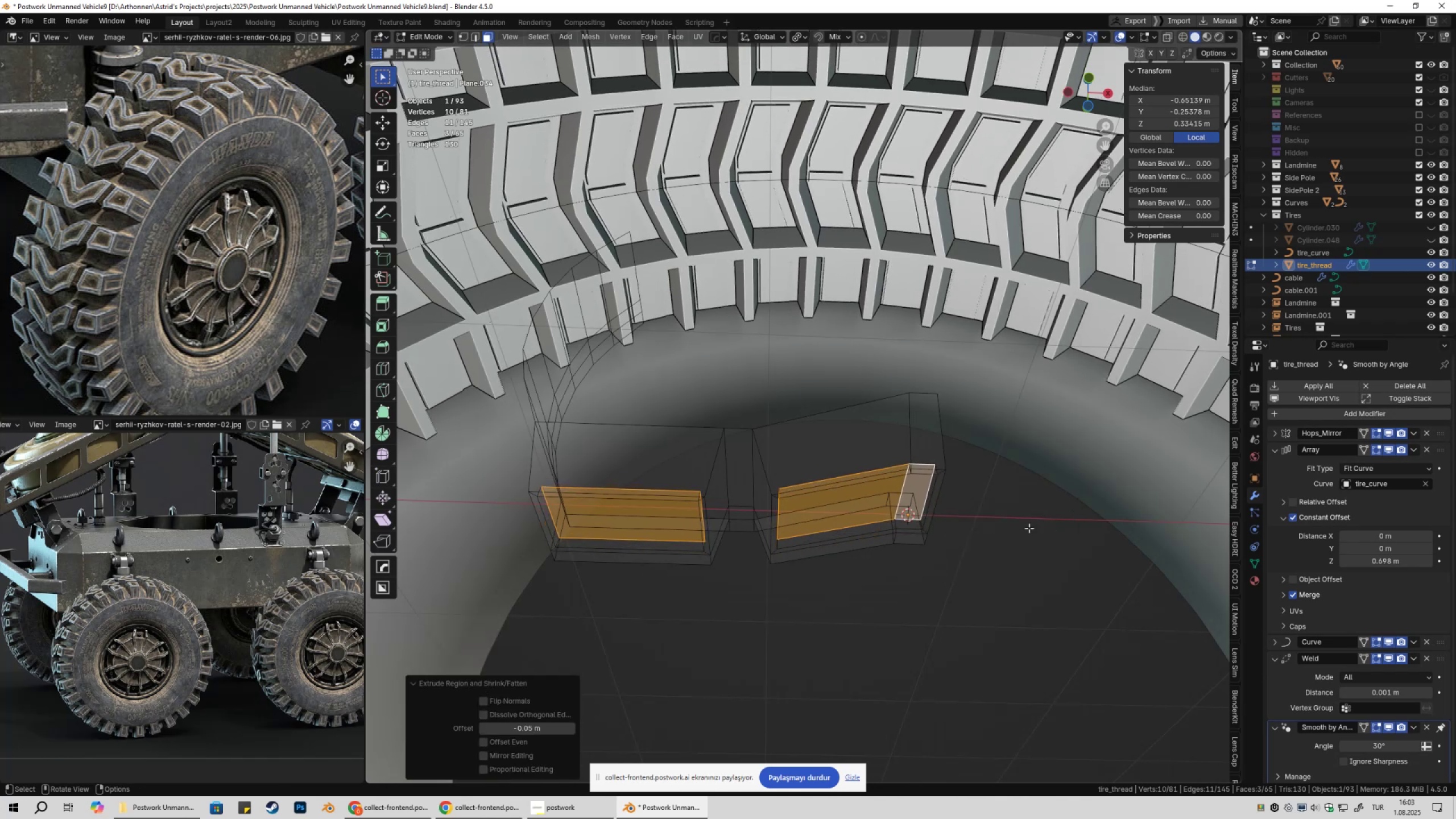 
scroll: coordinate [979, 527], scroll_direction: down, amount: 6.0
 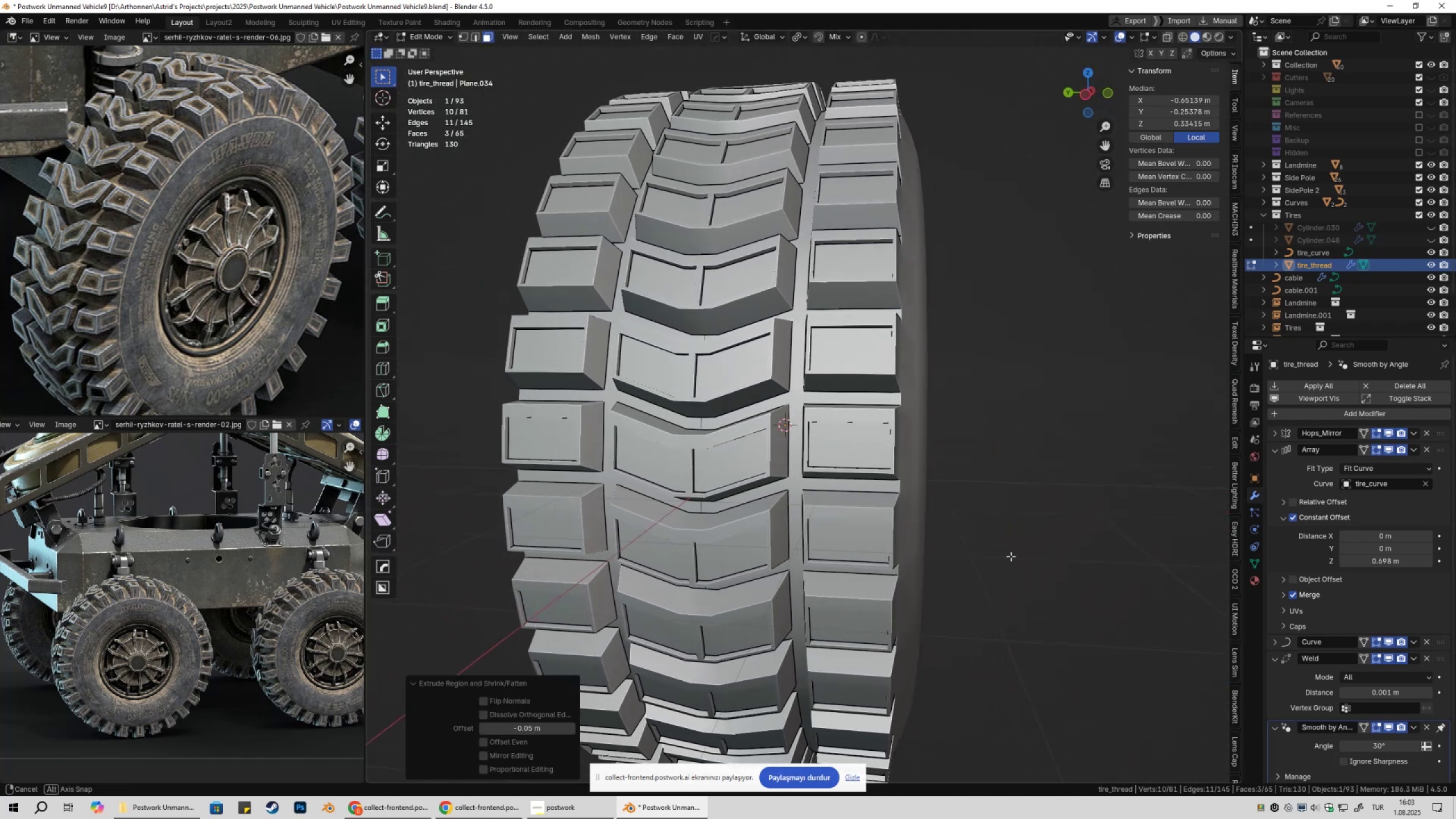 
scroll: coordinate [857, 511], scroll_direction: up, amount: 6.0
 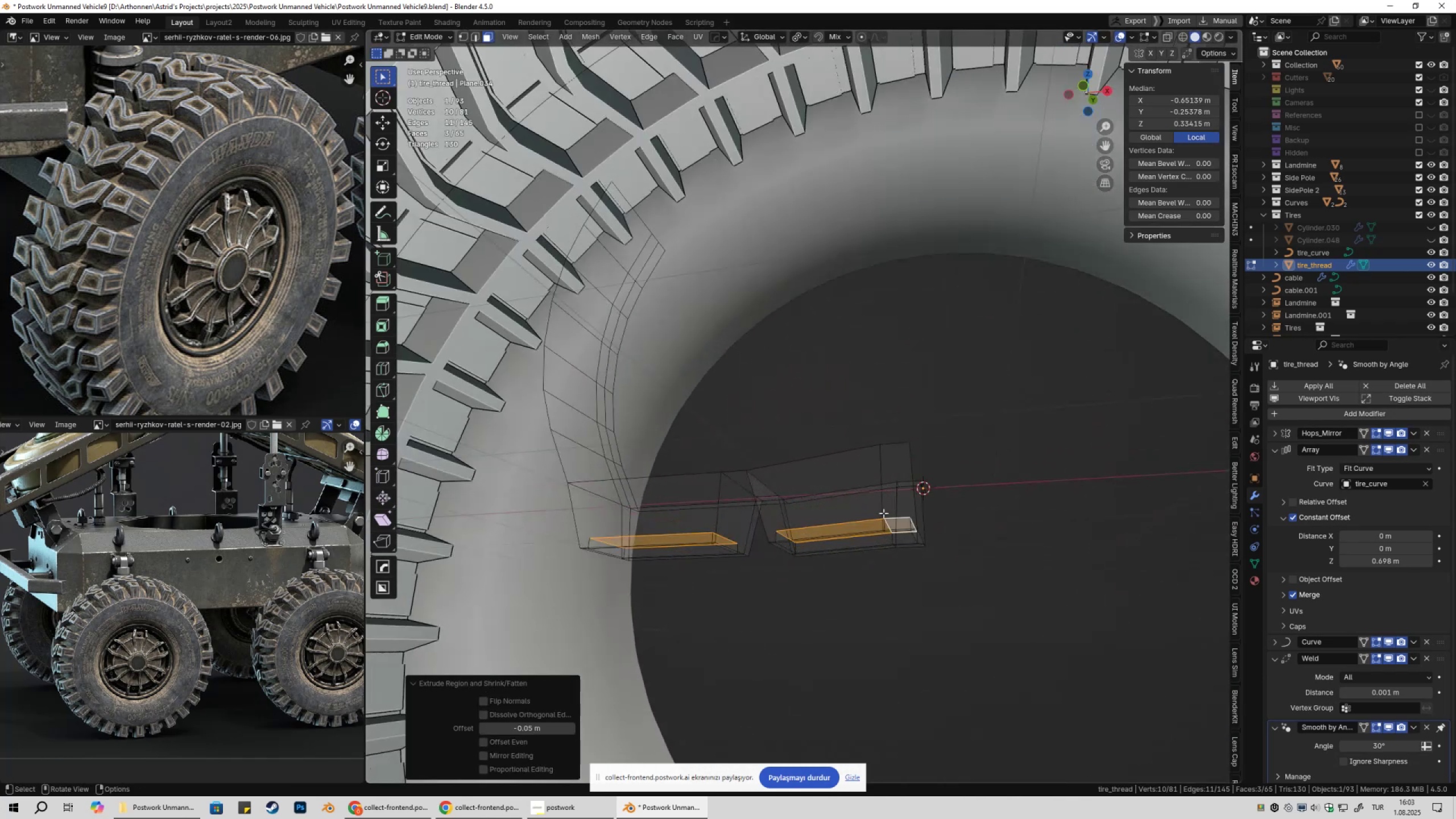 
key(Shift+ShiftLeft)
 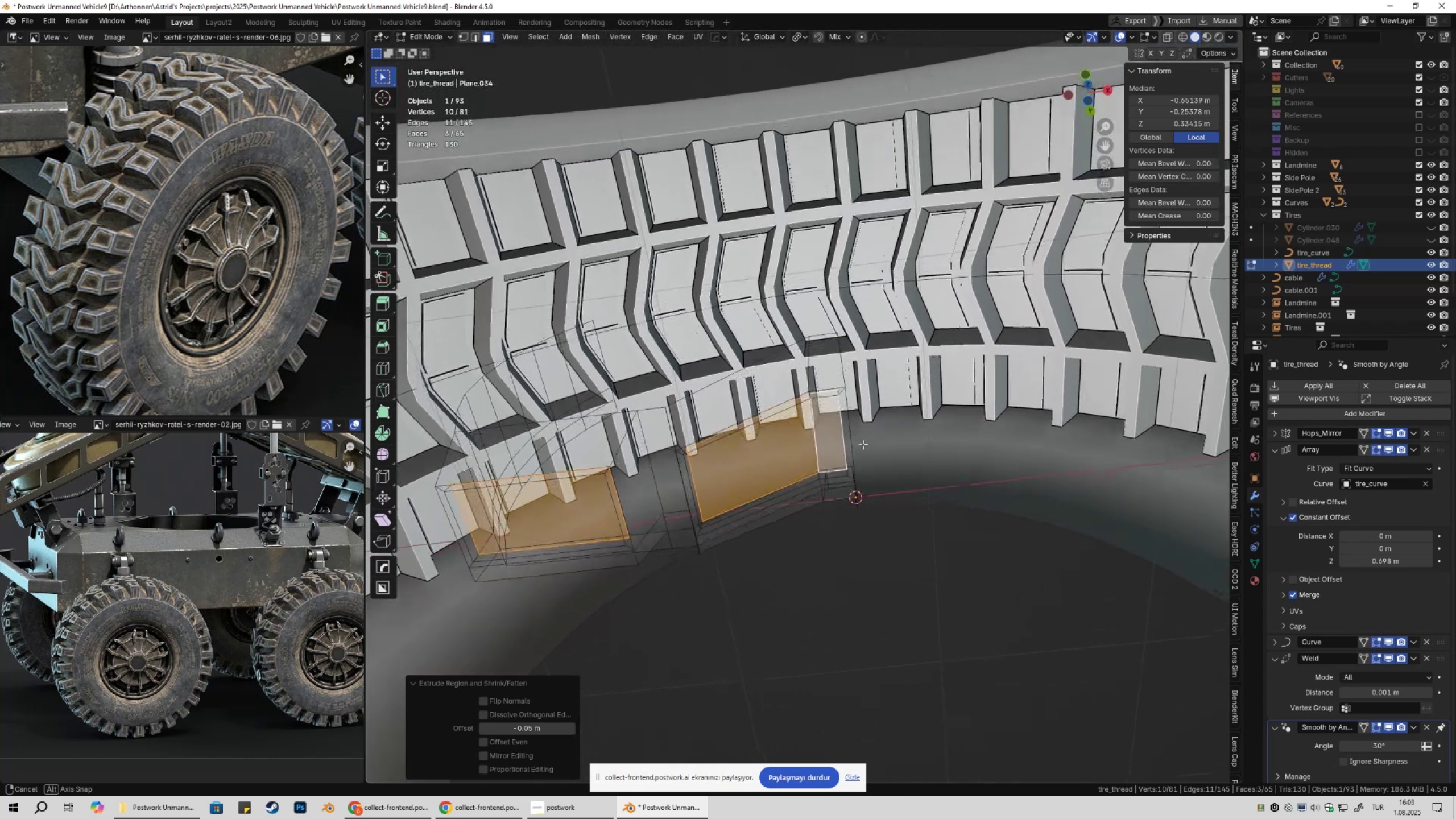 
key(Control+Z)
 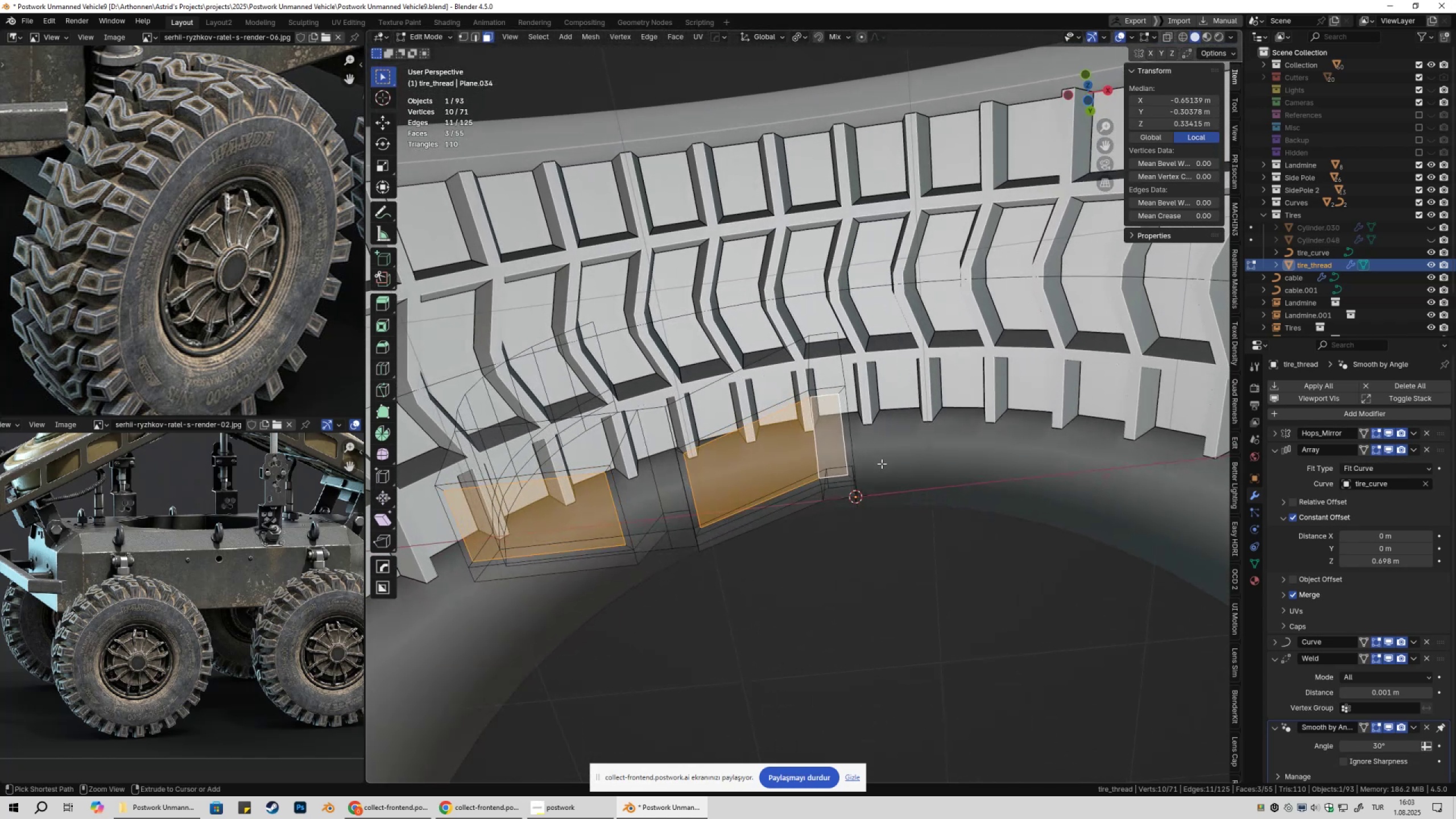 
key(Control+Z)
 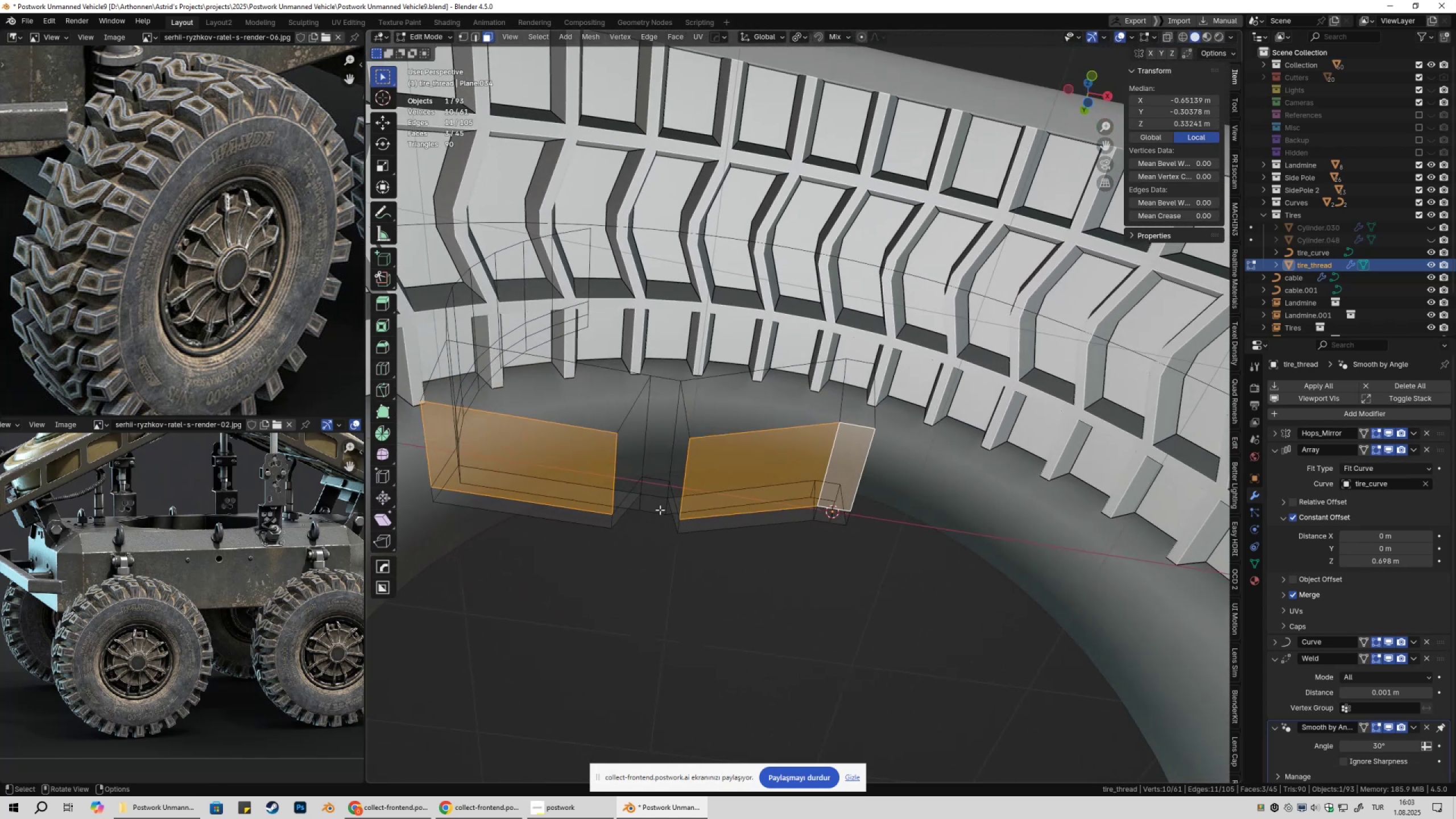 
left_click([506, 484])
 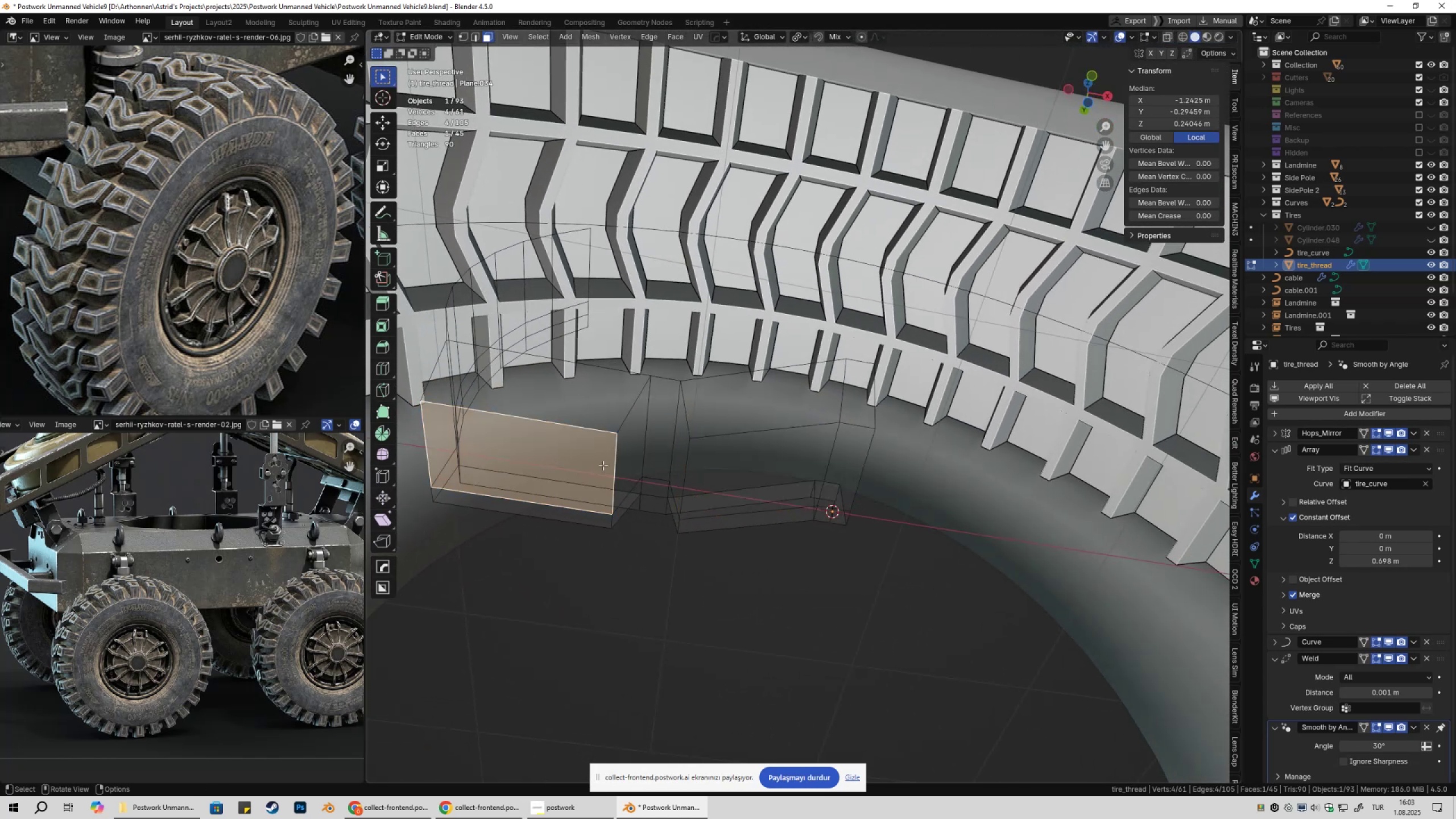 
hold_key(key=ShiftLeft, duration=0.31)
 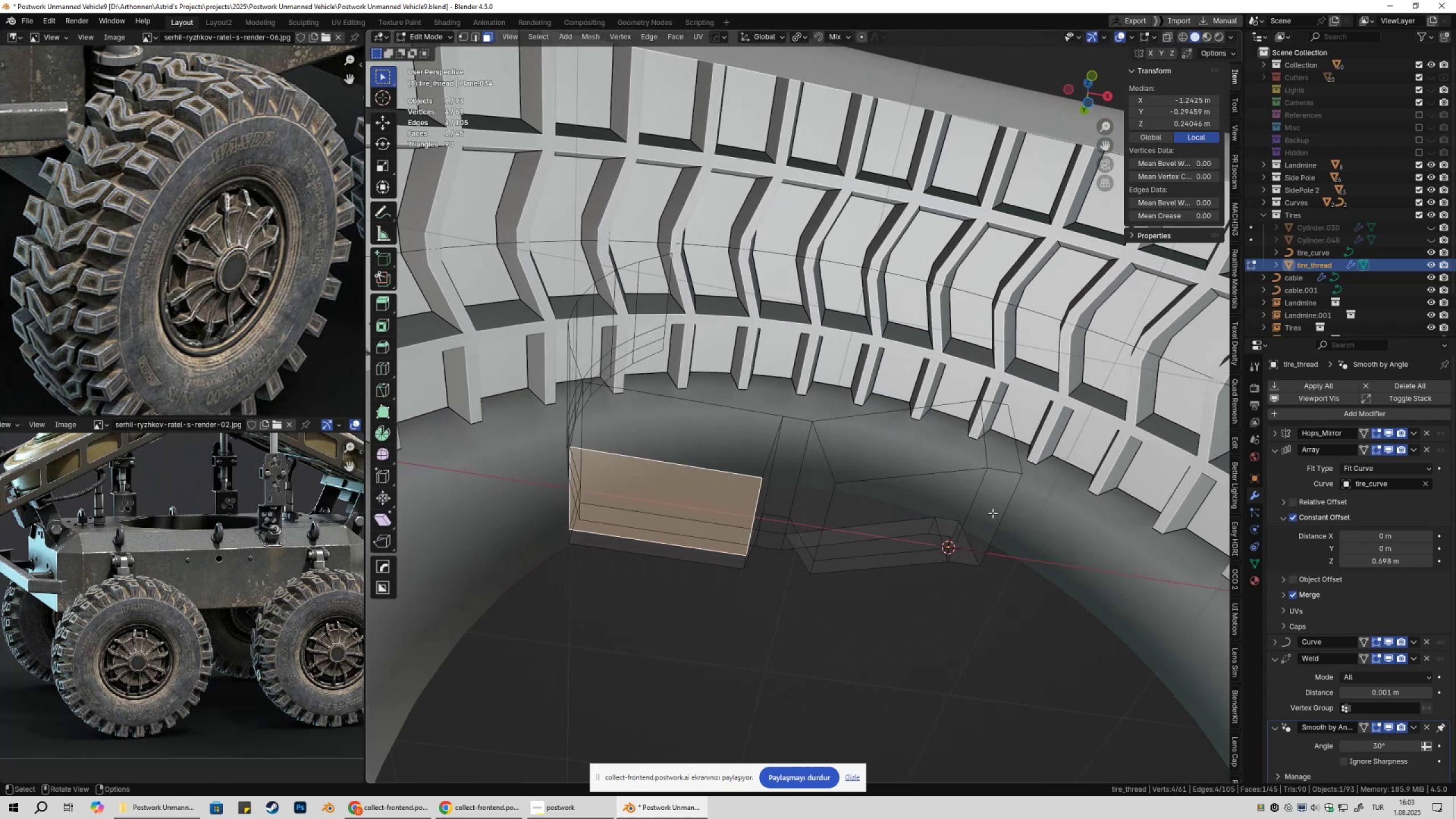 
key(I)
 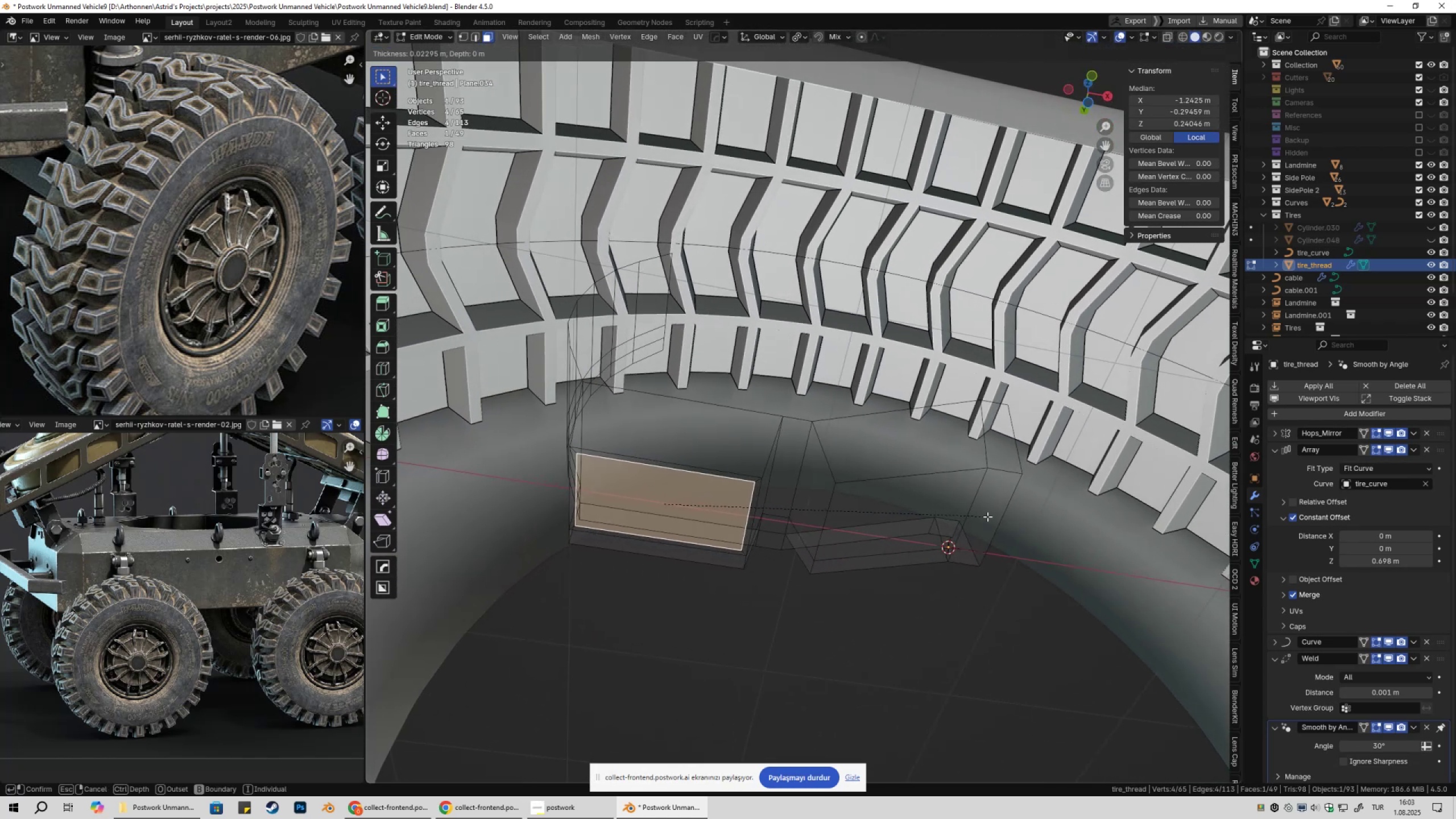 
left_click([987, 516])
 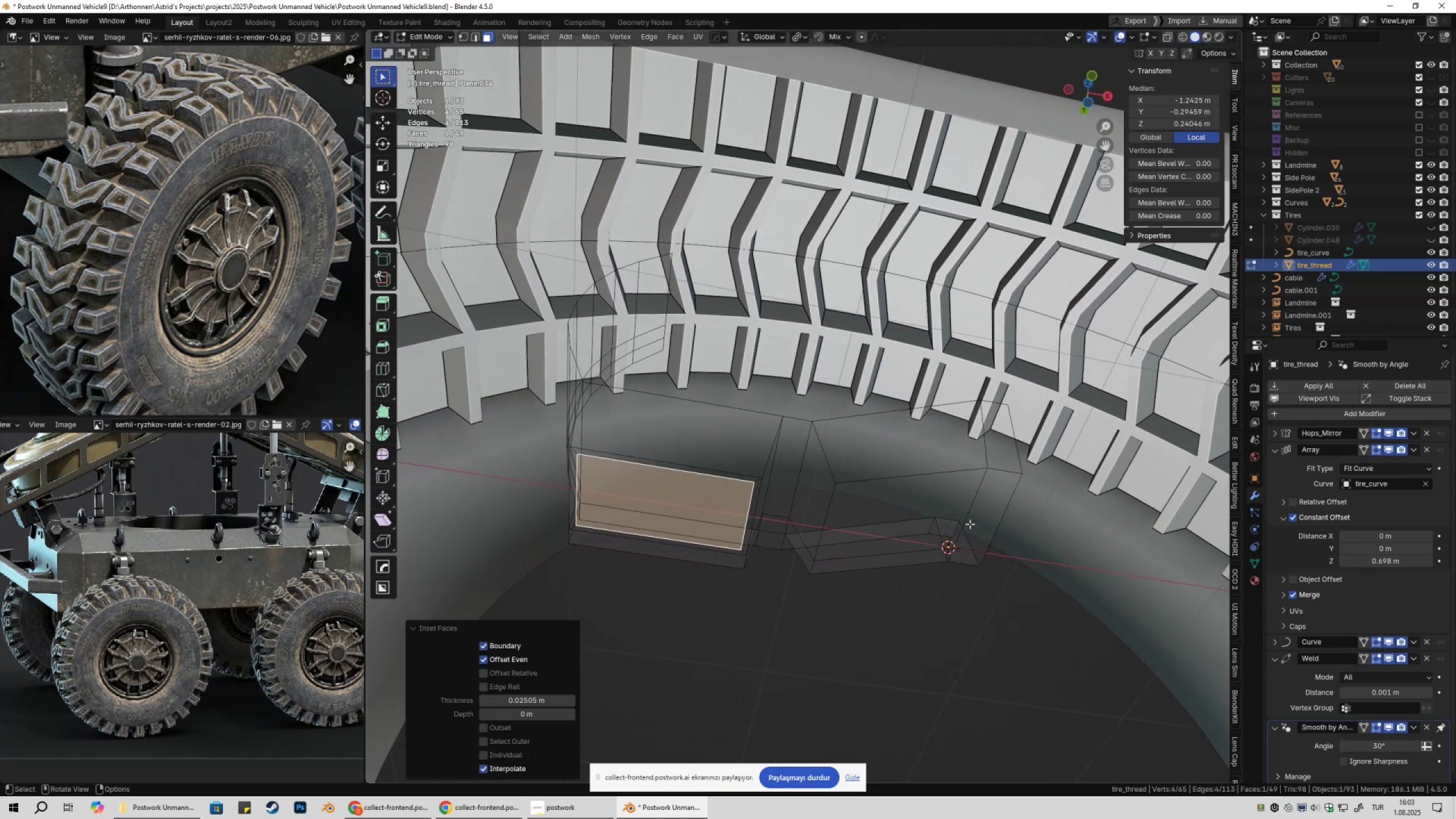 
key(Alt+AltLeft)
 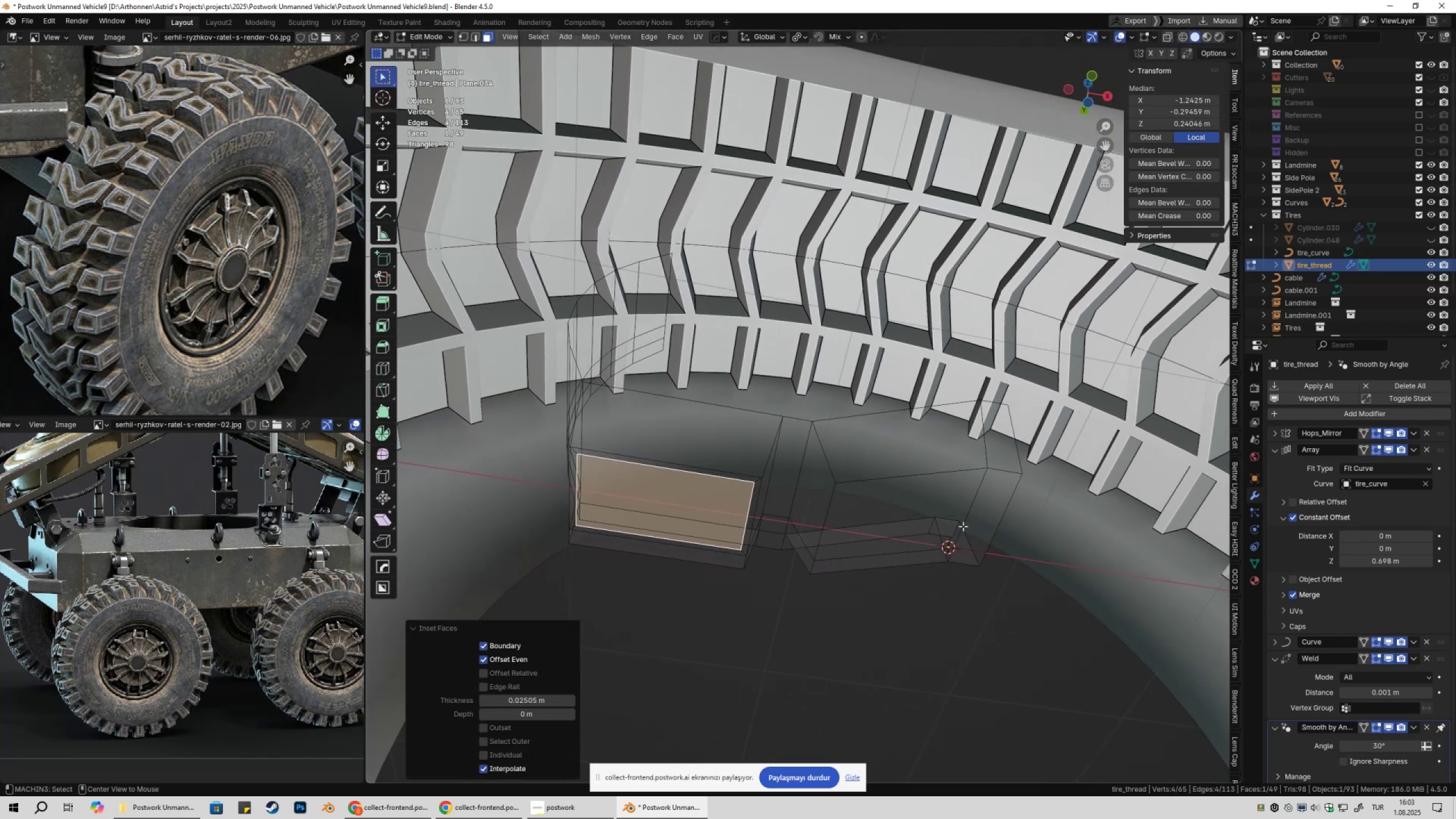 
key(Alt+E)
 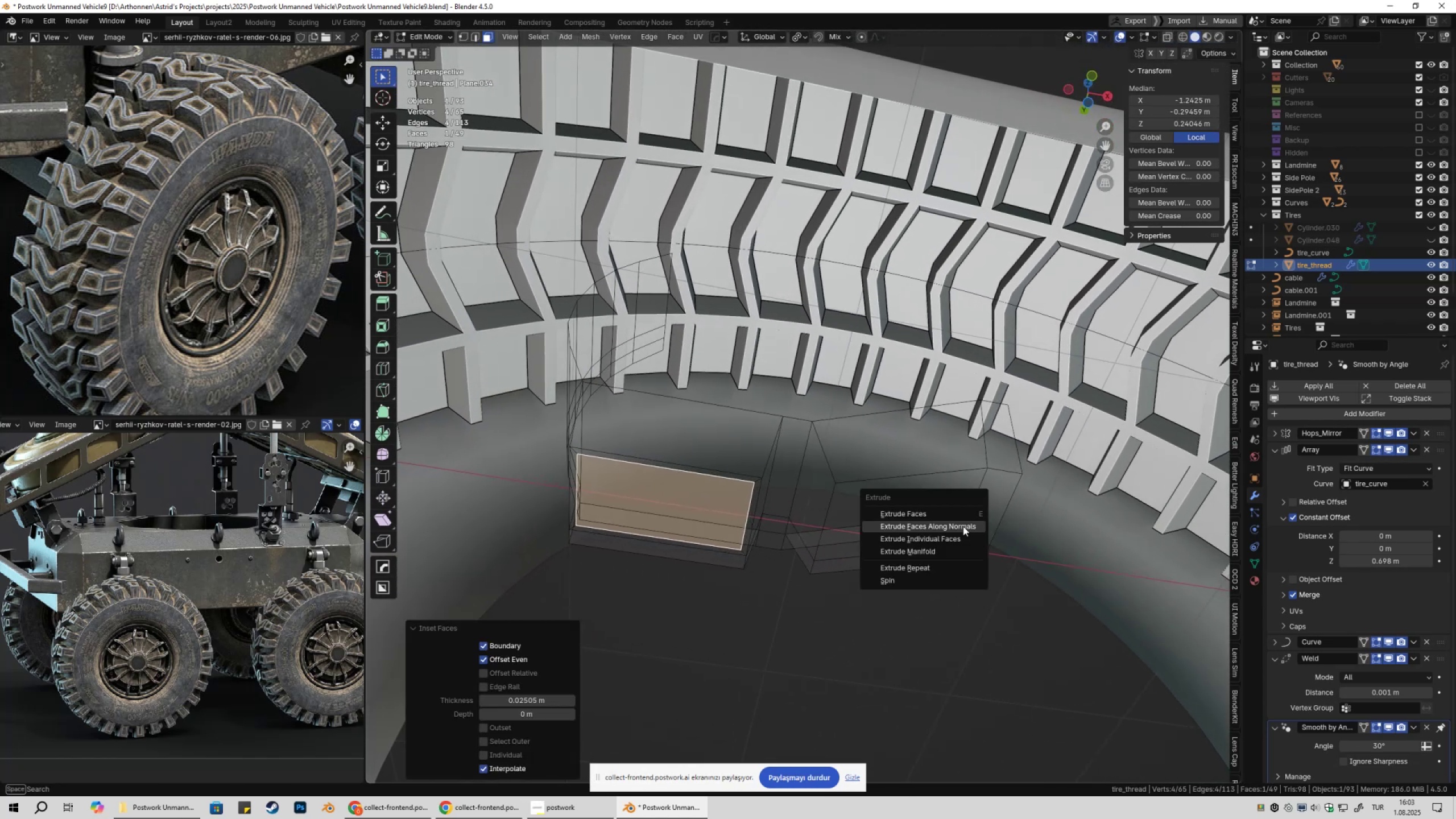 
left_click([963, 526])
 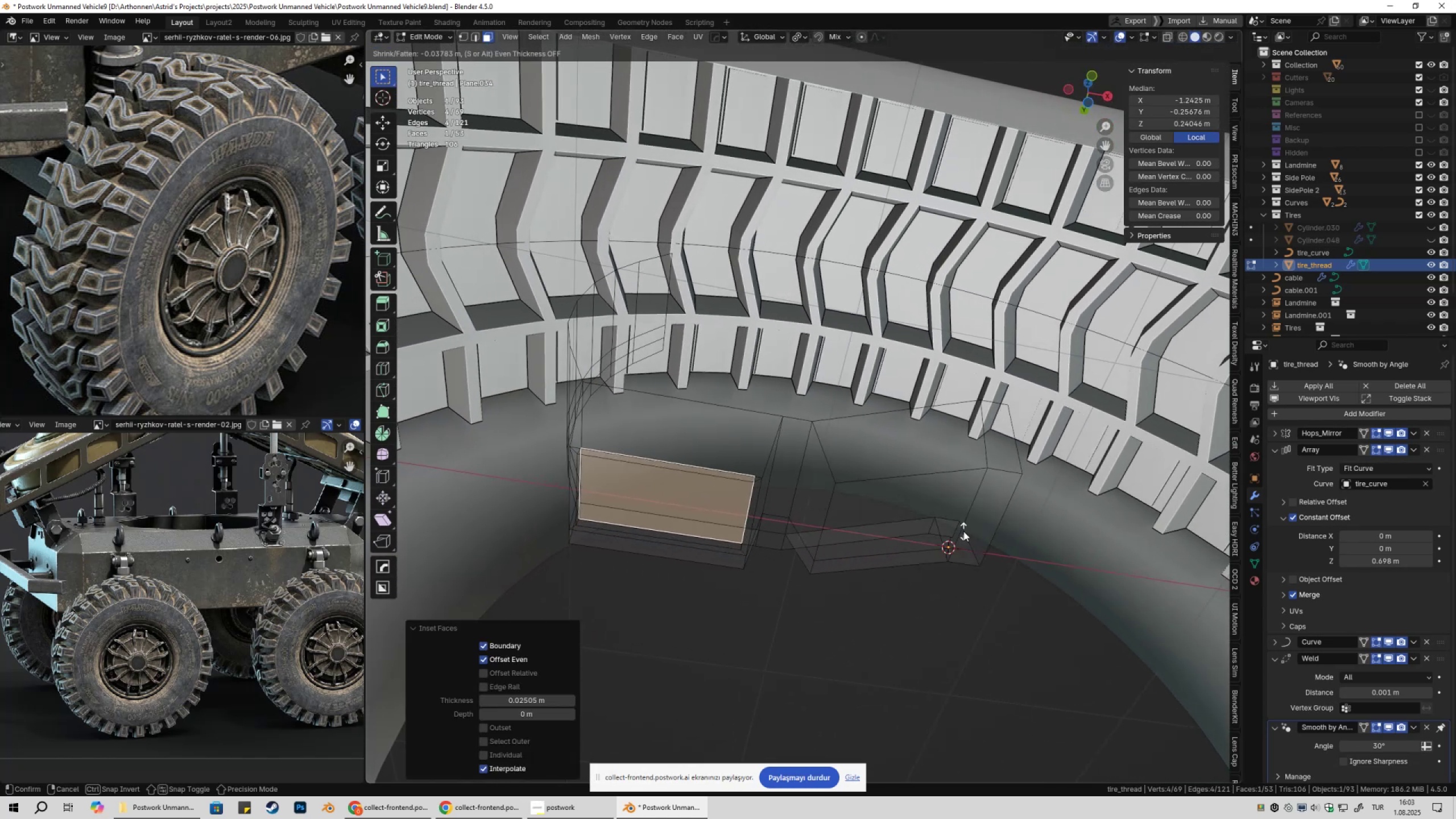 
left_click([963, 531])
 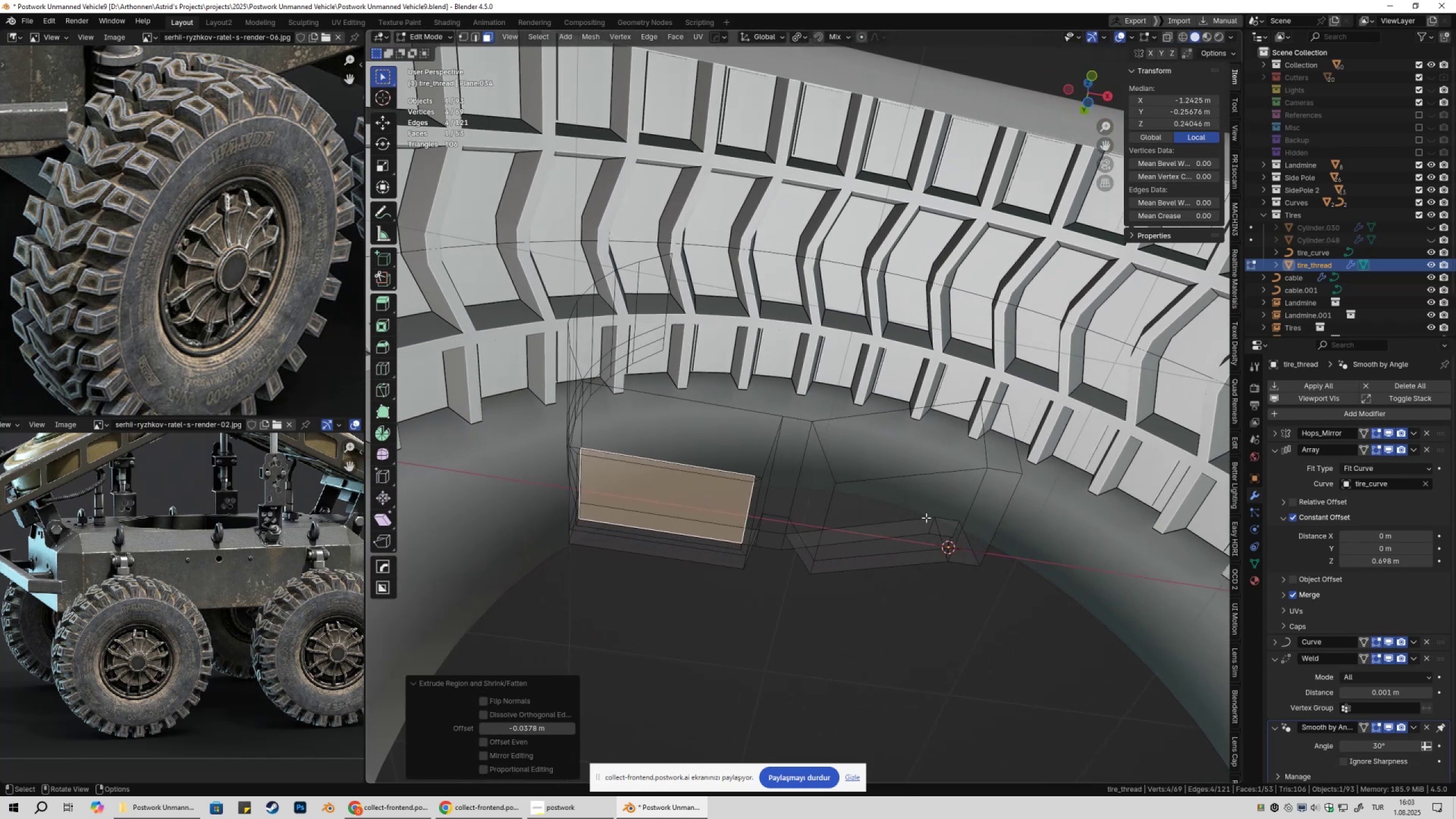 
scroll: coordinate [905, 518], scroll_direction: down, amount: 8.0
 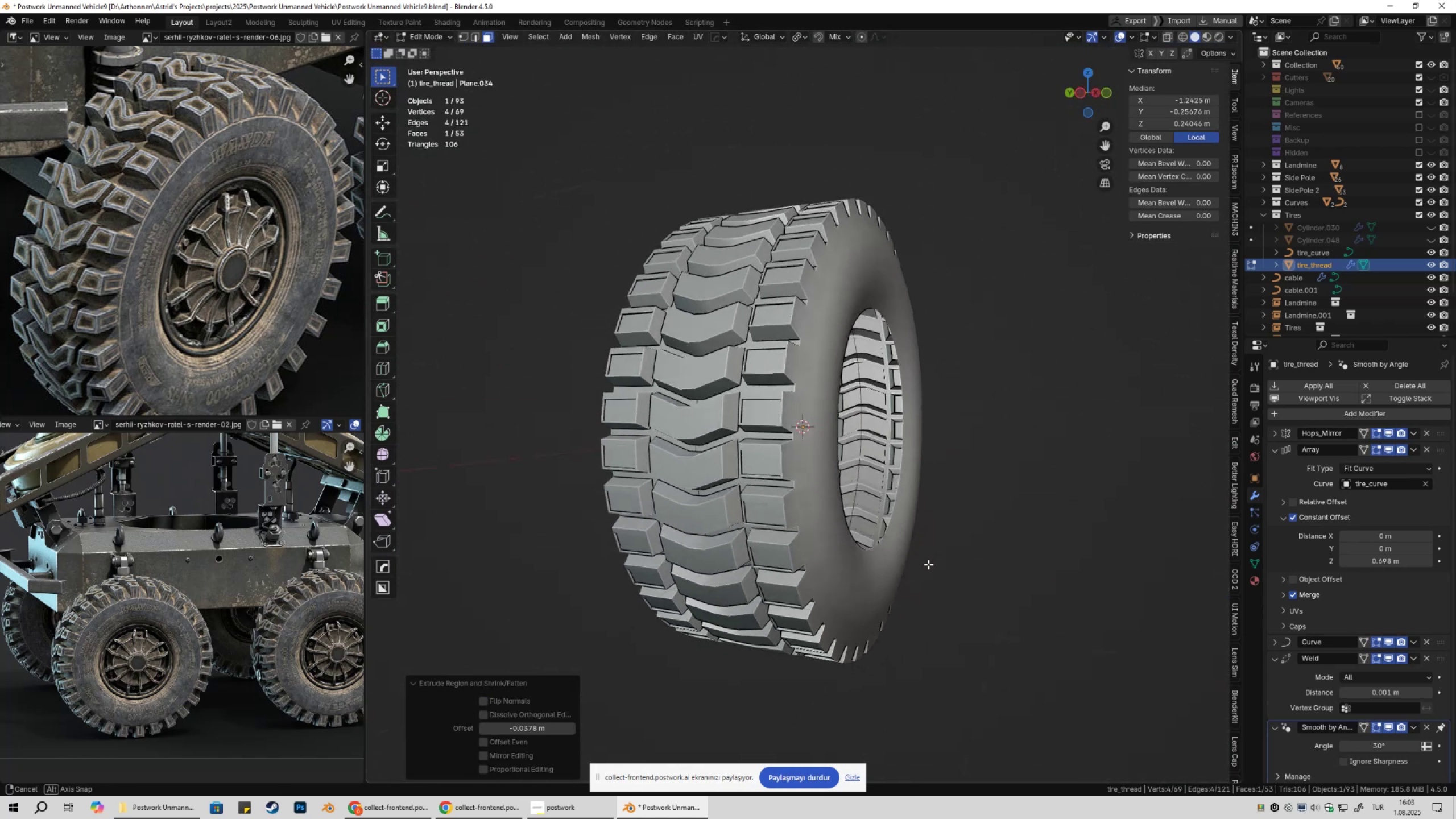 
scroll: coordinate [846, 487], scroll_direction: up, amount: 3.0
 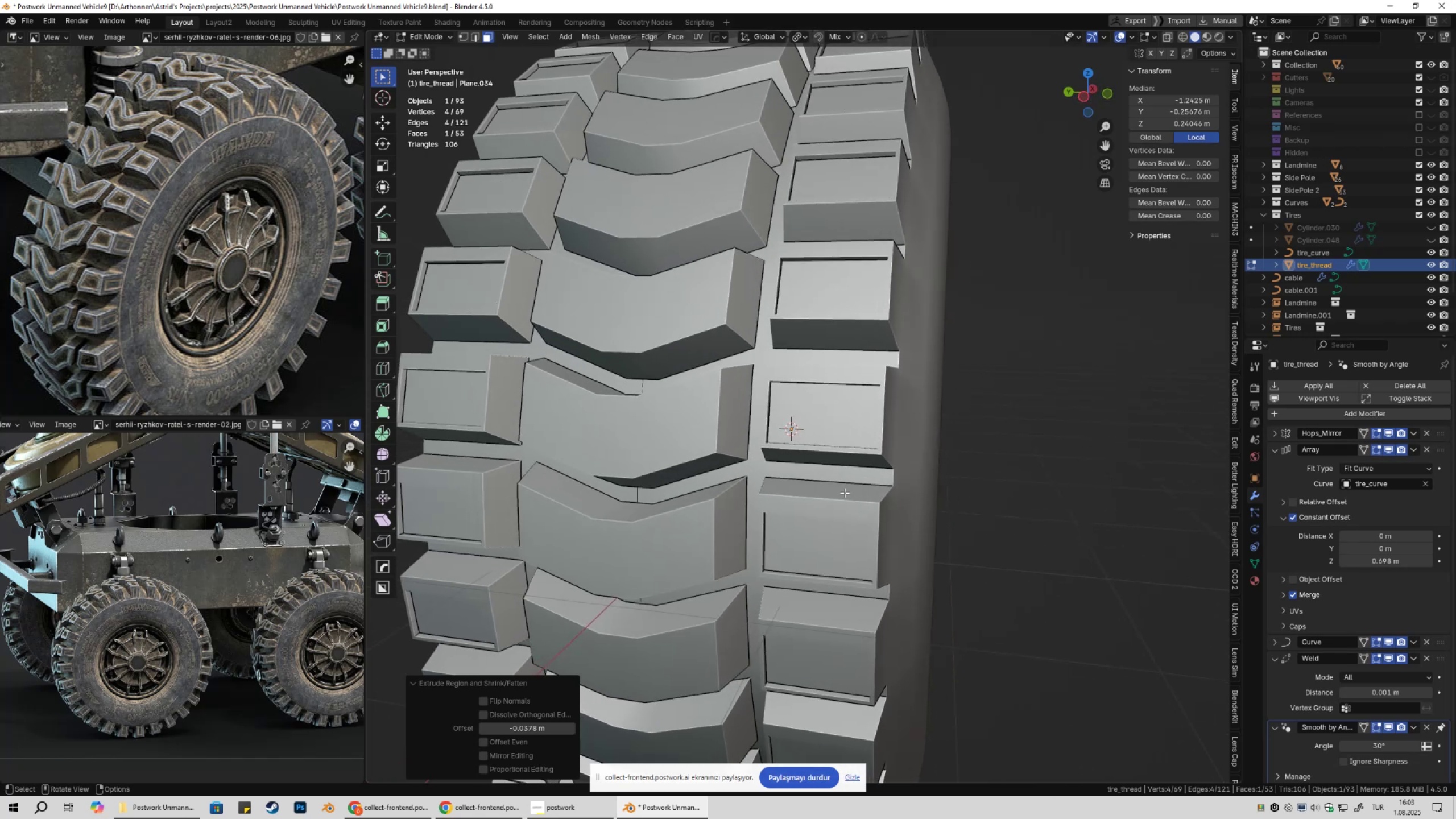 
hold_key(key=ShiftLeft, duration=1.53)
left_click_drag(start_coordinate=[529, 725], to_coordinate=[531, 235])
 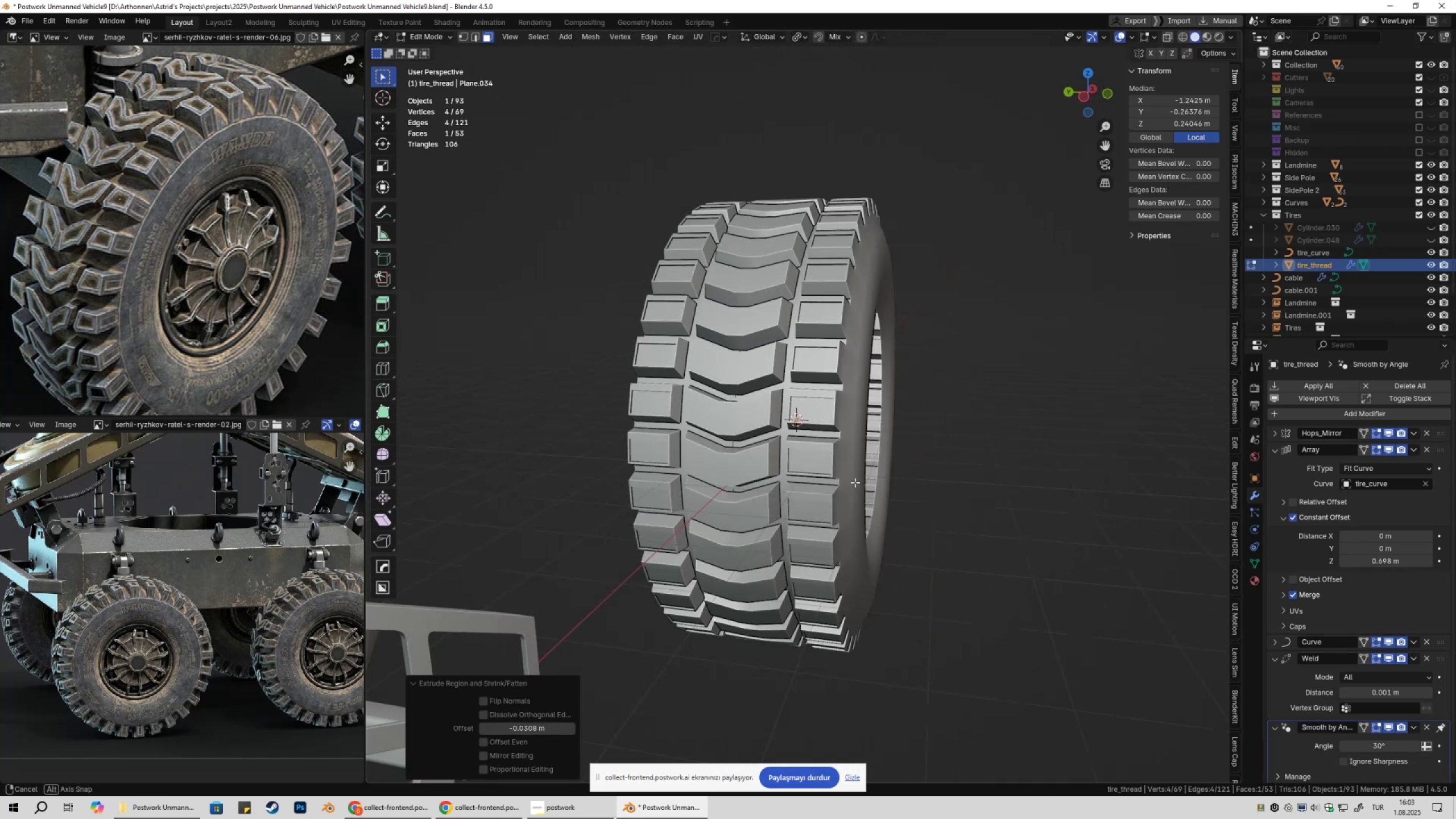 
hold_key(key=ShiftLeft, duration=1.52)
 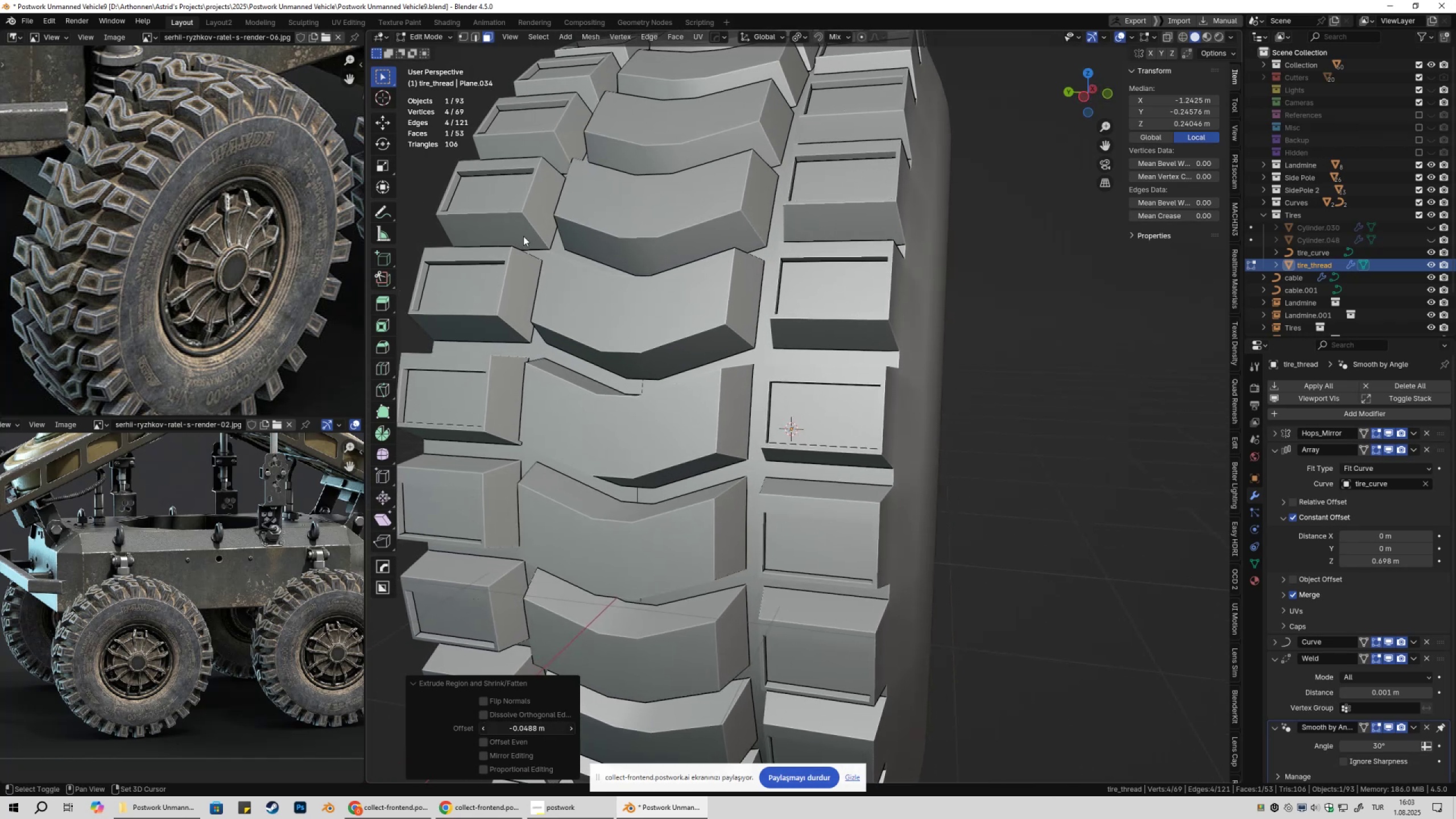 
hold_key(key=ShiftLeft, duration=1.51)
 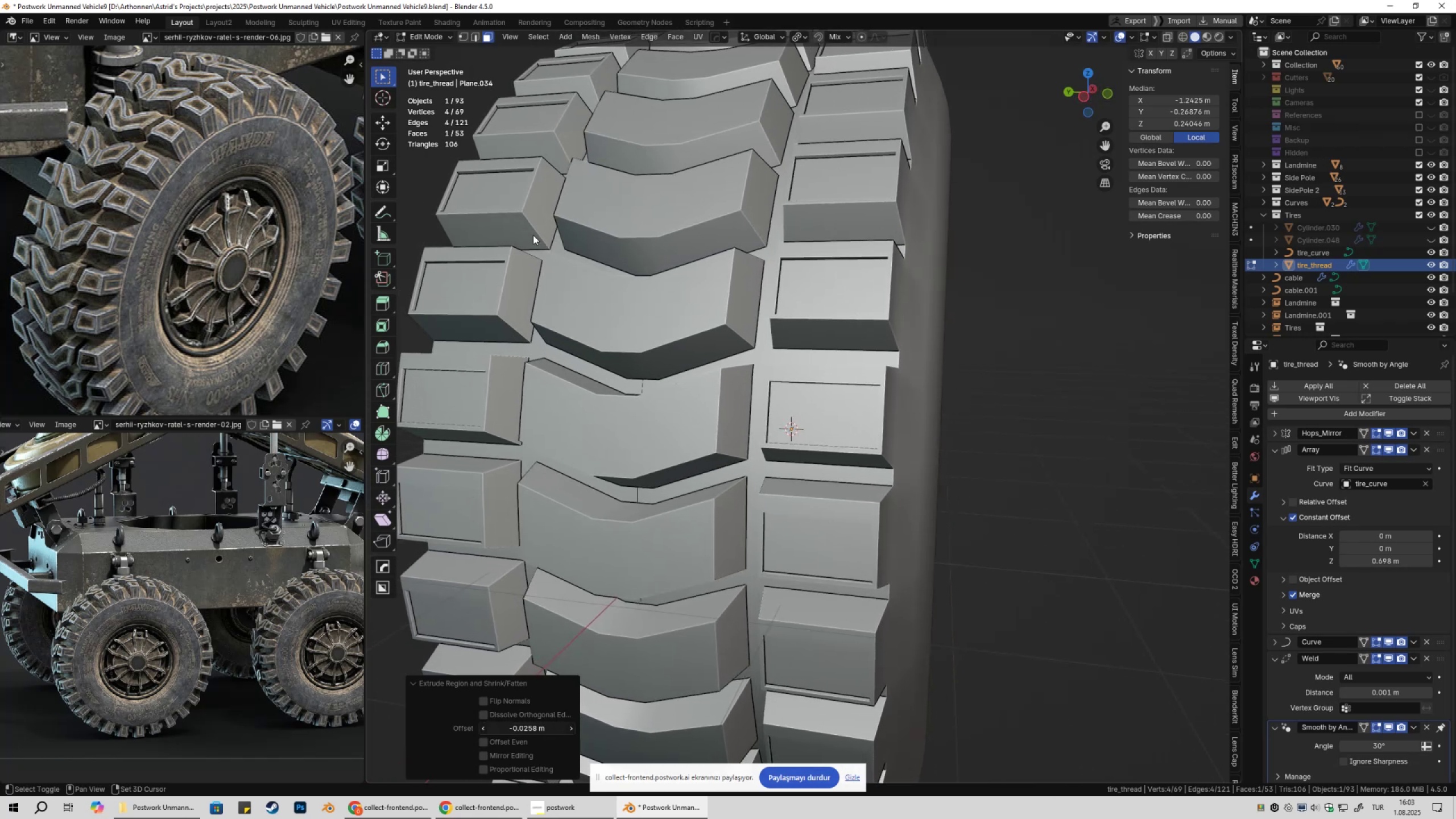 
hold_key(key=ShiftLeft, duration=1.0)
 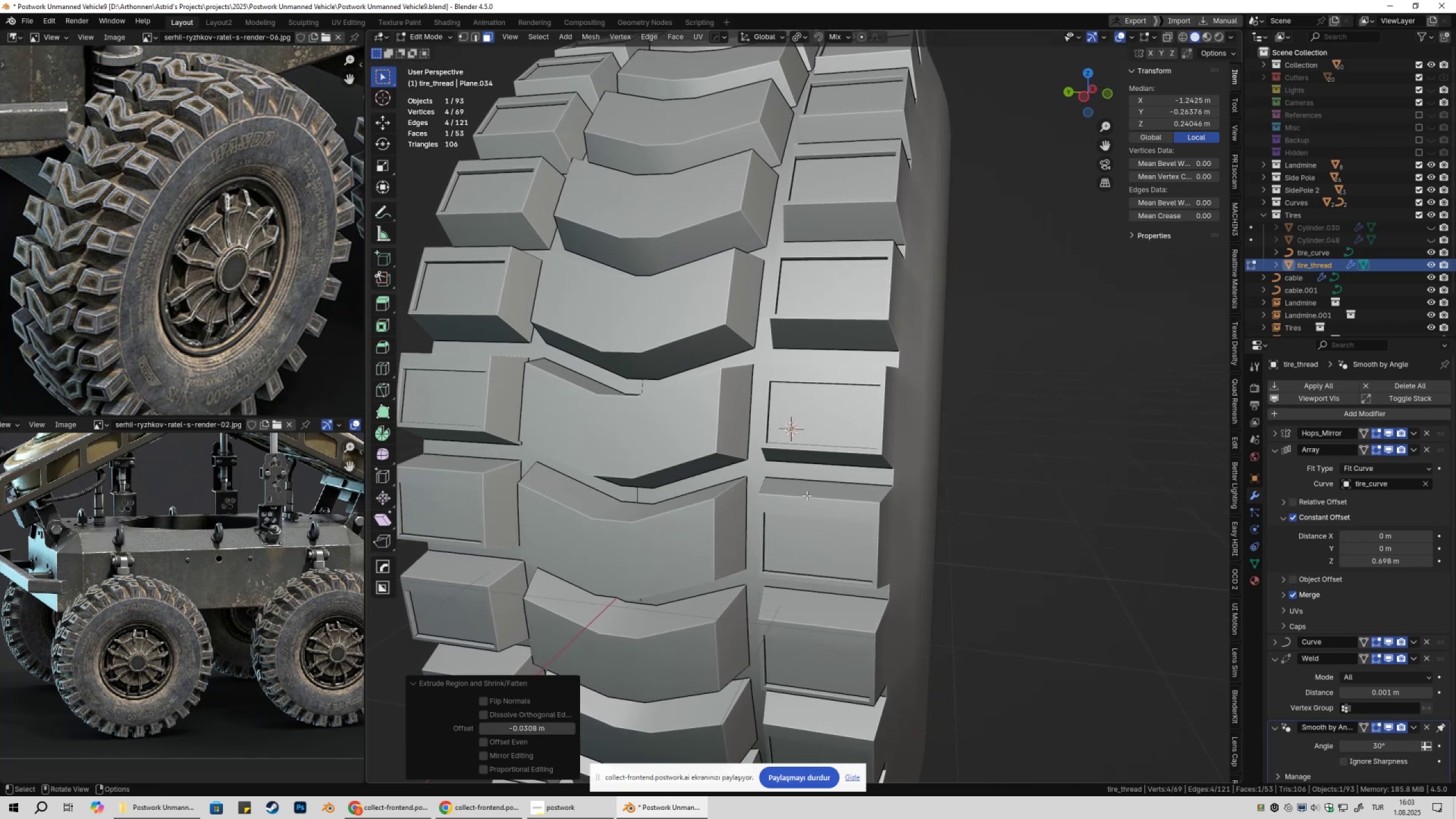 
scroll: coordinate [811, 504], scroll_direction: down, amount: 3.0
 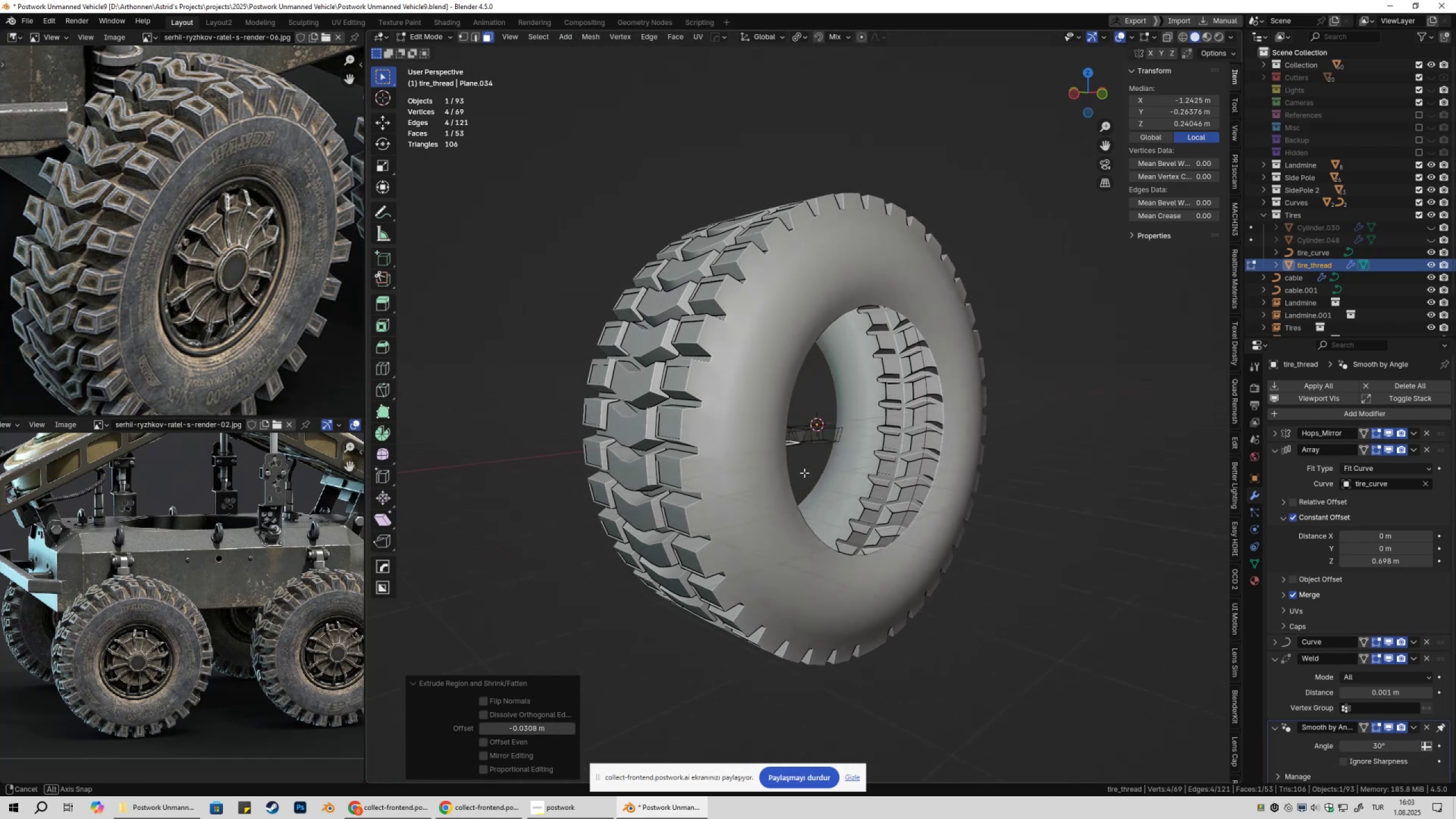 
key(Control+Z)
 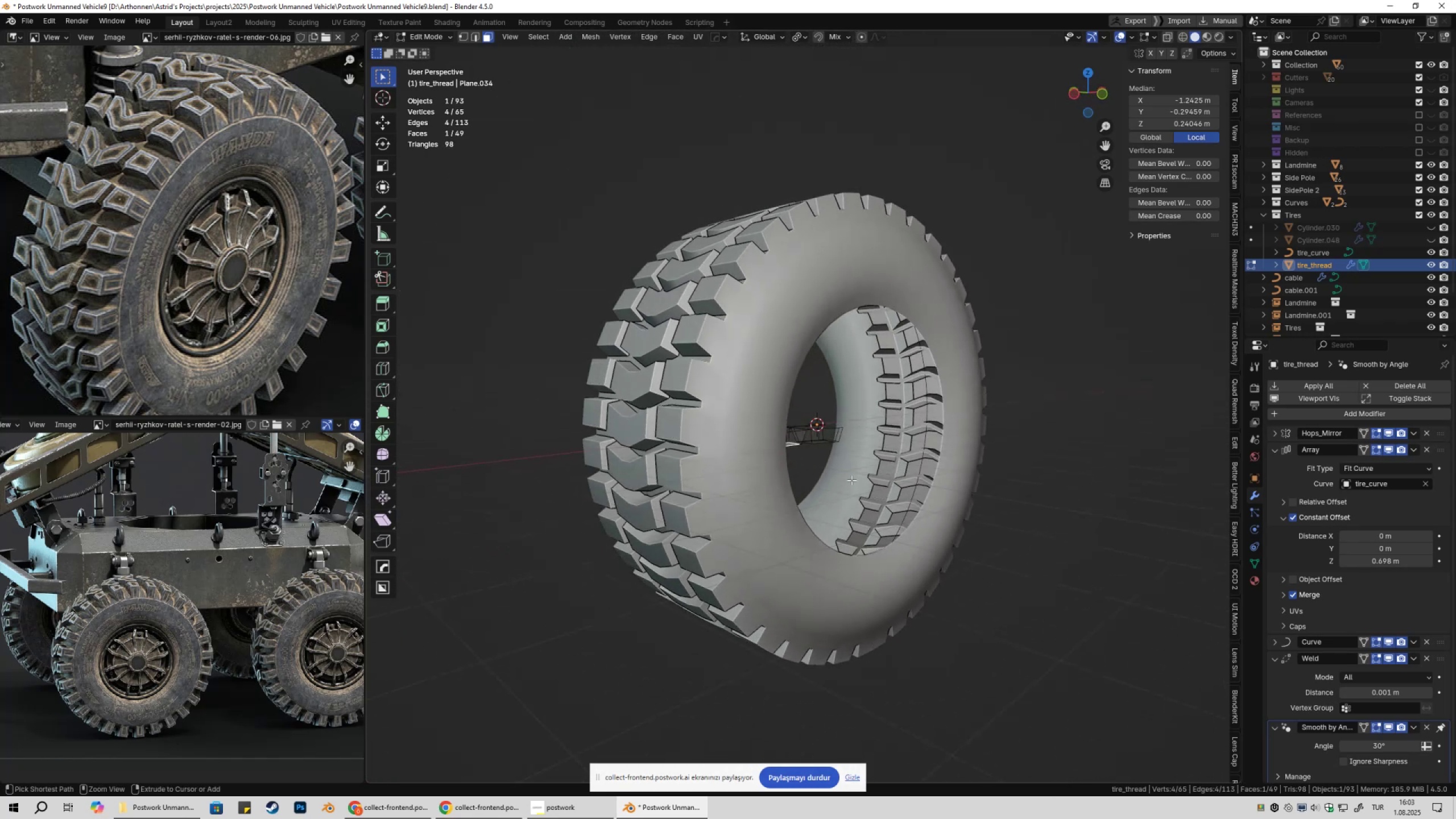 
key(Control+Z)
 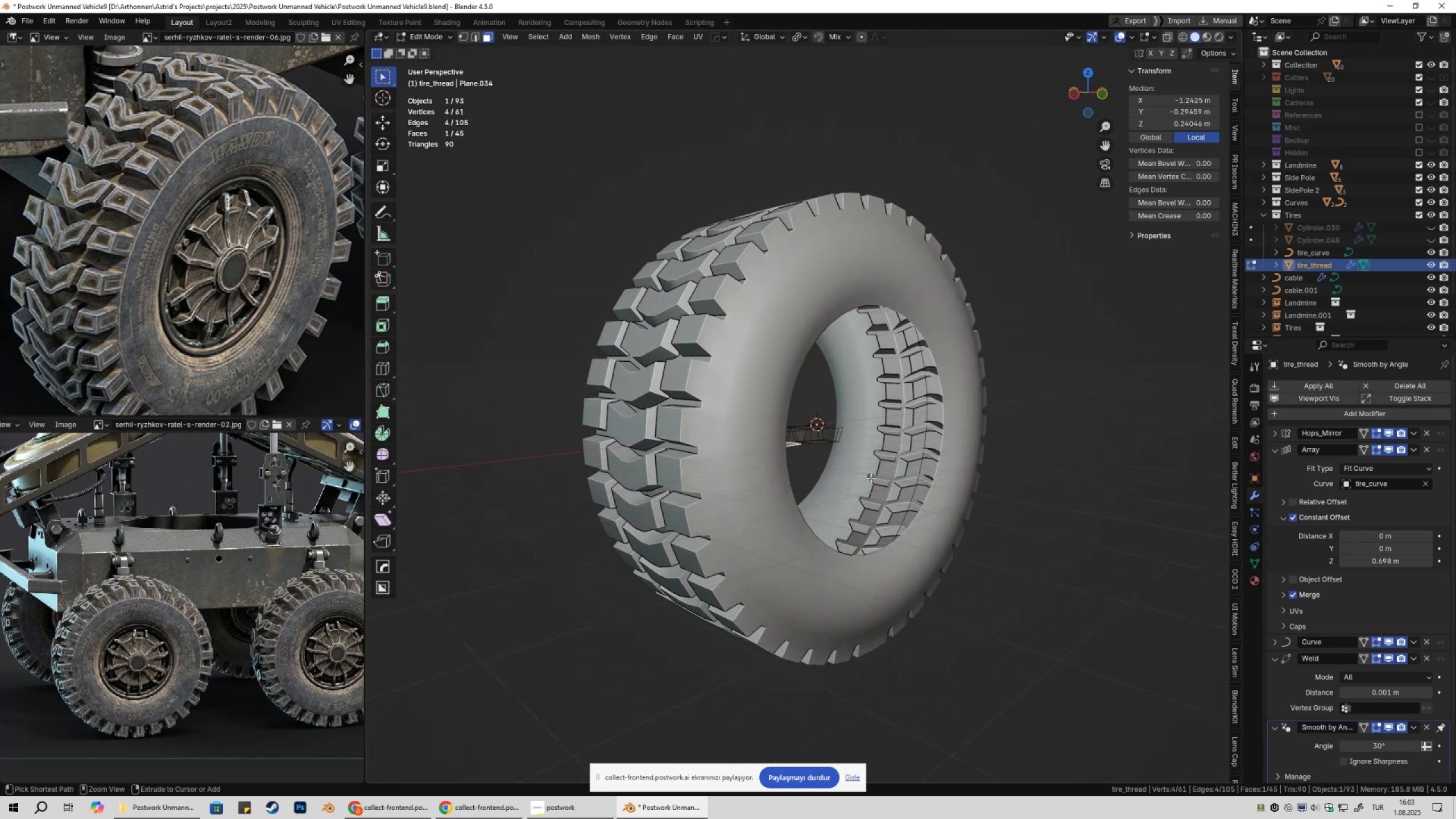 
key(Control+Z)
 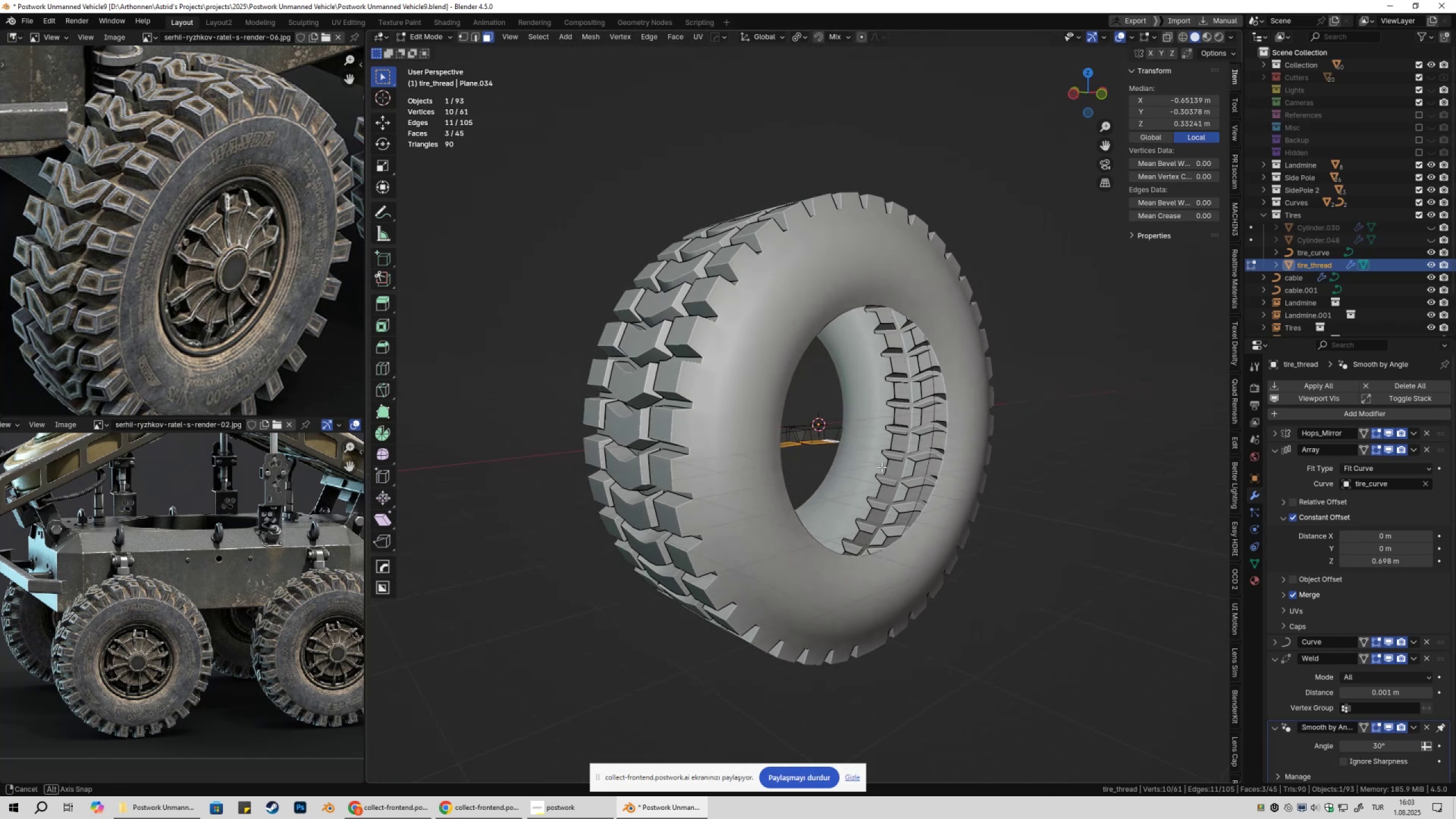 
key(Tab)
 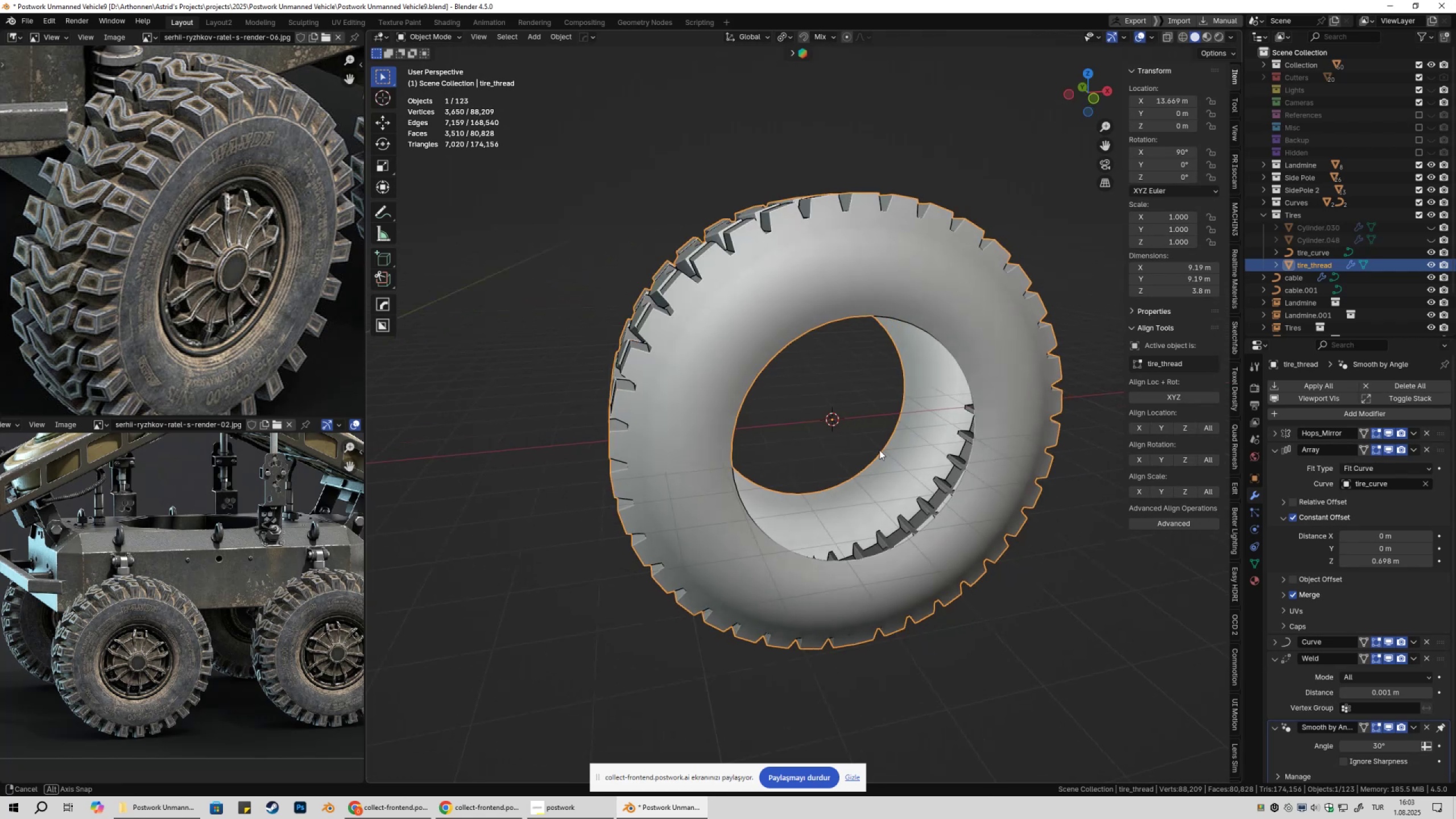 
scroll: coordinate [892, 473], scroll_direction: down, amount: 4.0
 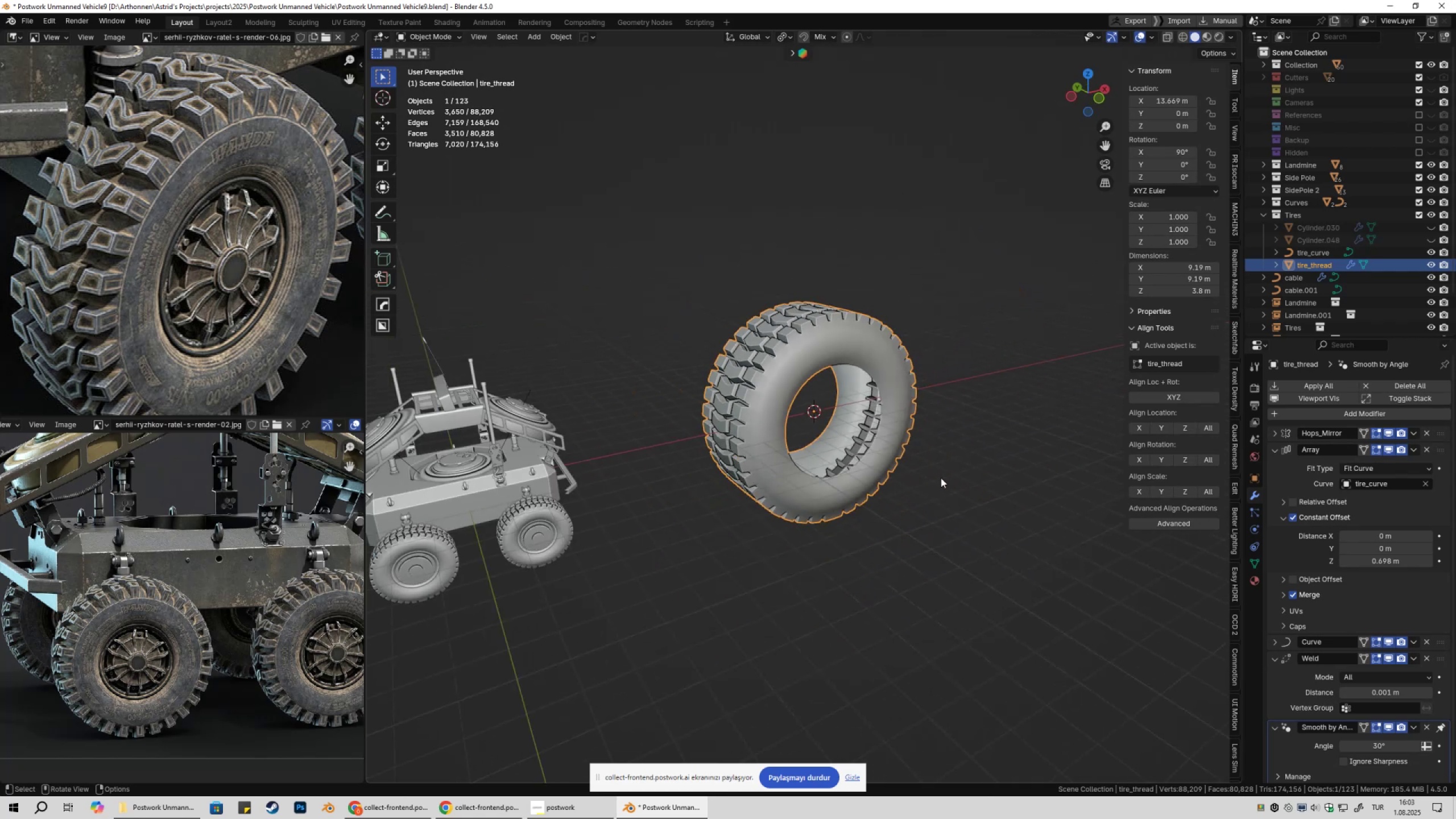 
left_click([941, 478])
 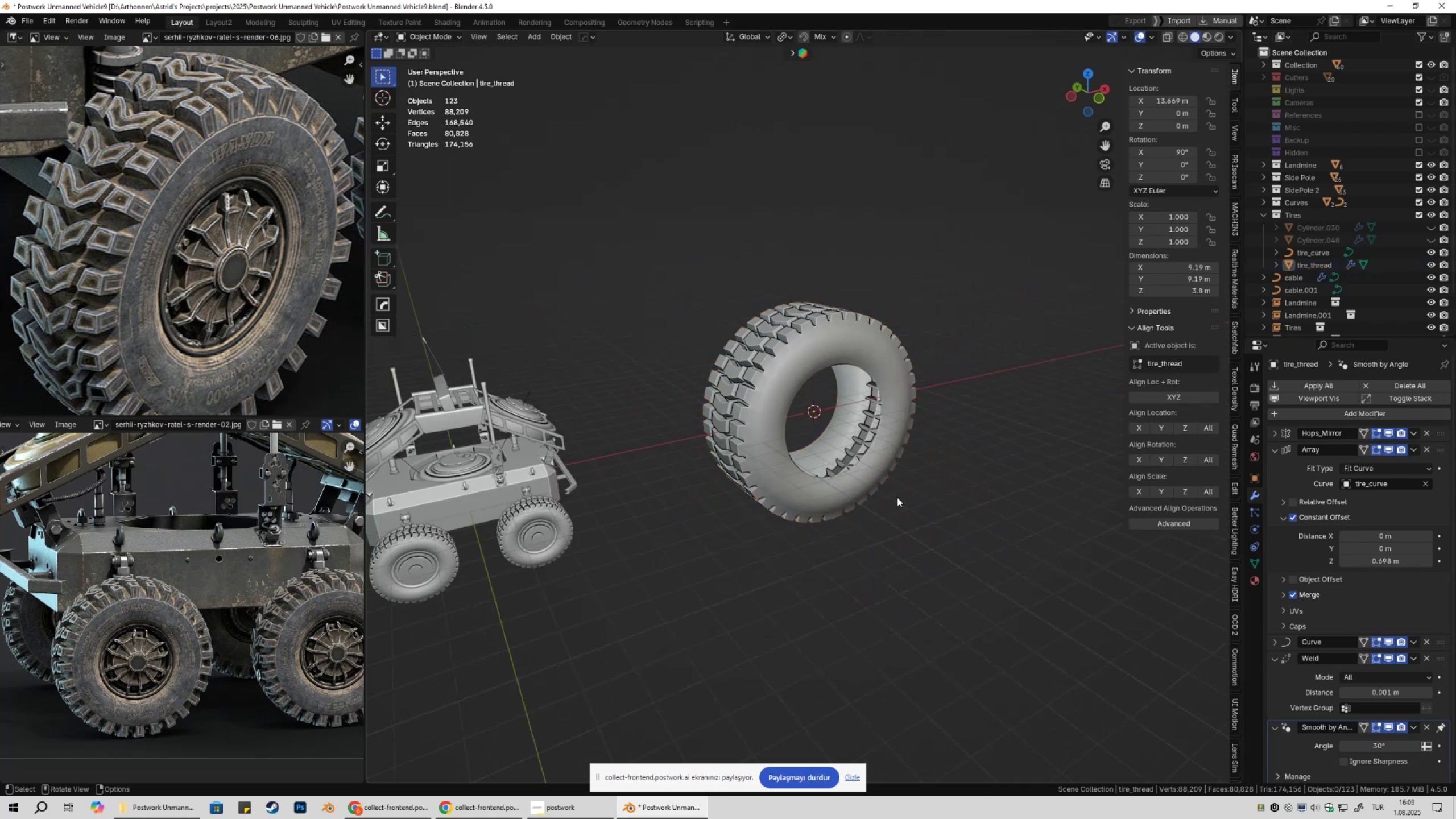 
key(Shift+ShiftLeft)
 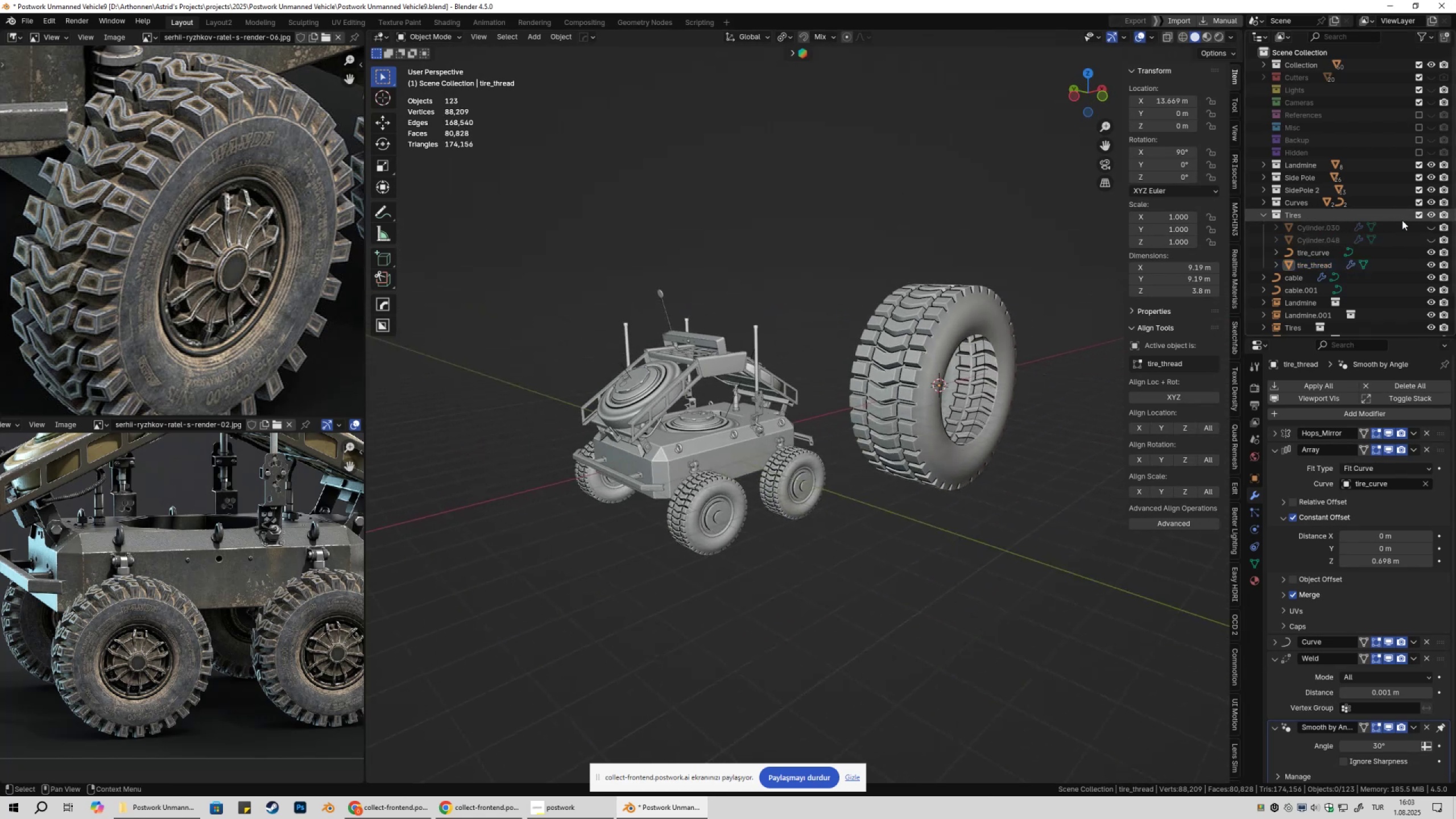 
left_click([1420, 217])
 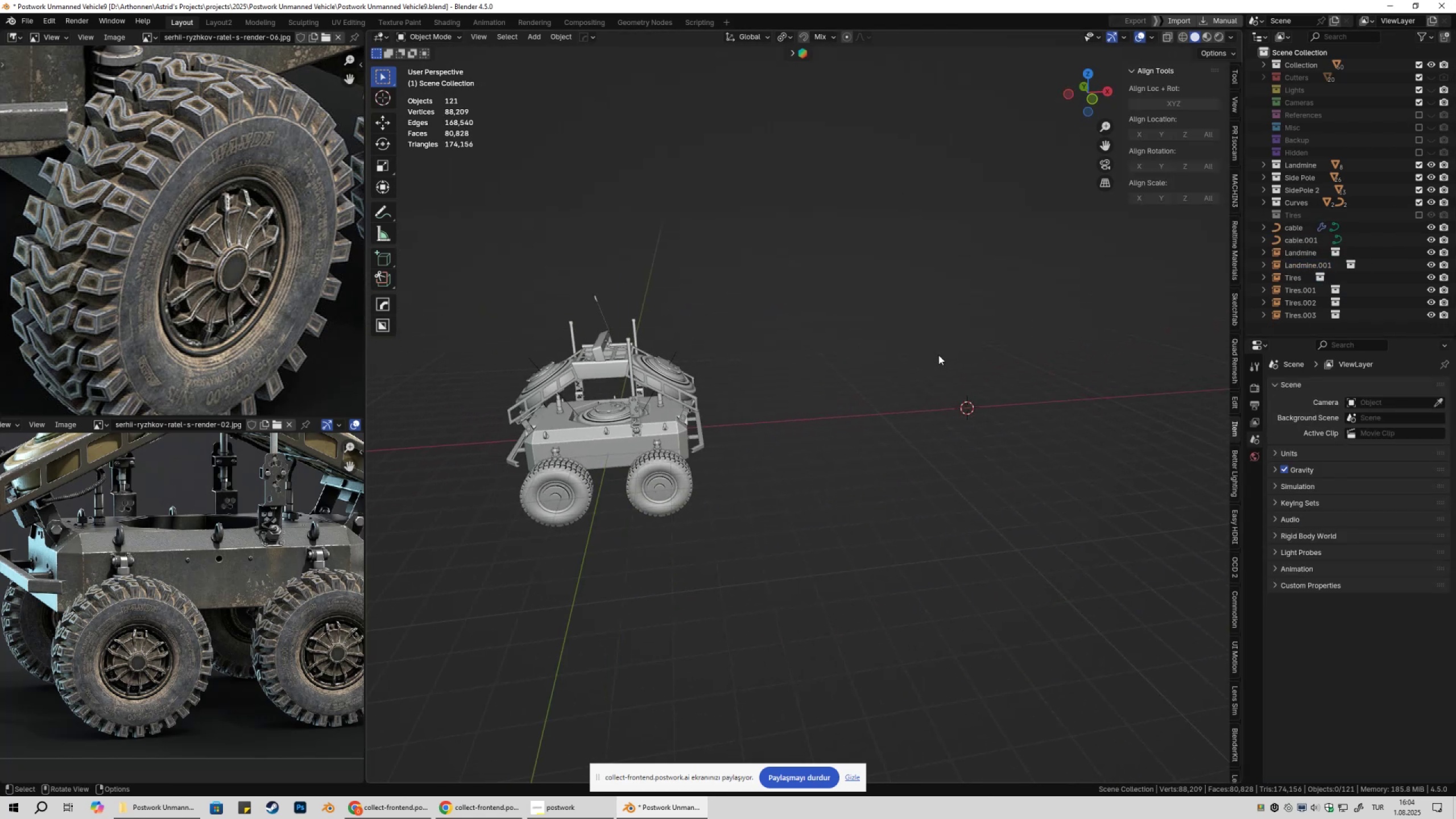 
key(Shift+ShiftLeft)
 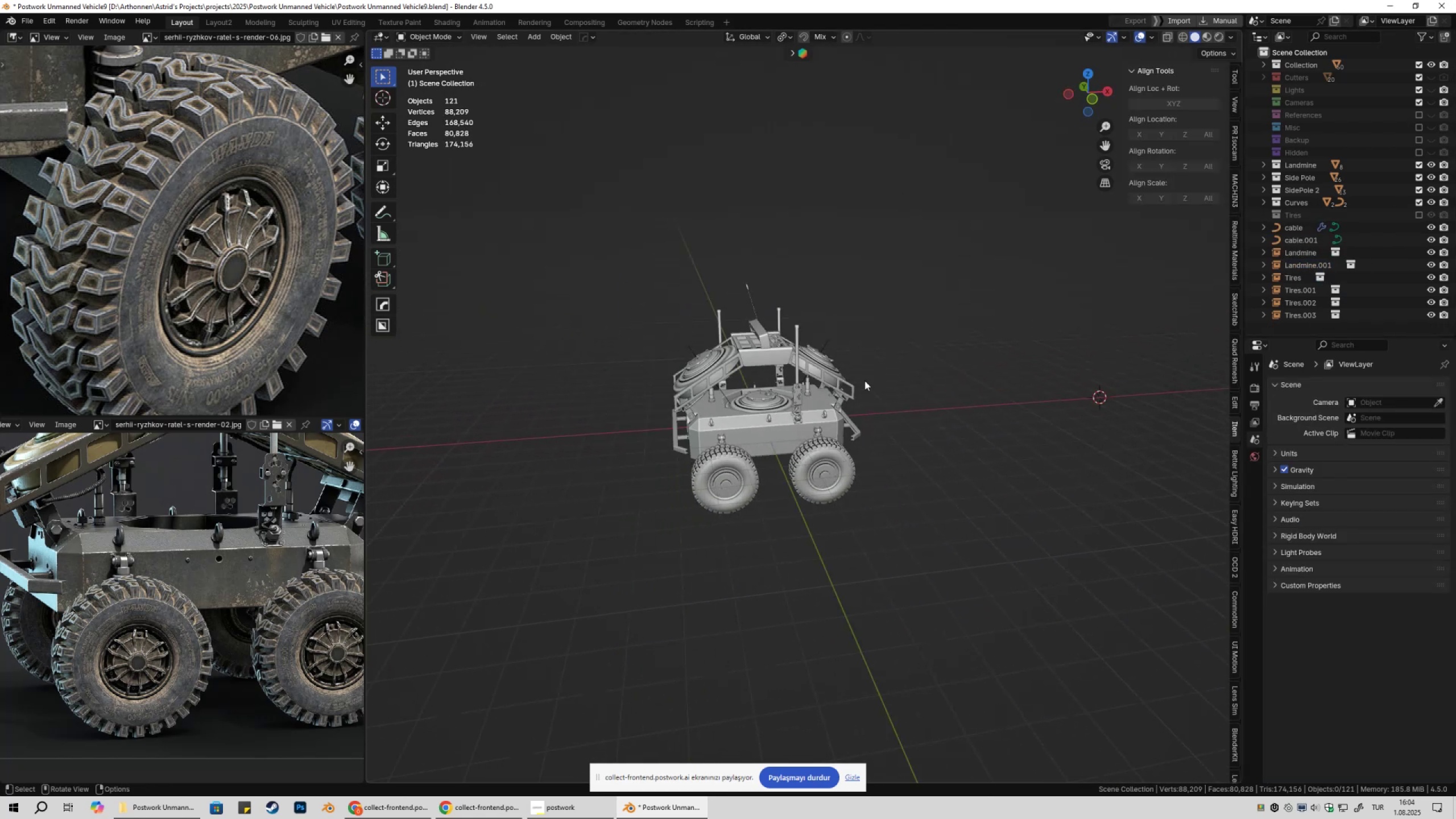 
scroll: coordinate [851, 400], scroll_direction: up, amount: 4.0
 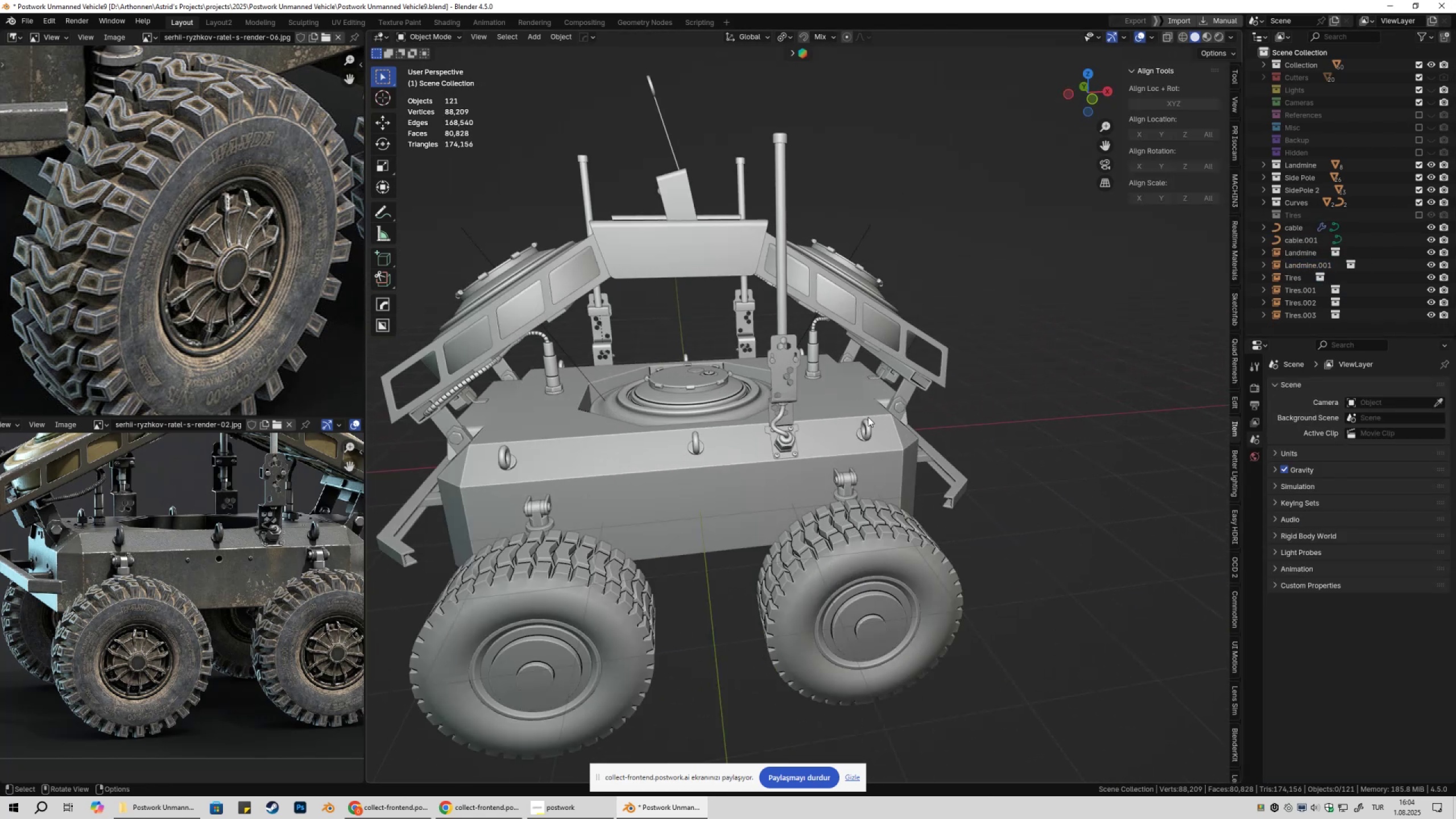 
key(Shift+ShiftLeft)
 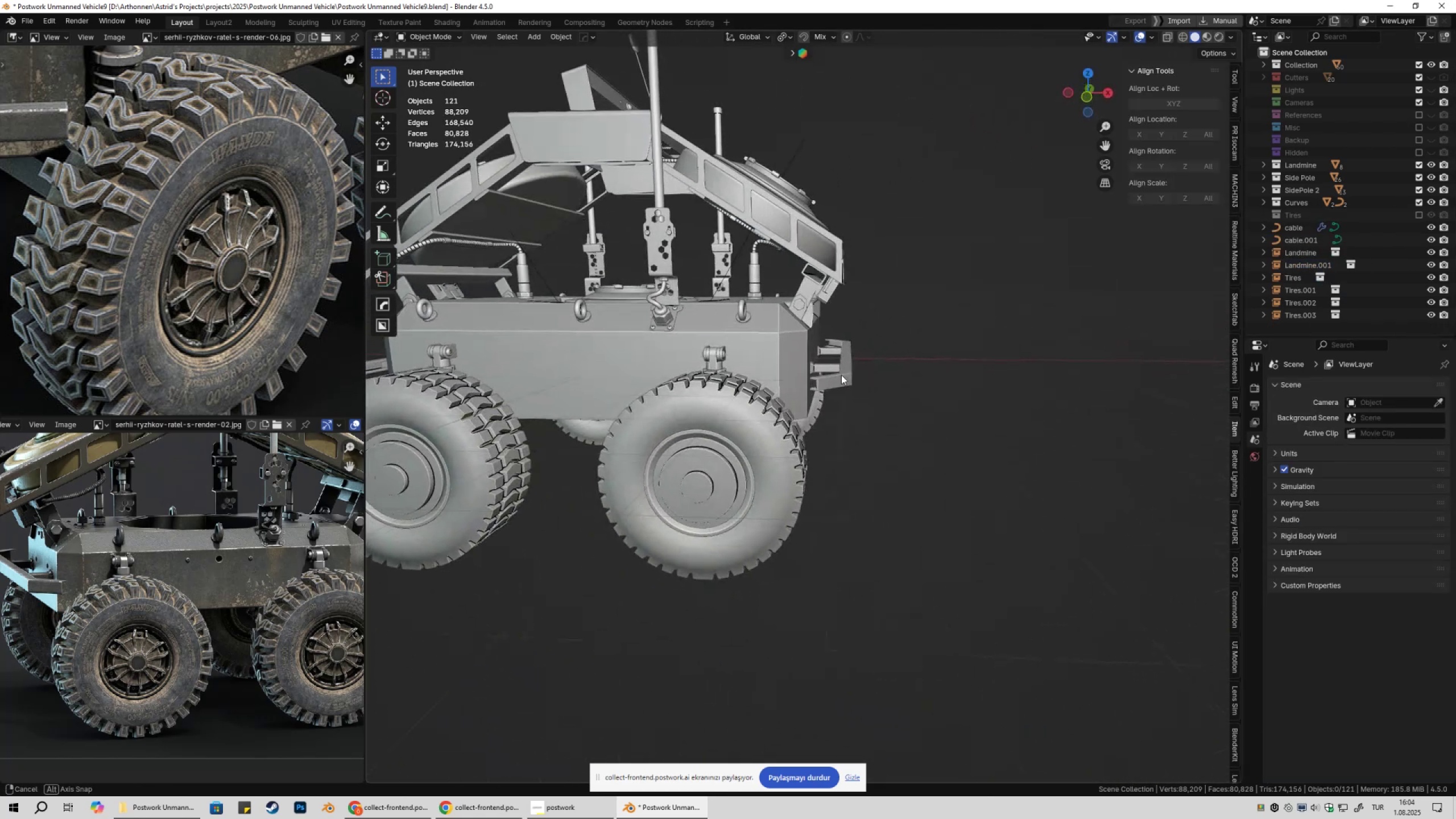 
key(Shift+ShiftLeft)
 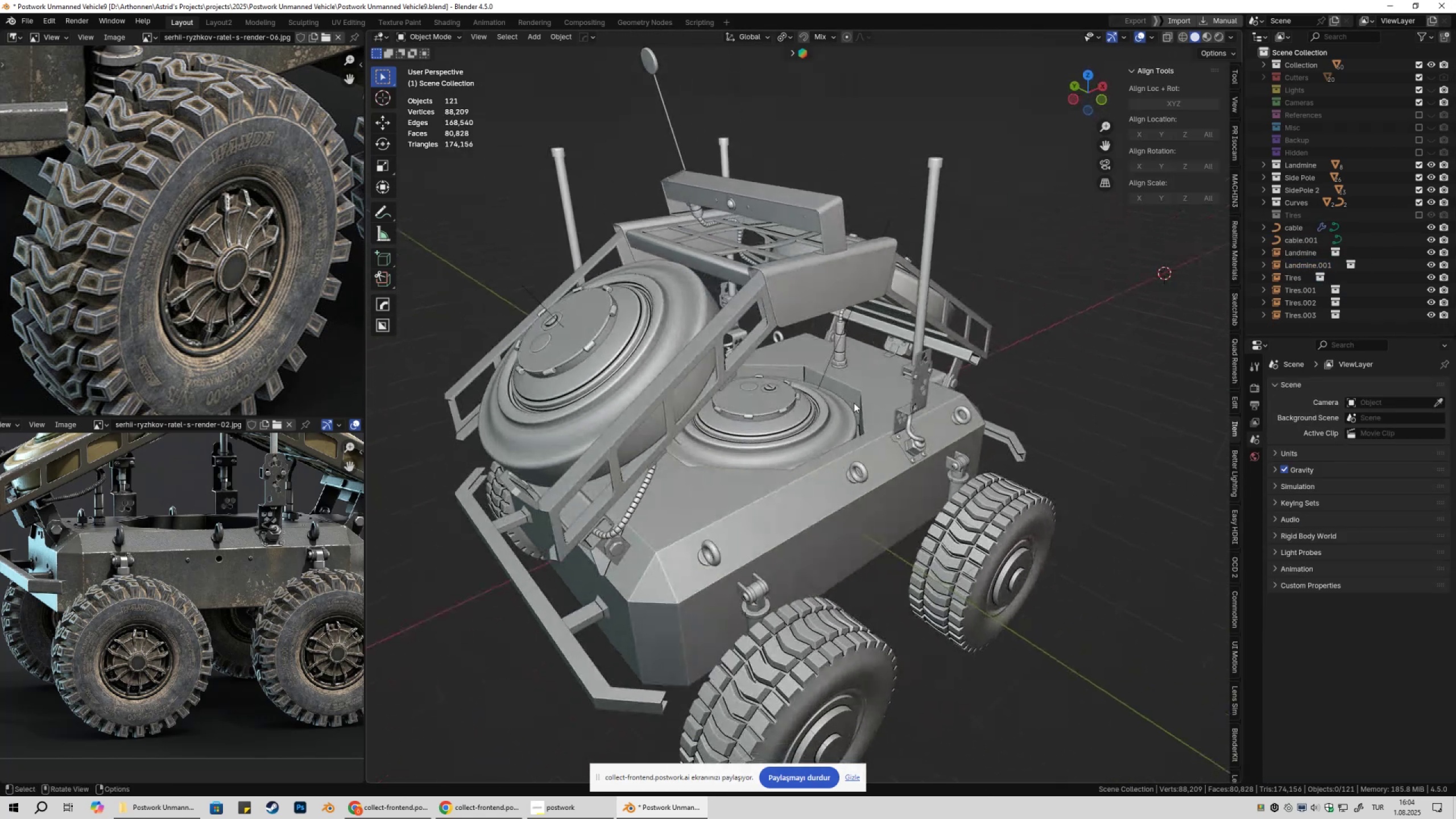 
scroll: coordinate [148, 569], scroll_direction: none, amount: 0.0
 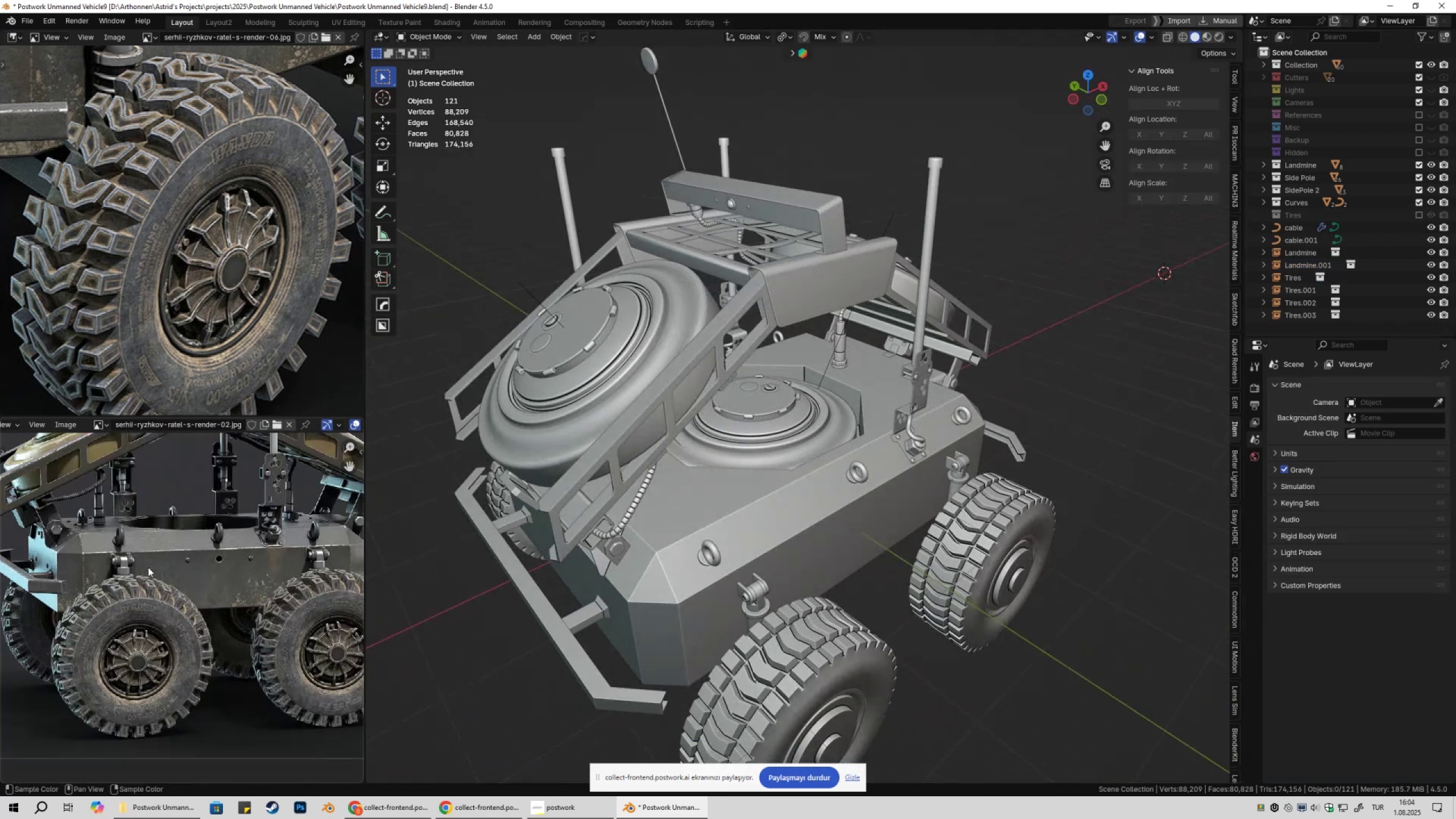 
key(Shift+ShiftLeft)
 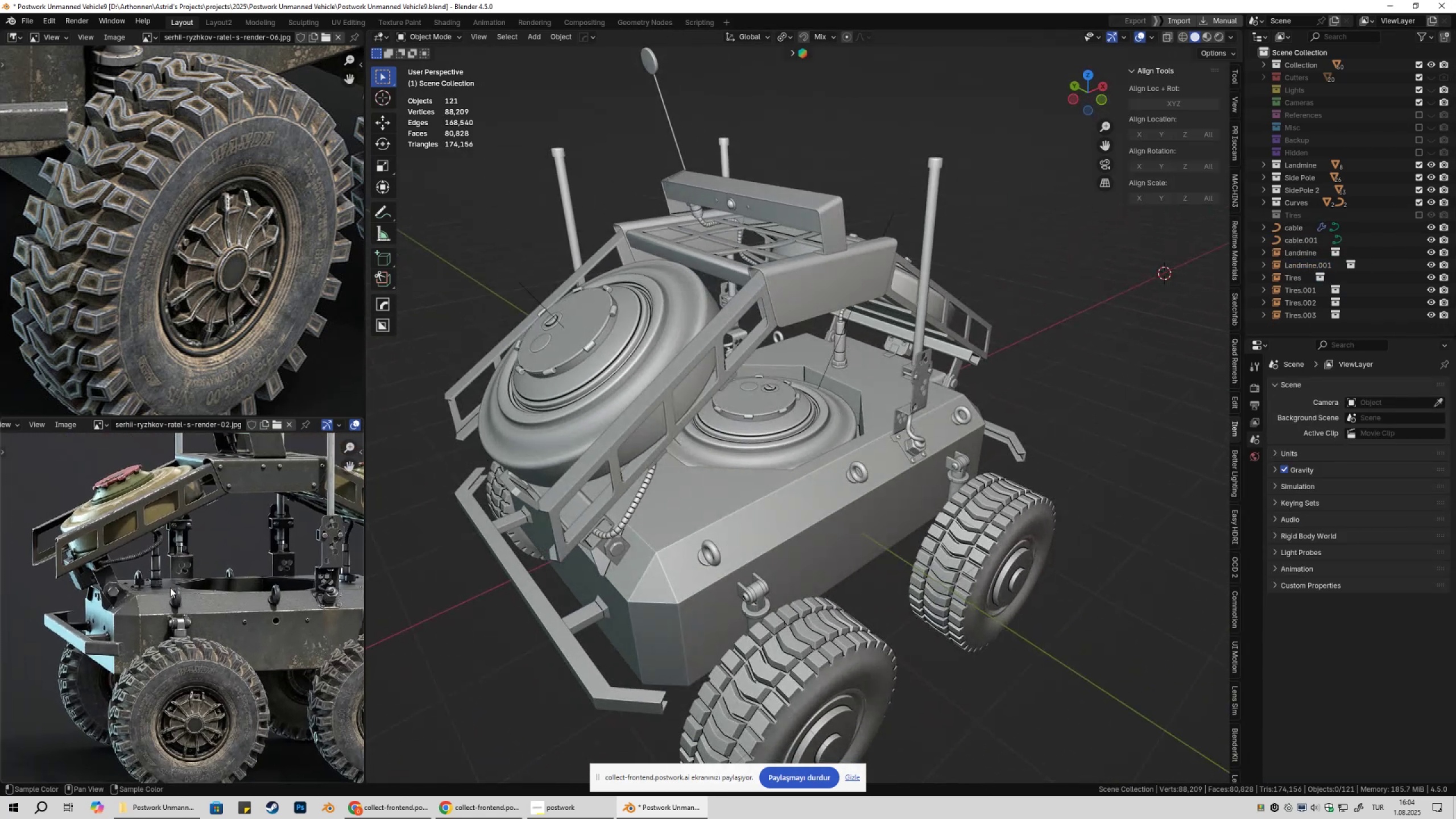 
scroll: coordinate [177, 596], scroll_direction: up, amount: 3.0
 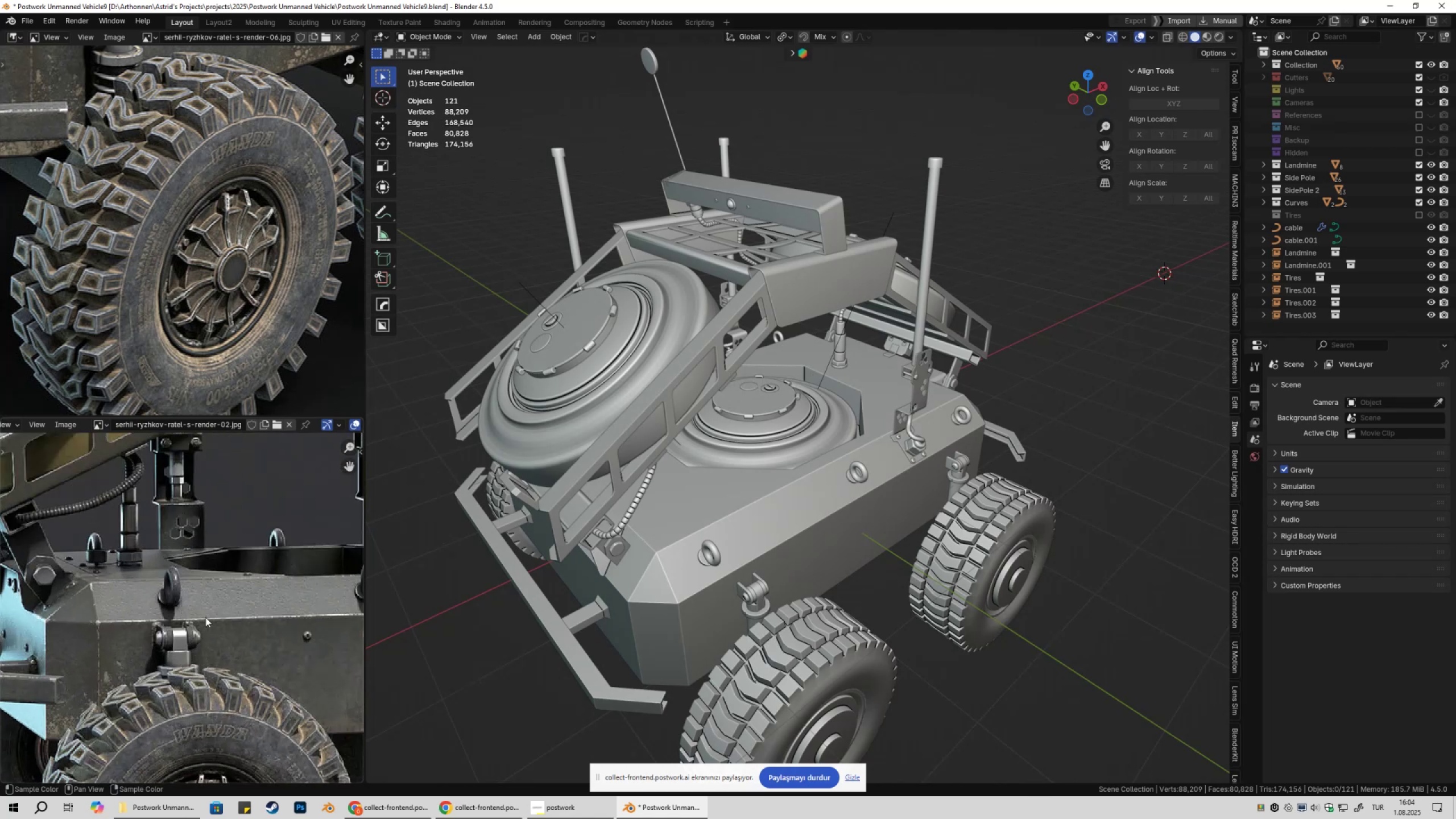 
hold_key(key=ShiftLeft, duration=0.33)
 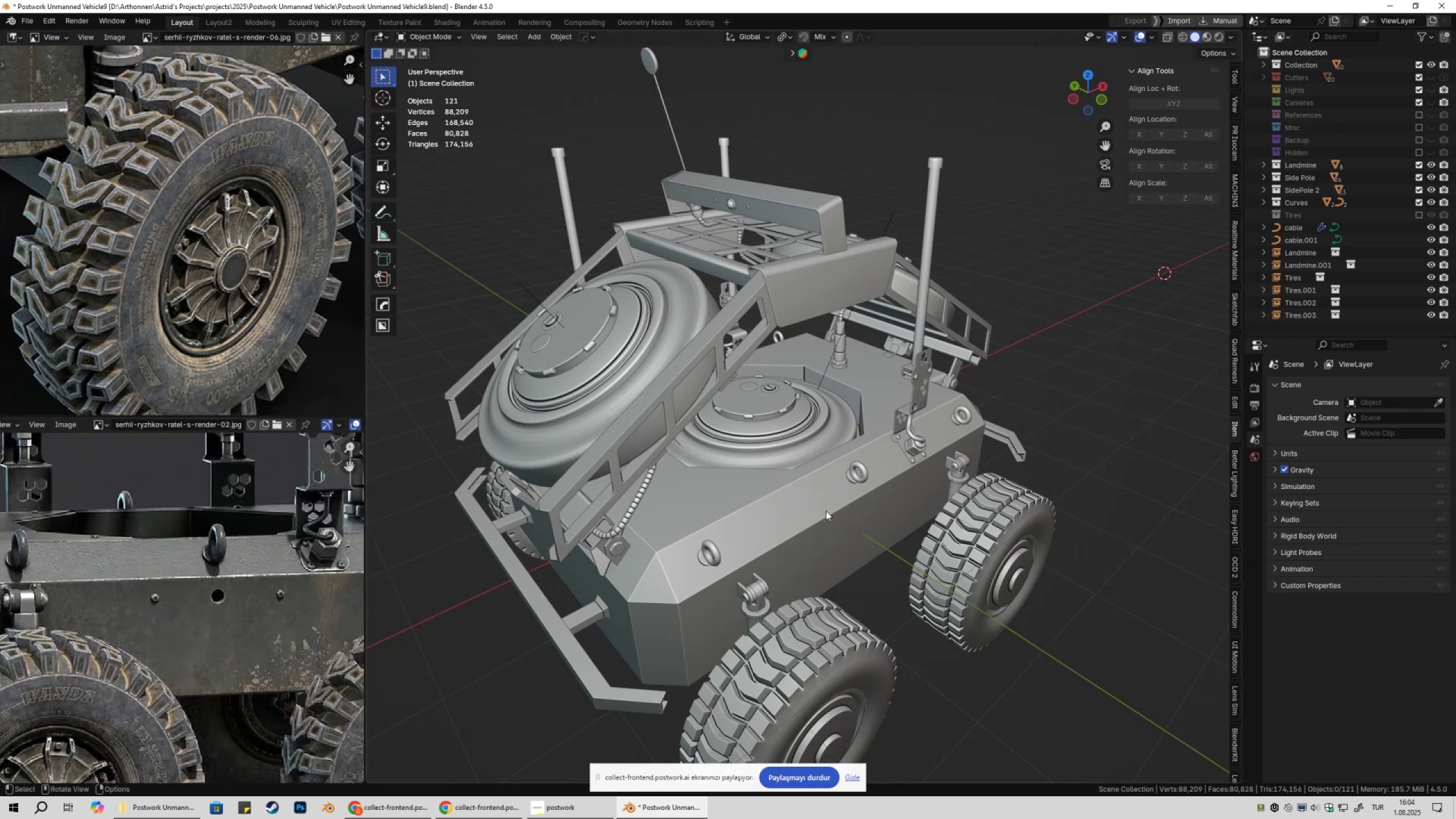 
left_click([858, 514])
 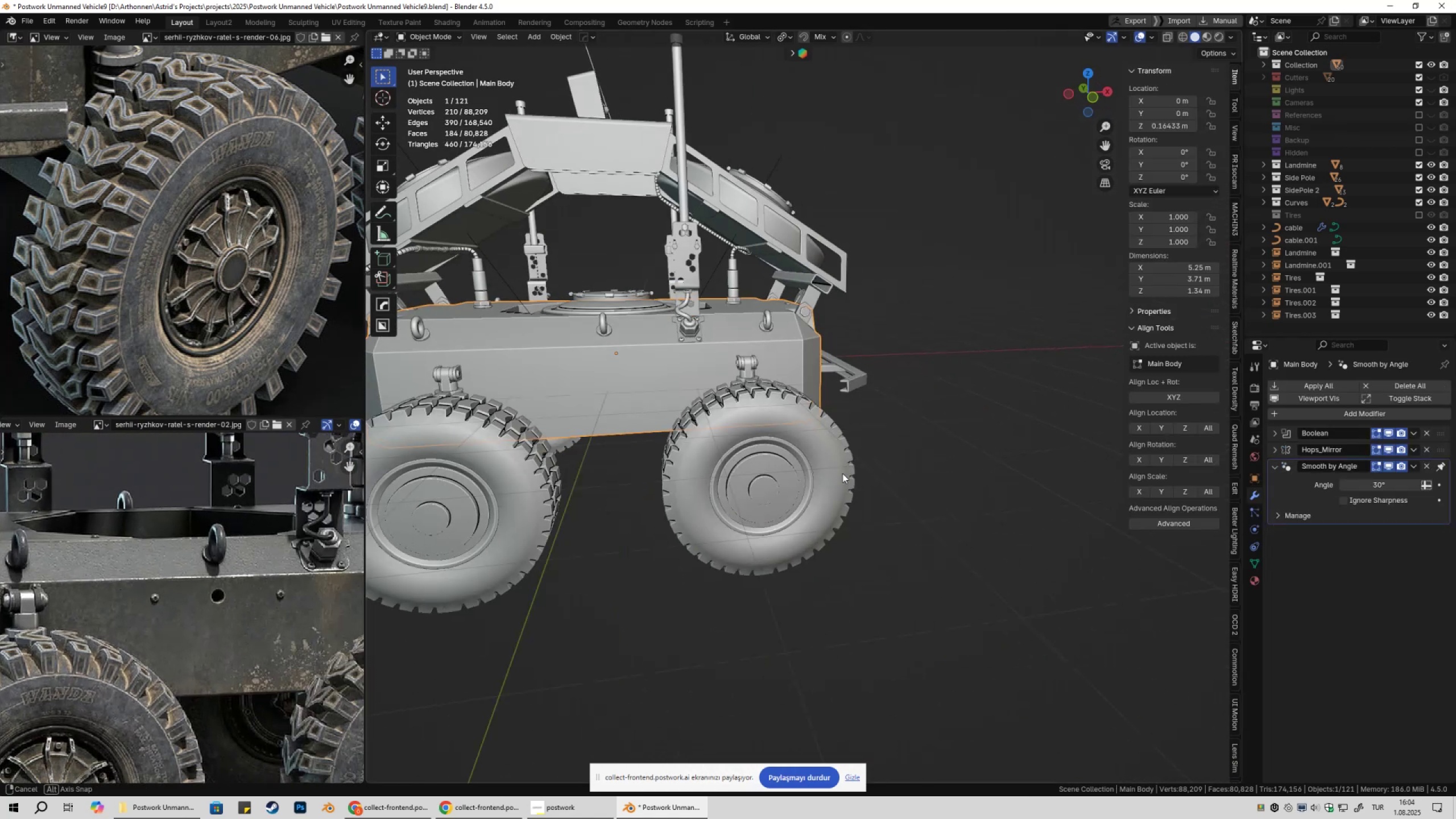 
hold_key(key=ShiftLeft, duration=0.86)
 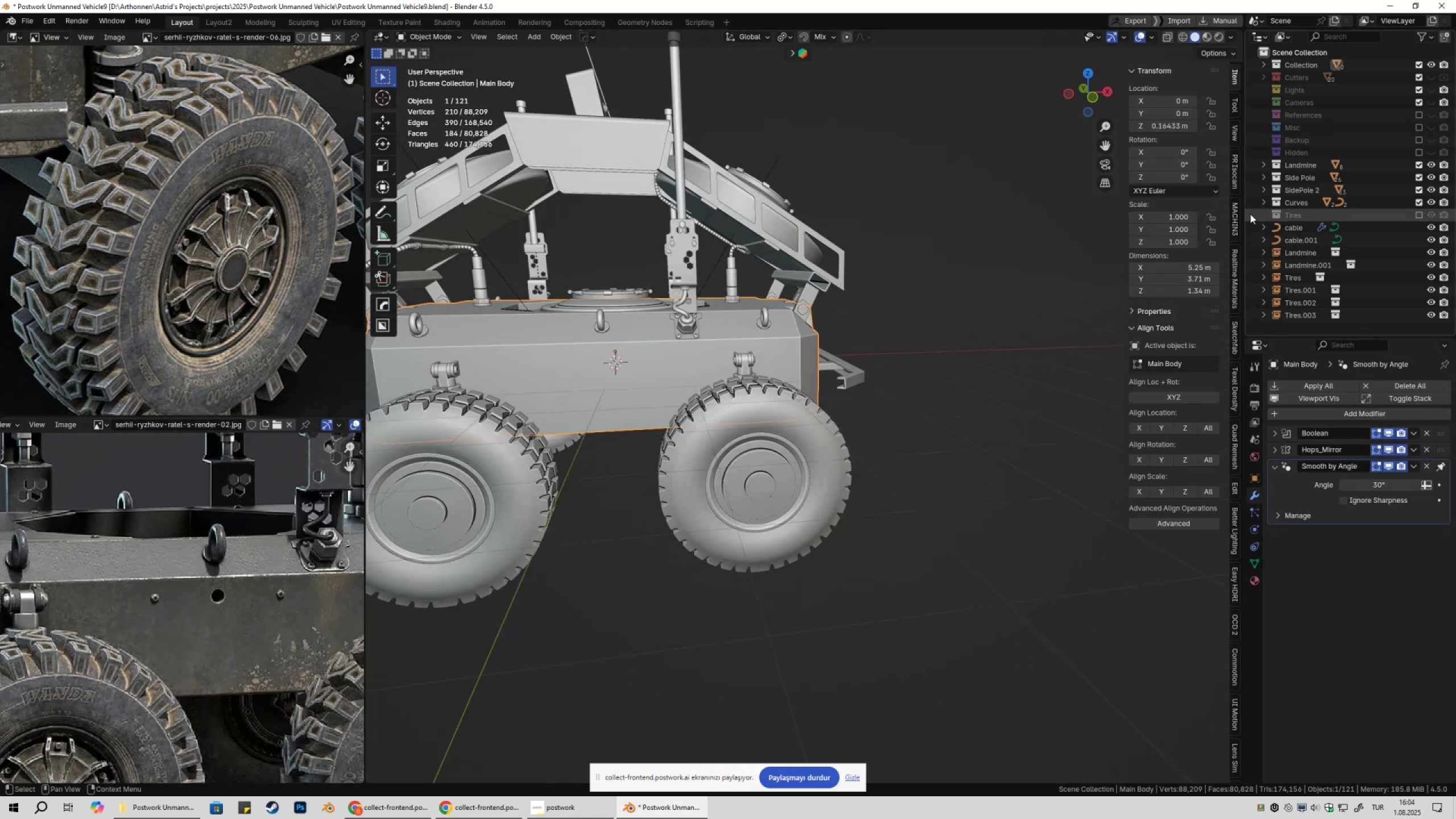 
hold_key(key=S, duration=0.8)
 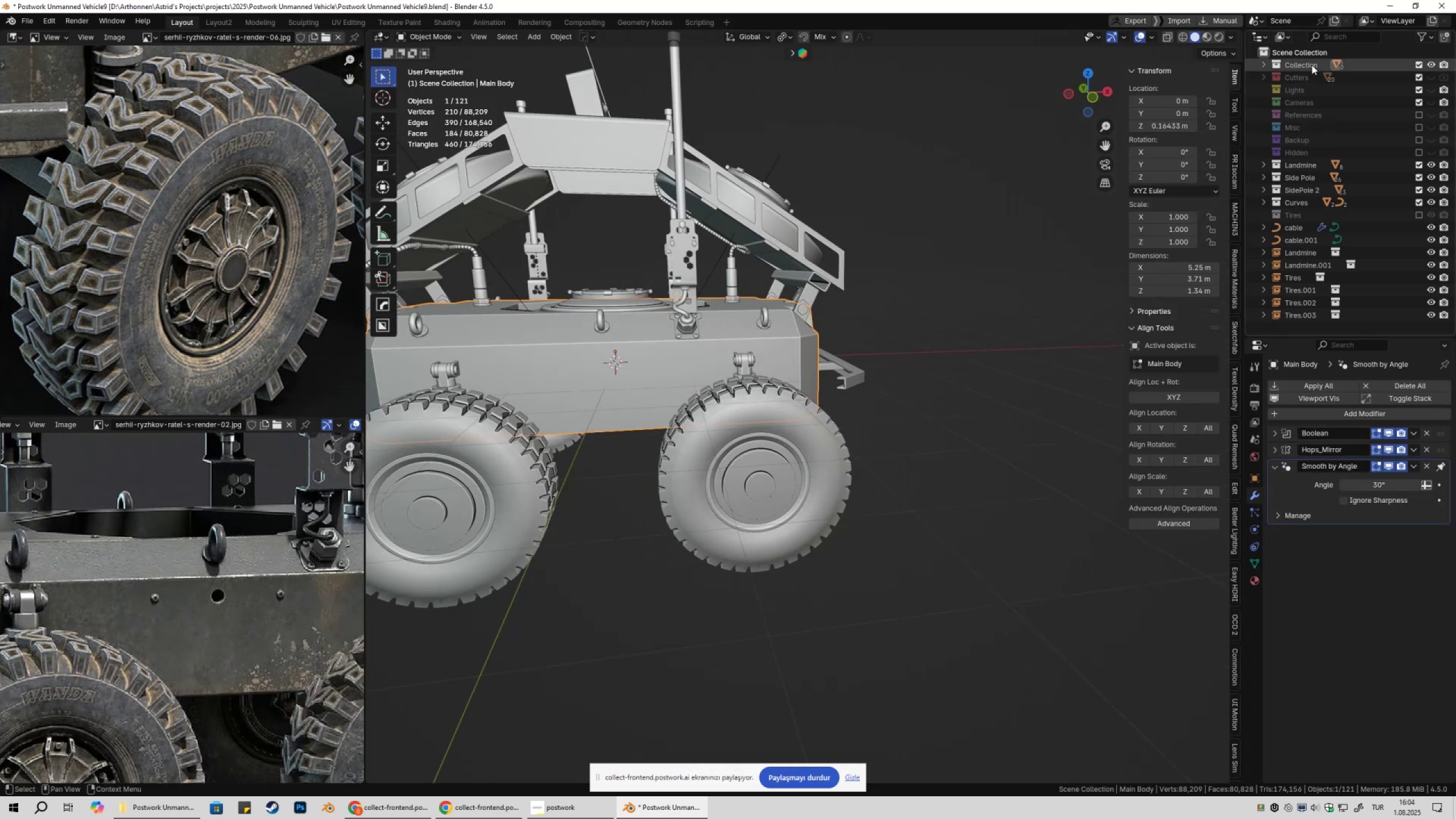 
left_click([1309, 63])
 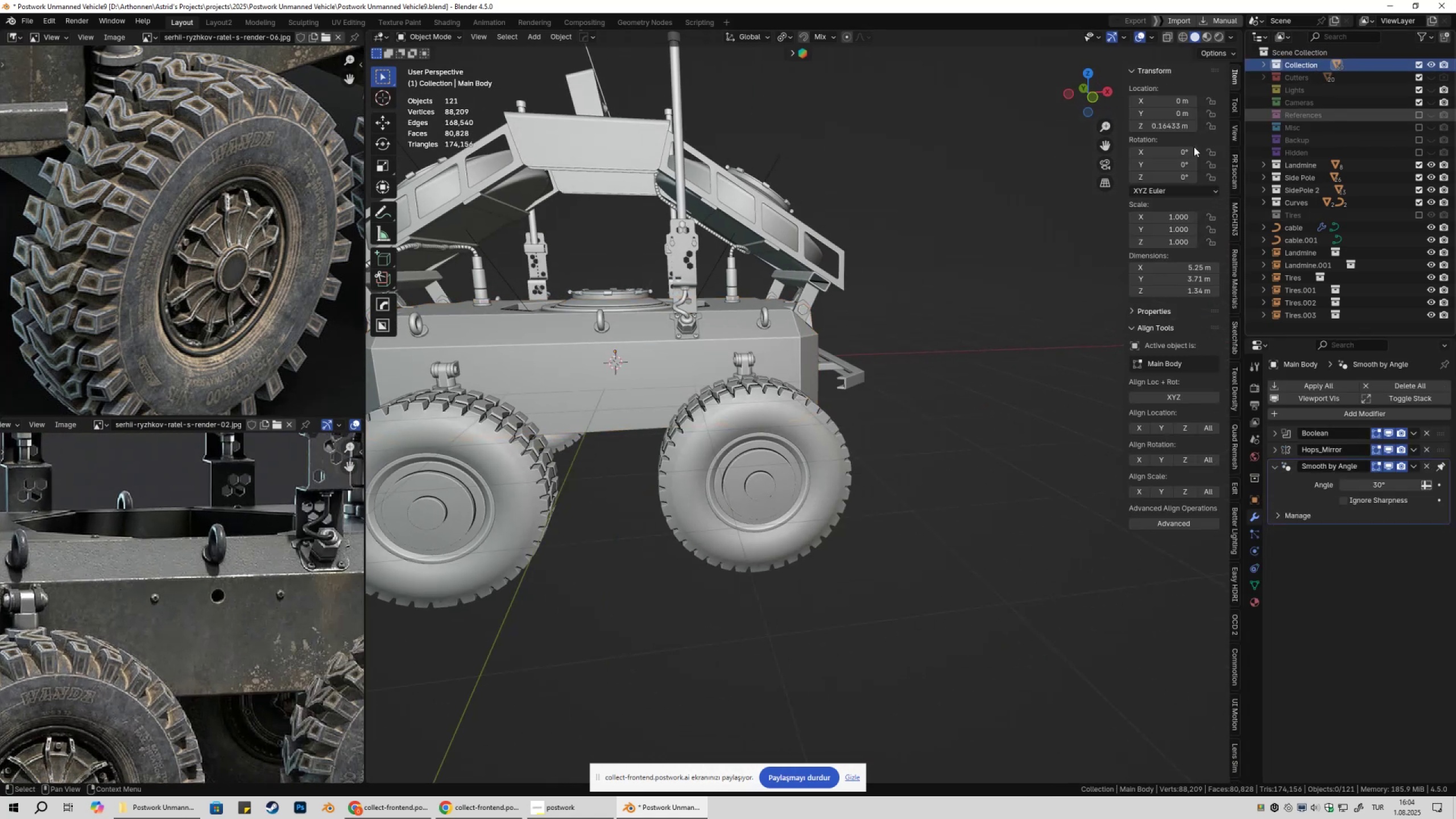 
hold_key(key=ShiftLeft, duration=0.46)
 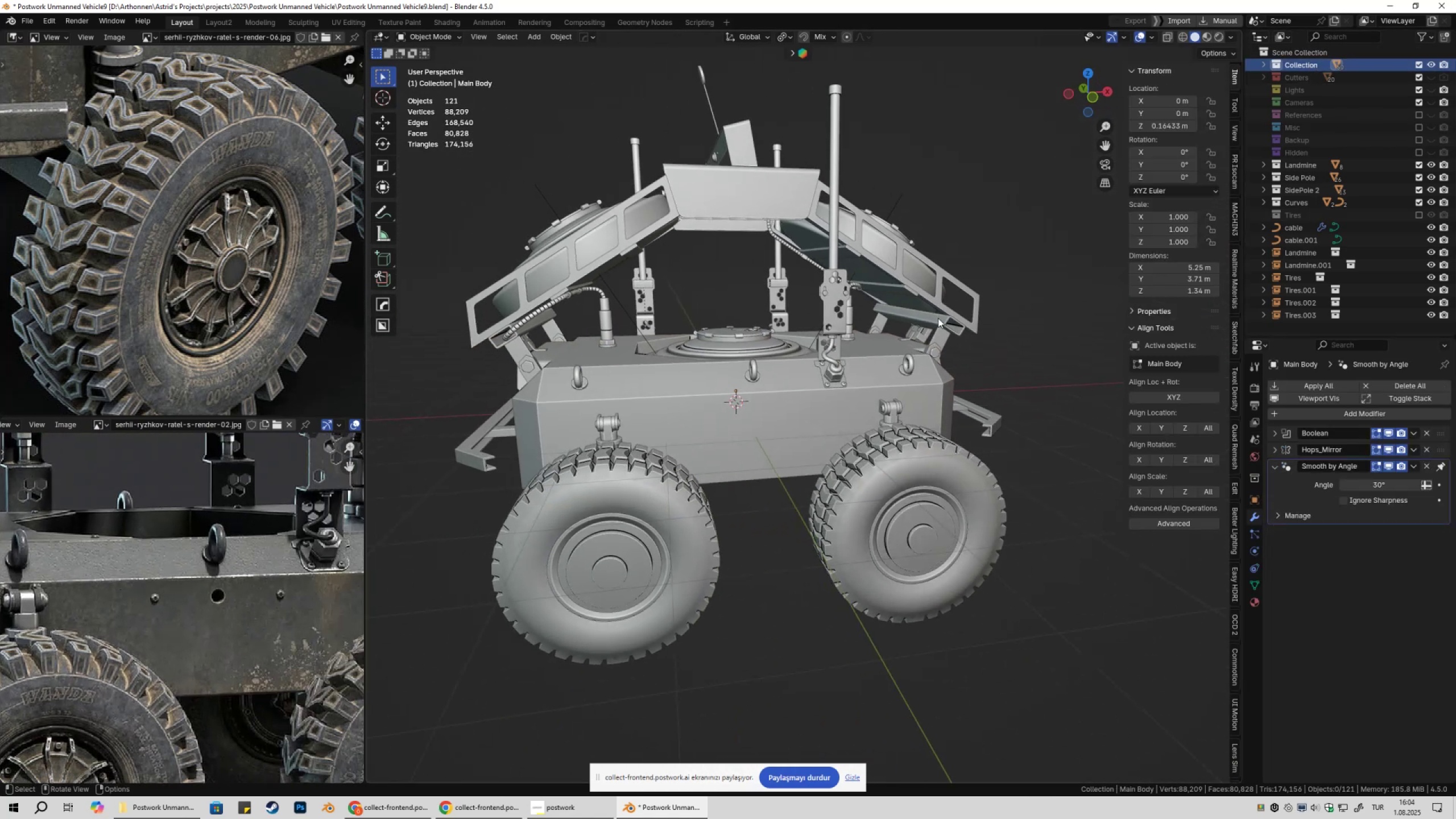 
scroll: coordinate [937, 350], scroll_direction: down, amount: 2.0
 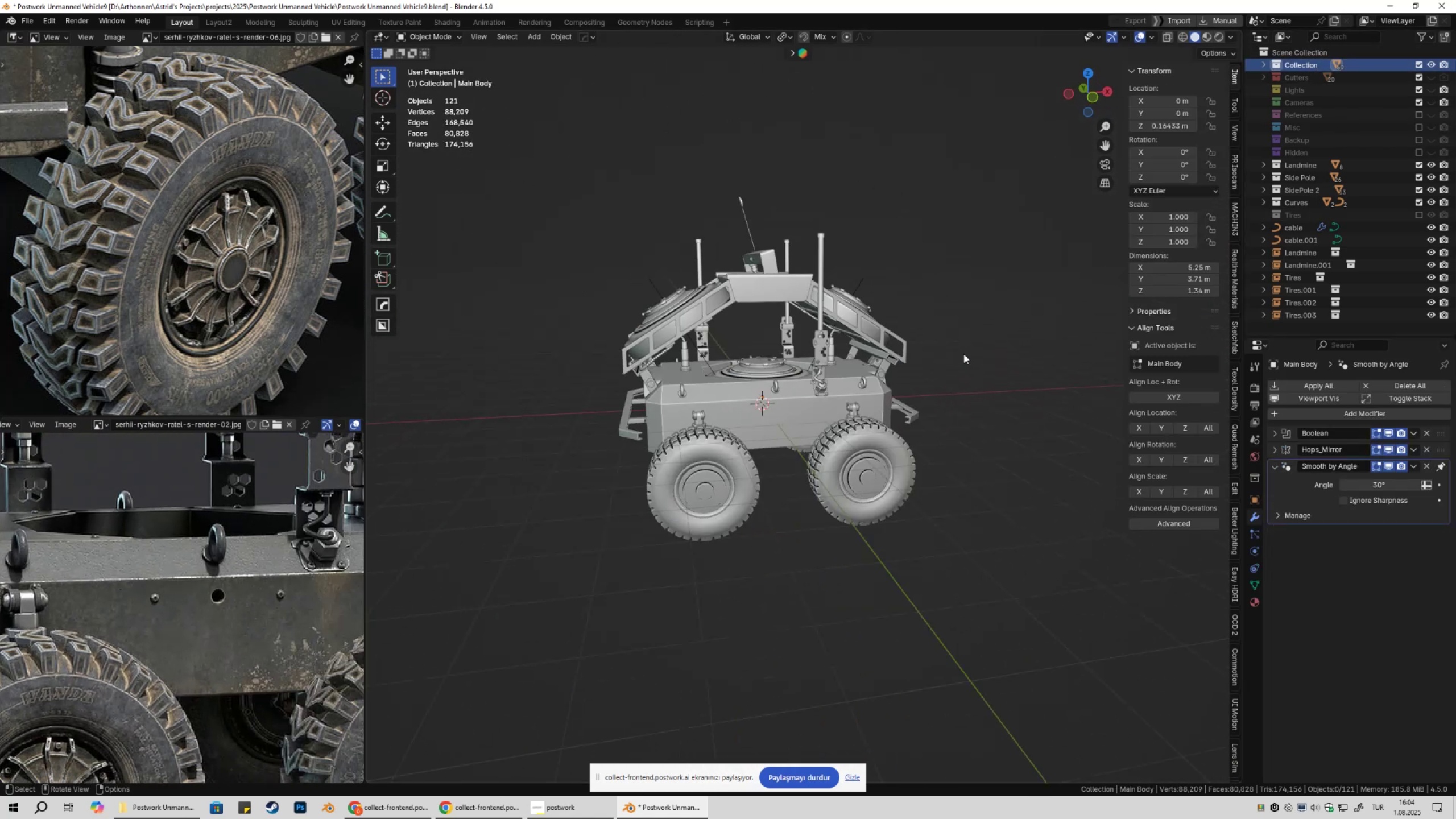 
left_click([963, 354])
 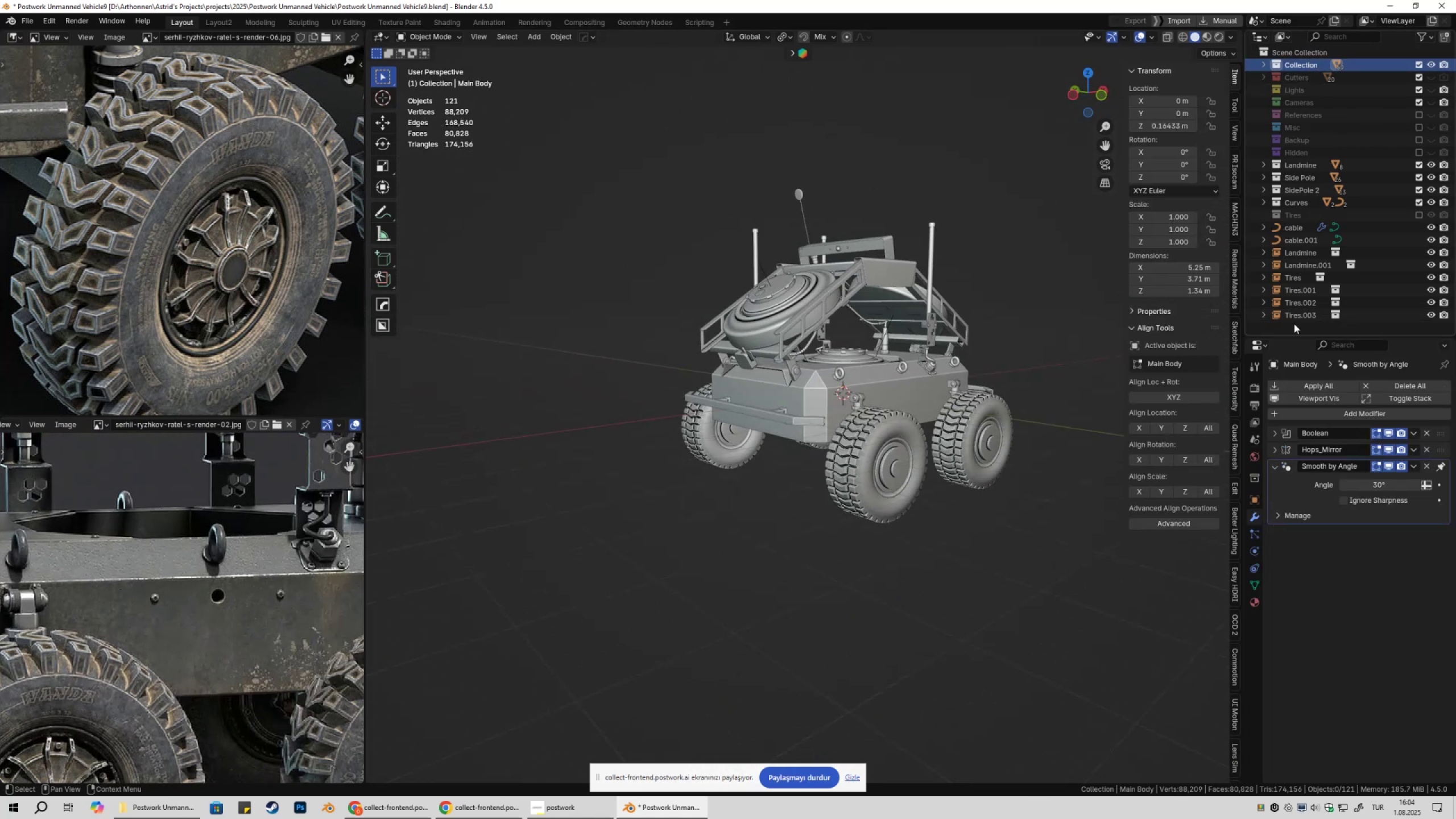 
key(Numpad1)
 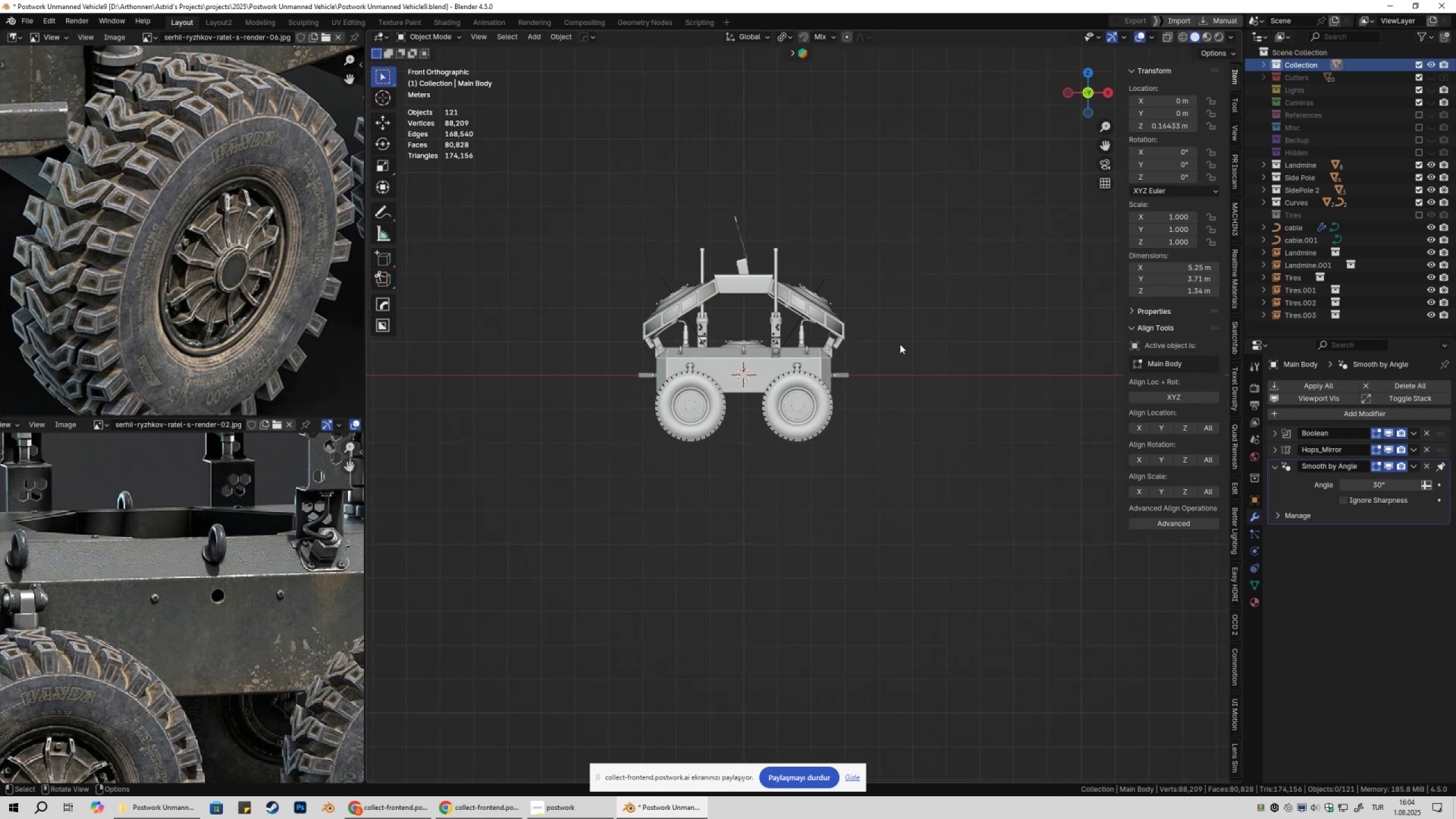 
scroll: coordinate [943, 340], scroll_direction: up, amount: 3.0
 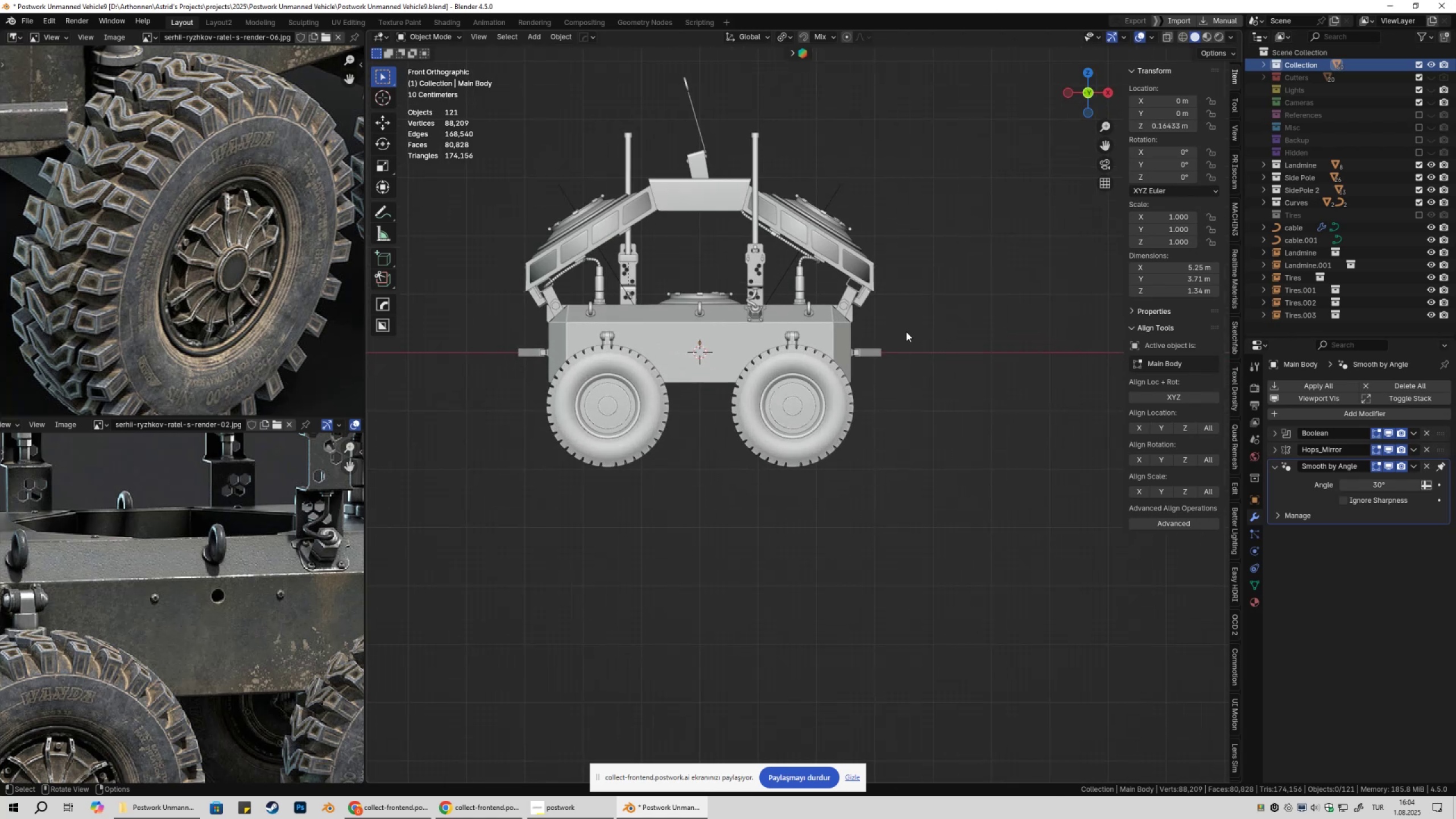 
key(Control+ControlLeft)
 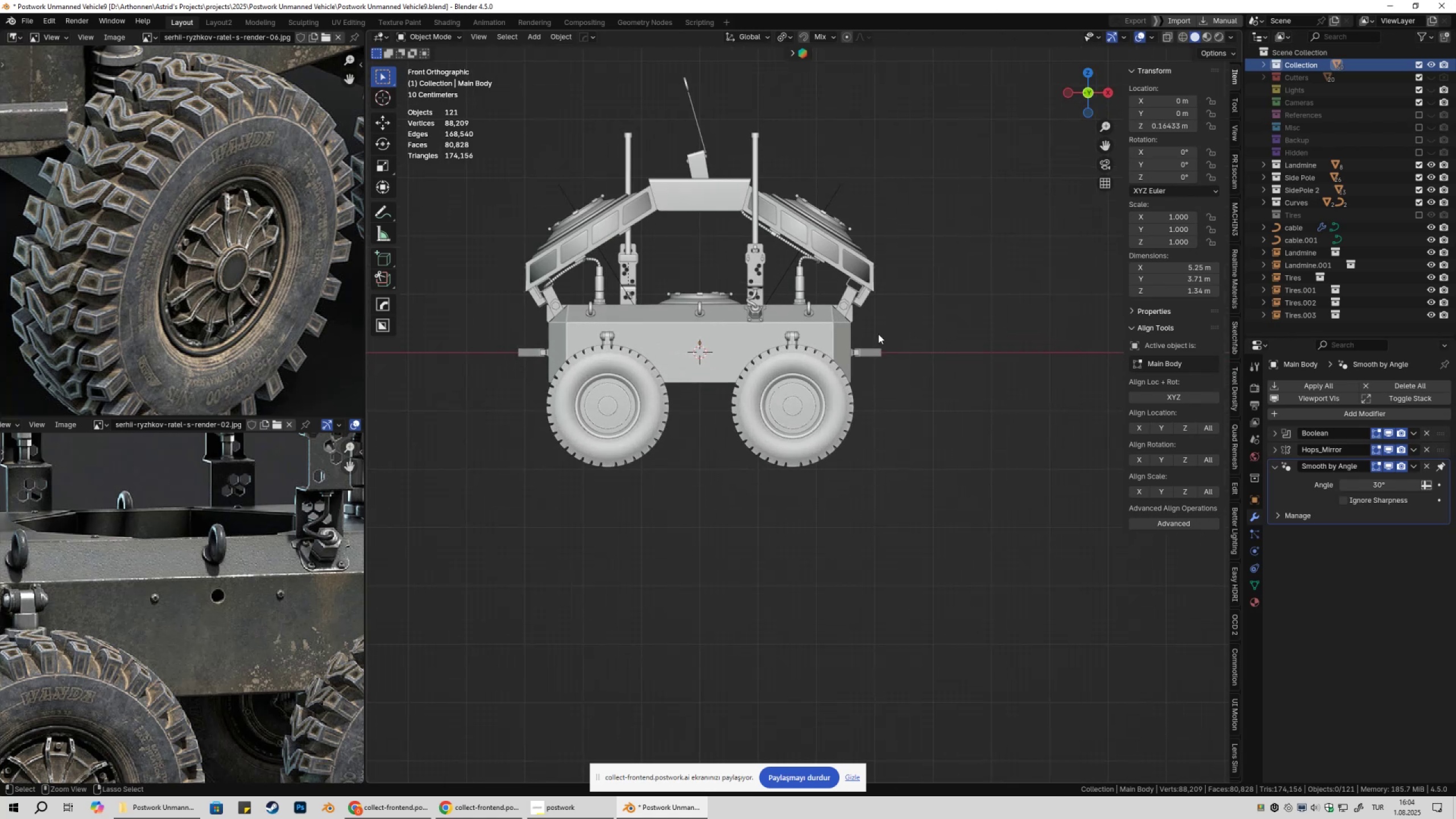 
key(Control+S)
 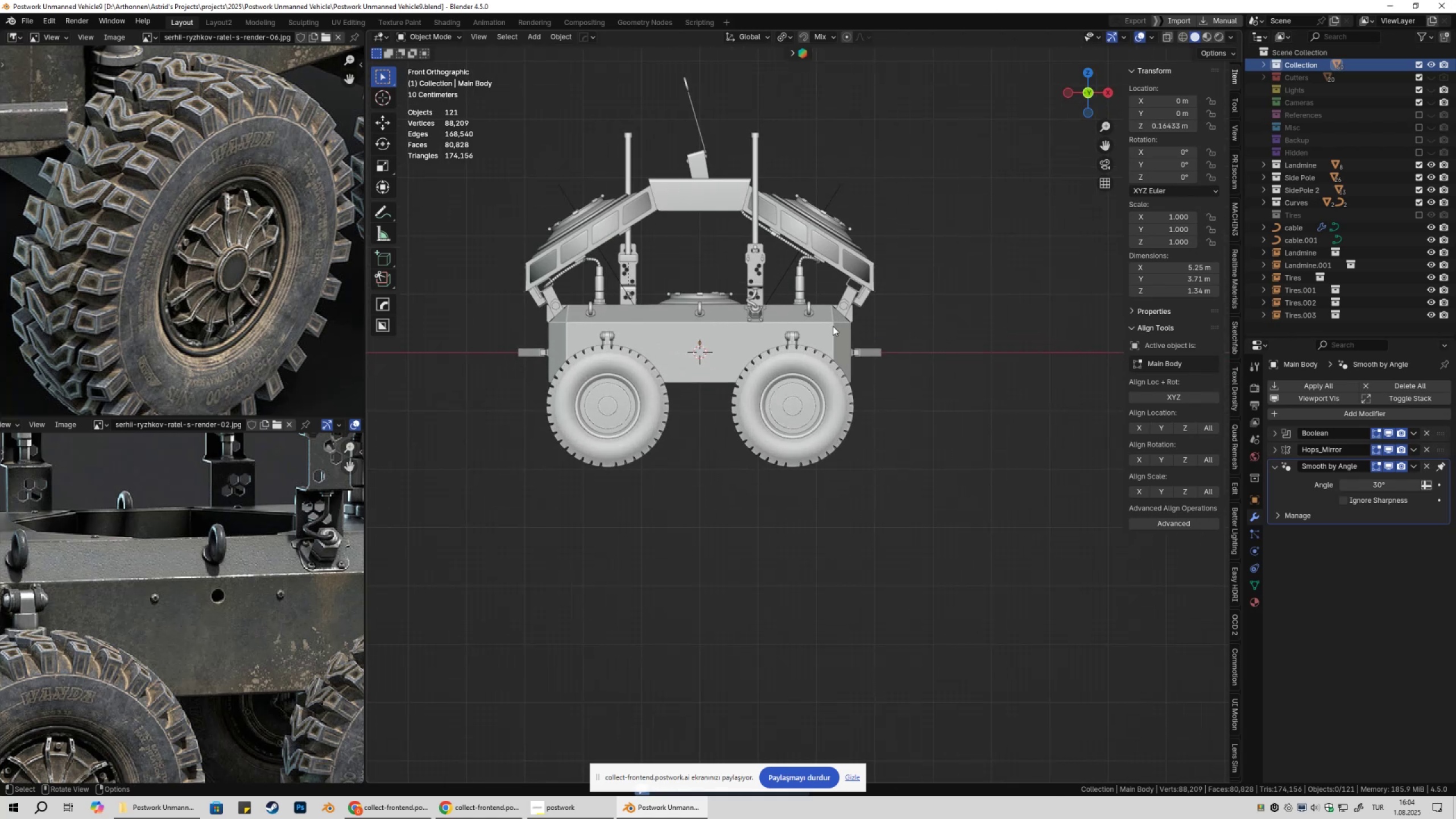 
key(Shift+ShiftLeft)
 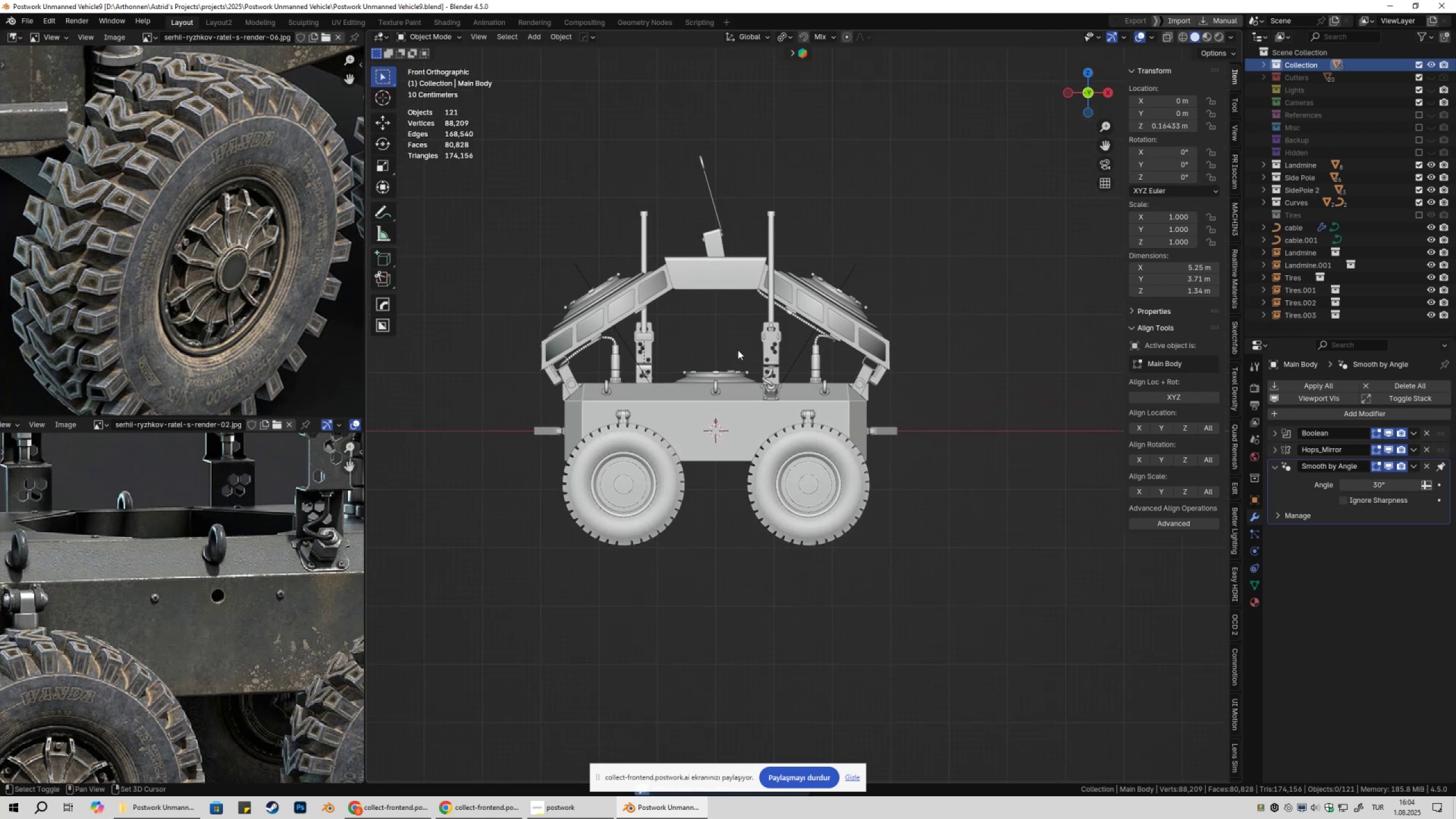 
scroll: coordinate [738, 350], scroll_direction: up, amount: 1.0
 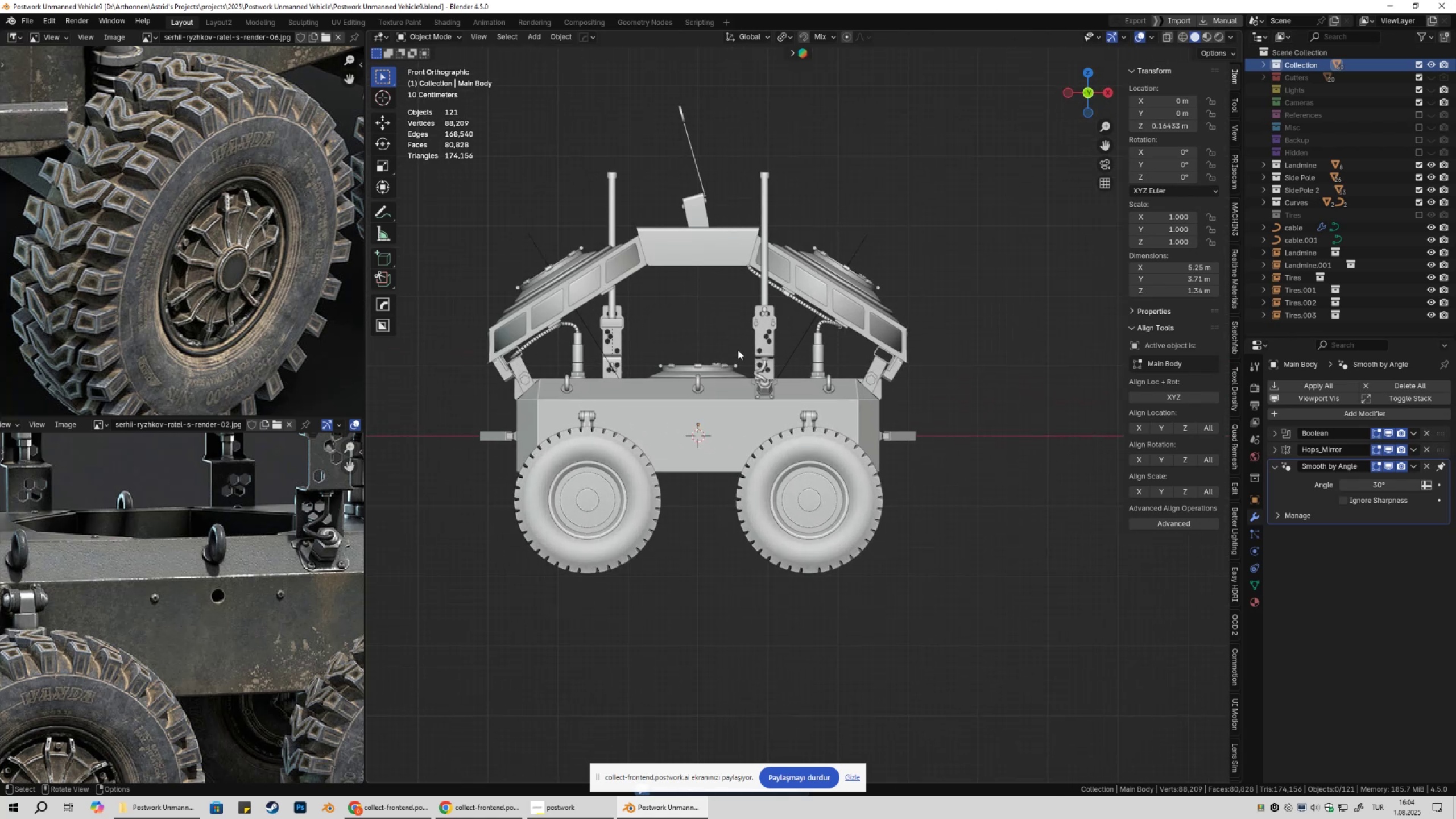 
key(Shift+ShiftLeft)
 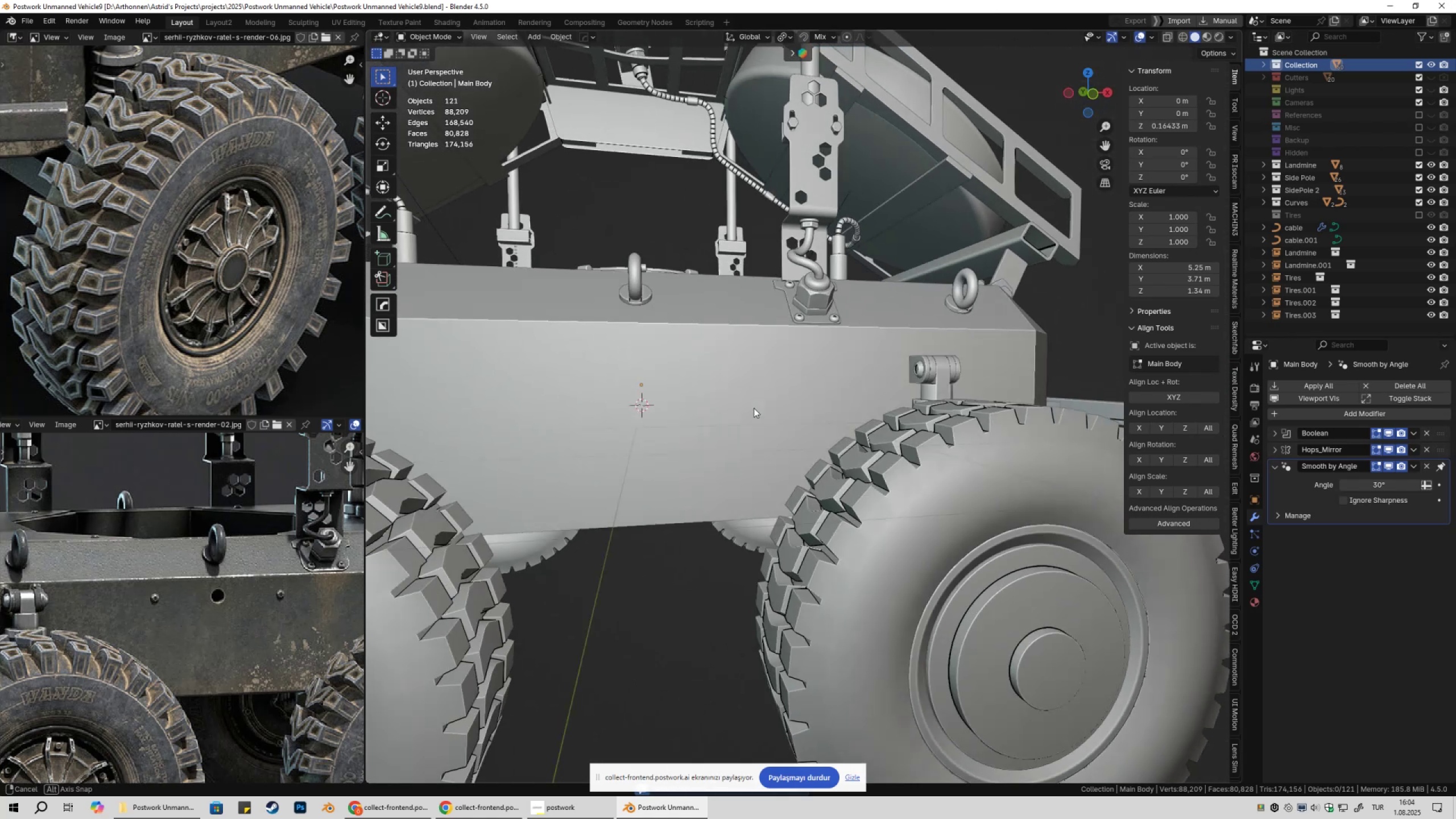 
scroll: coordinate [753, 410], scroll_direction: down, amount: 2.0
 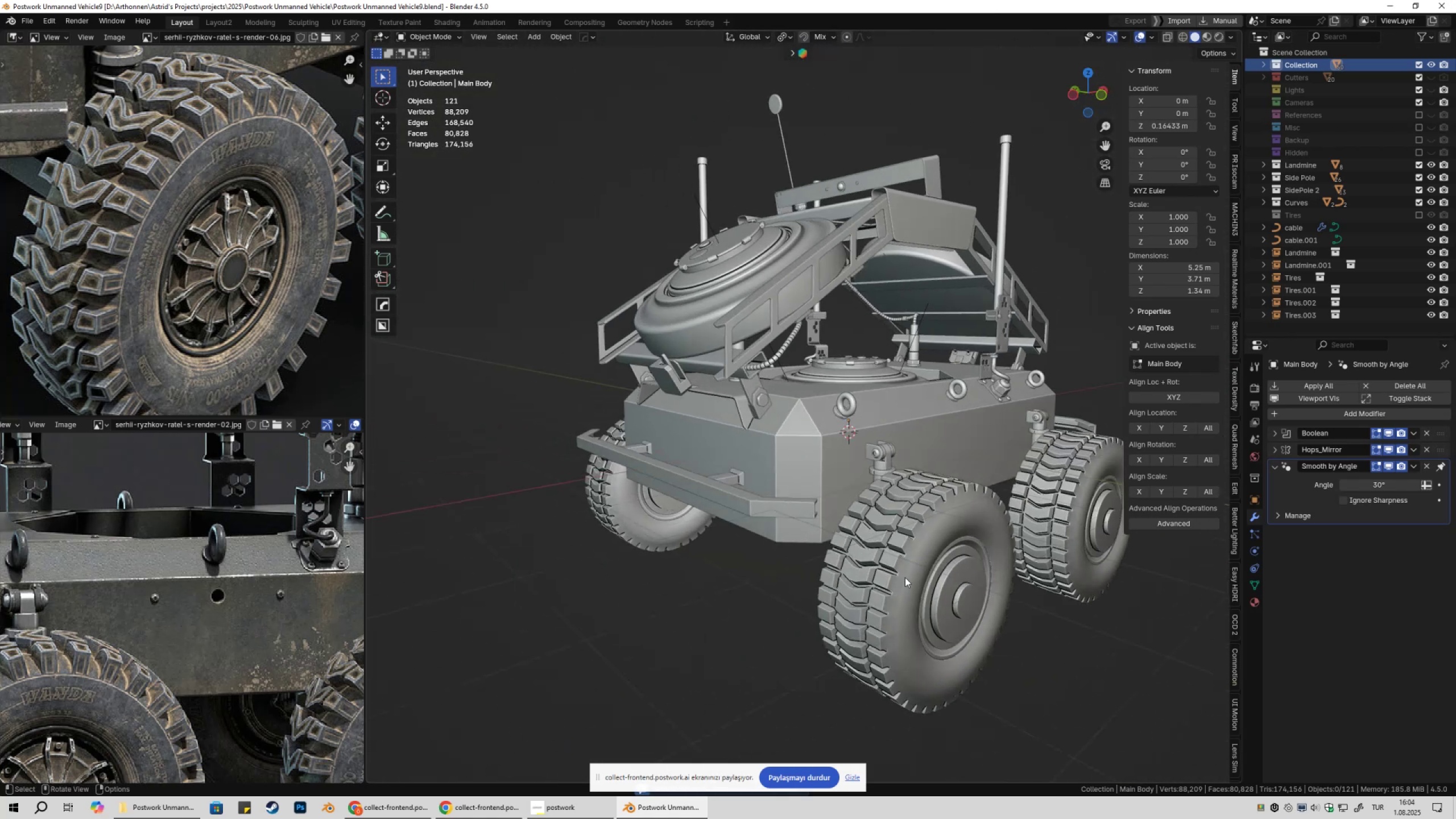 
left_click([962, 600])
 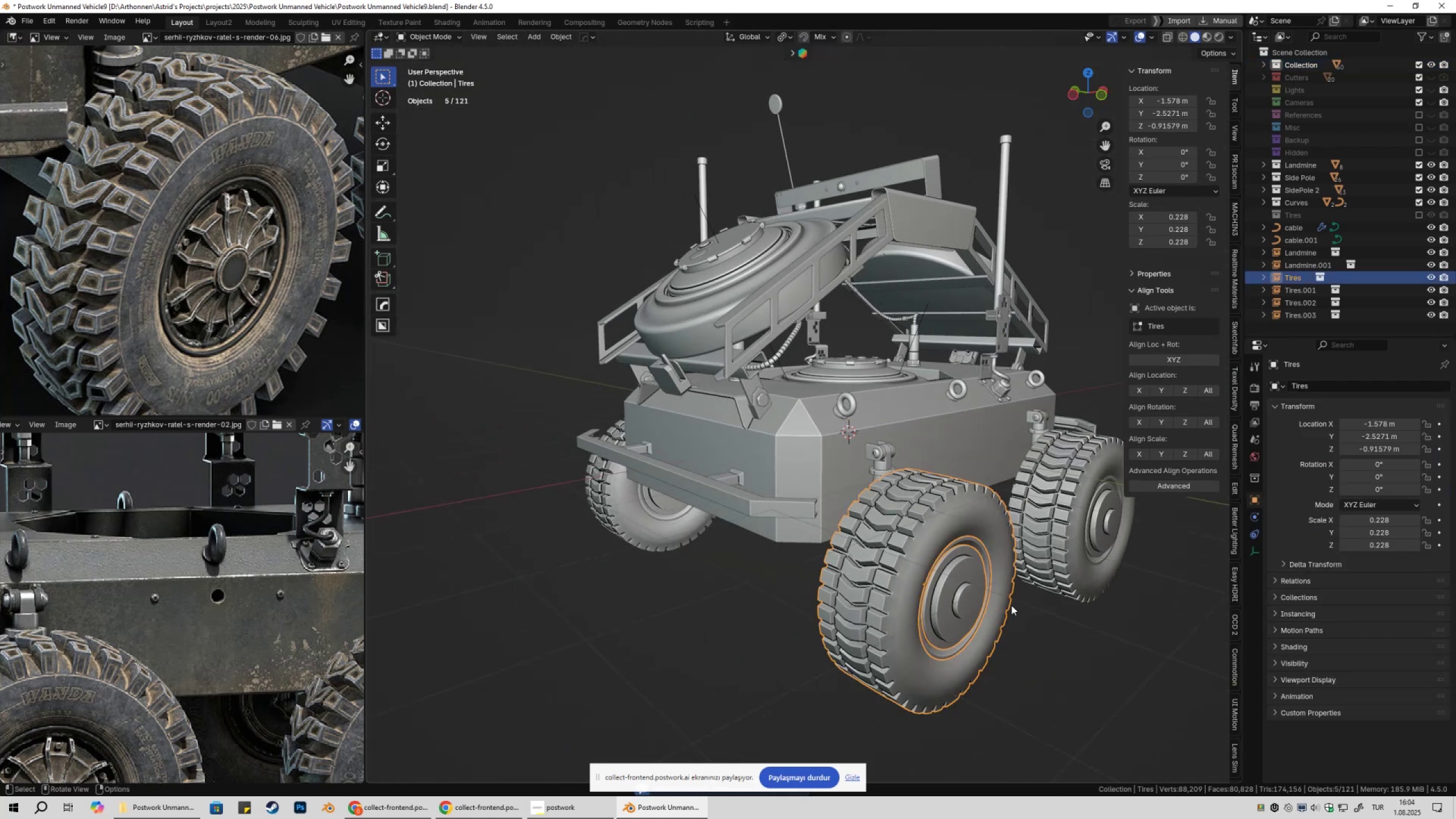 
hold_key(key=ShiftLeft, duration=0.32)
 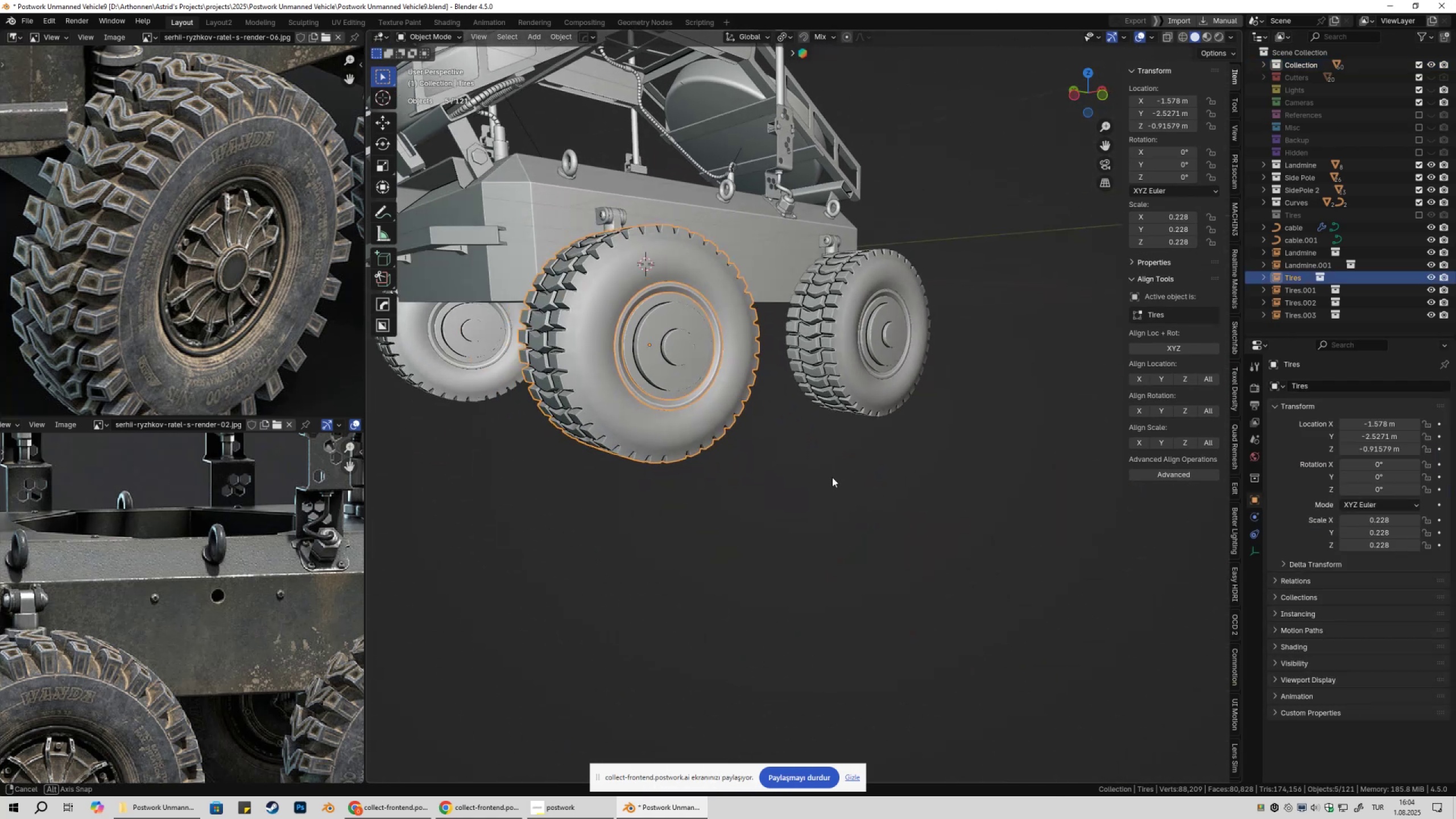 
key(Tab)
 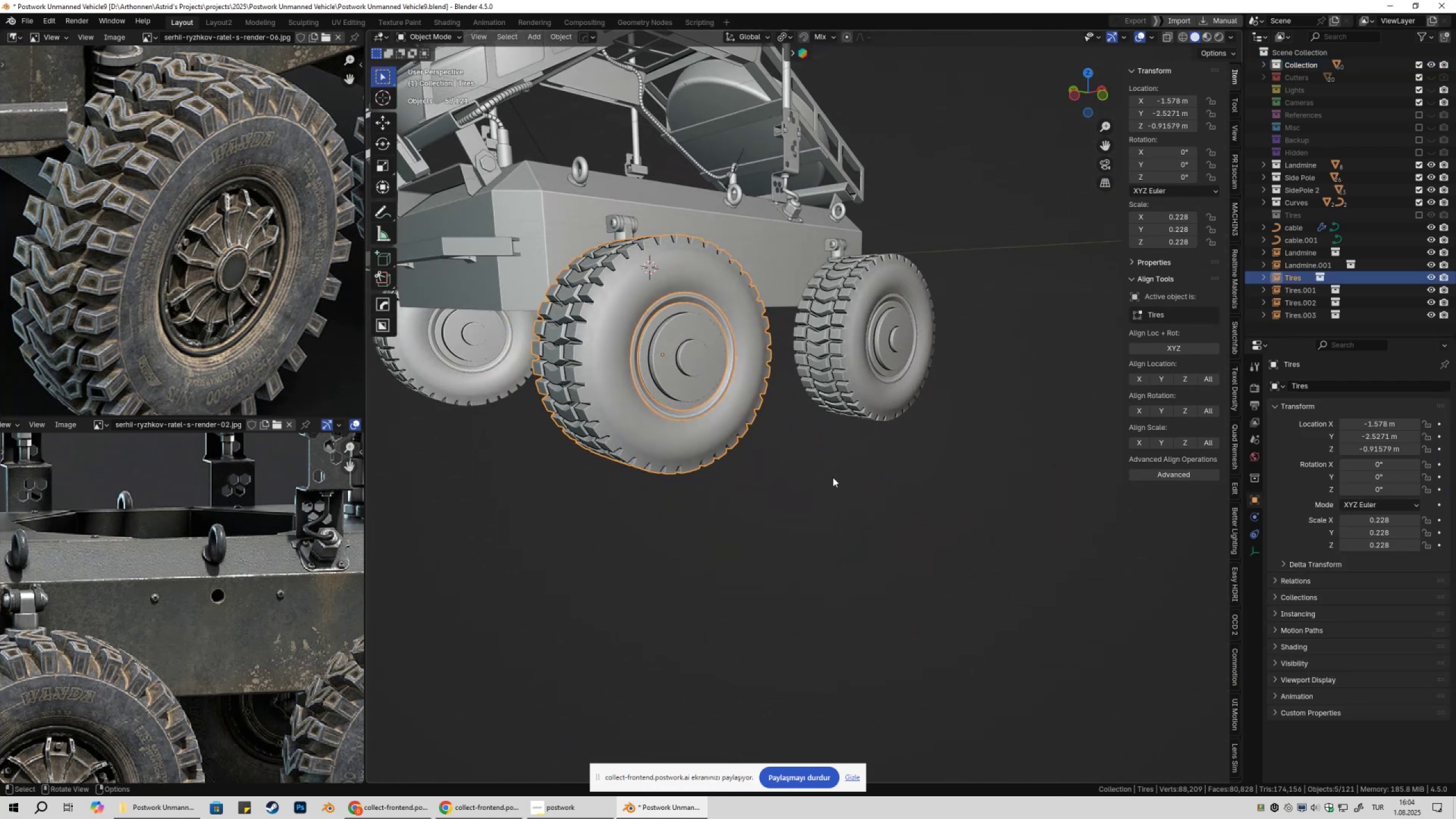 
key(Tab)
 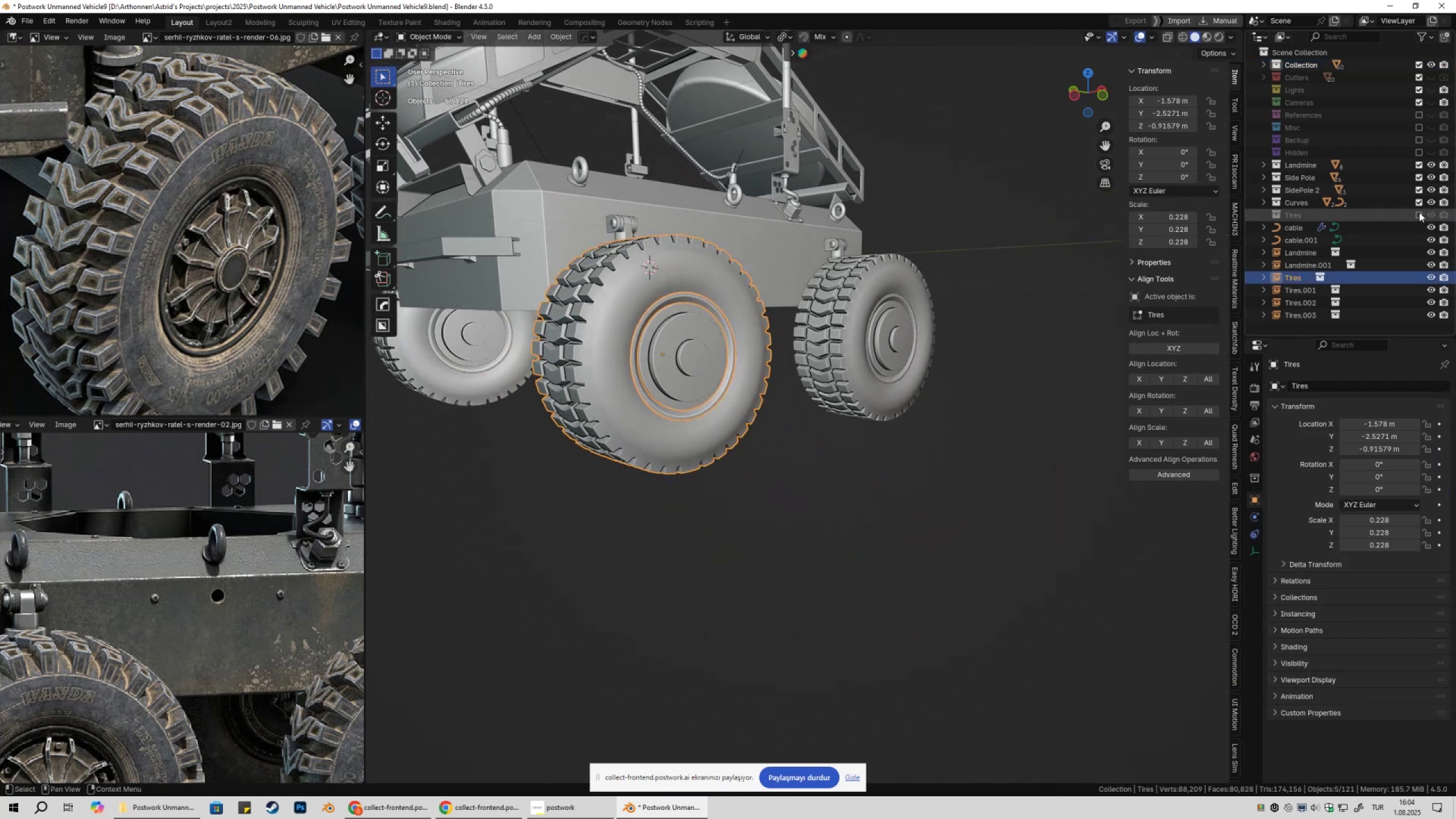 
hold_key(key=ShiftLeft, duration=0.33)
 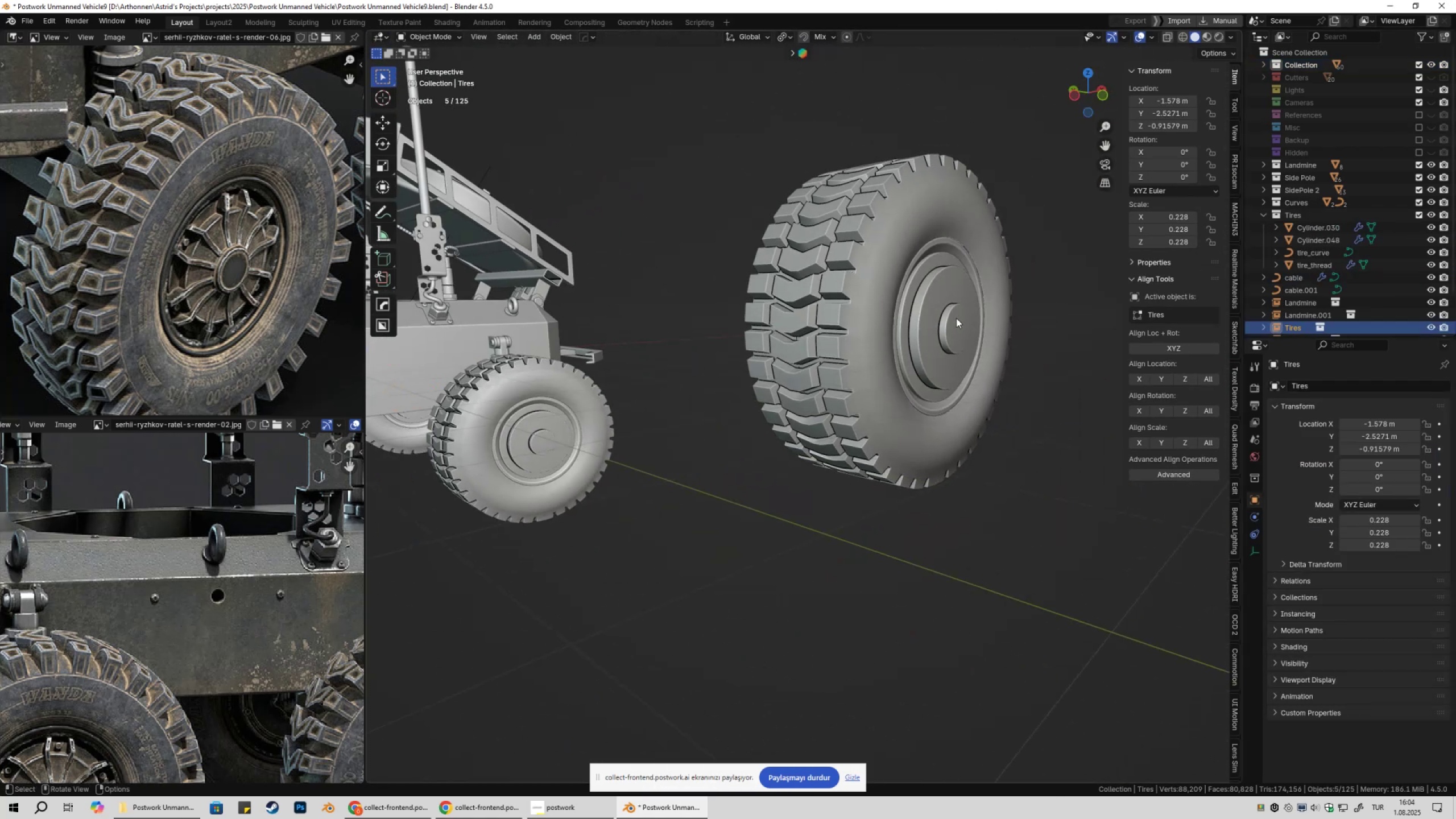 
left_click([956, 318])
 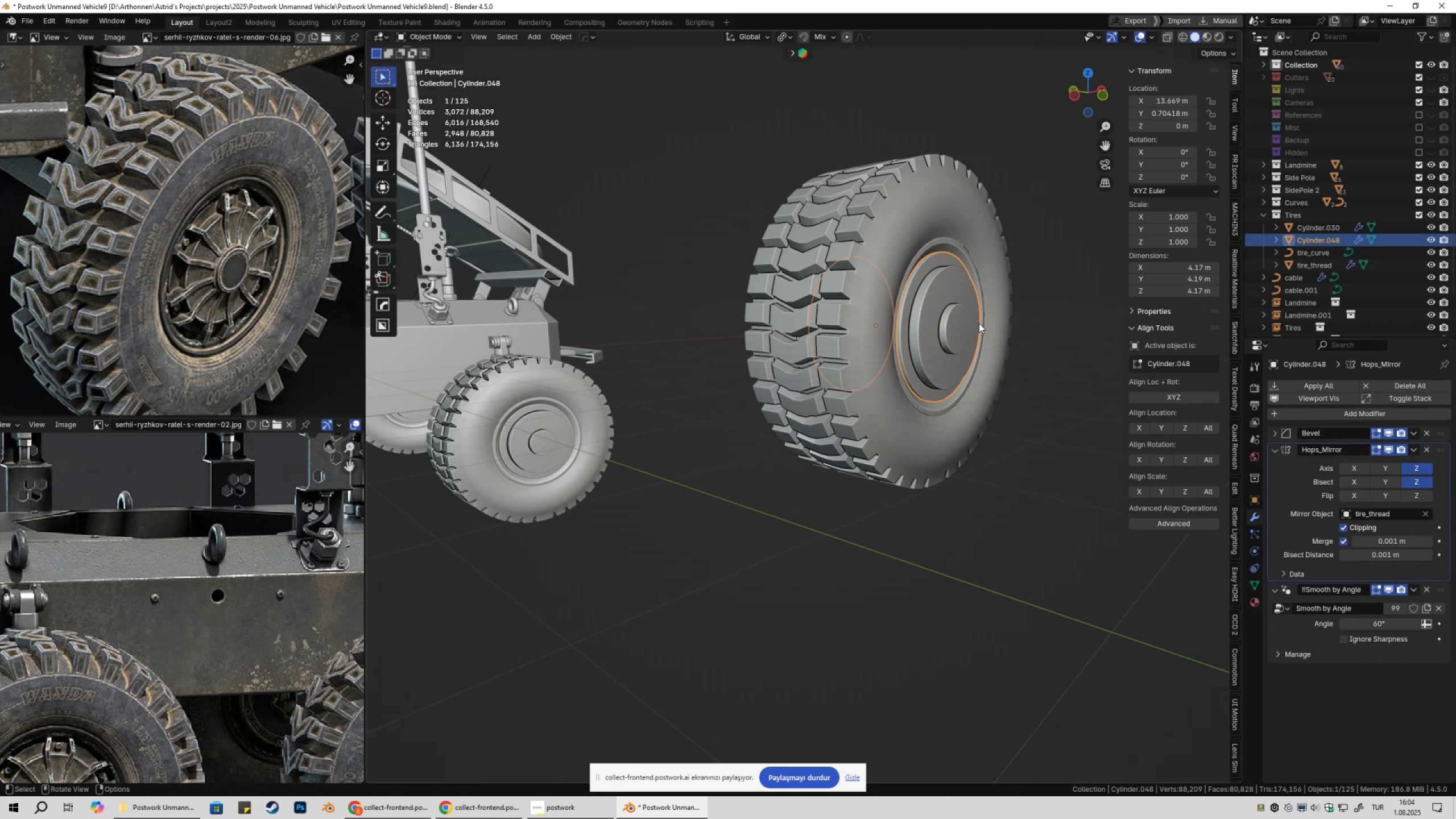 
key(NumpadDecimal)
 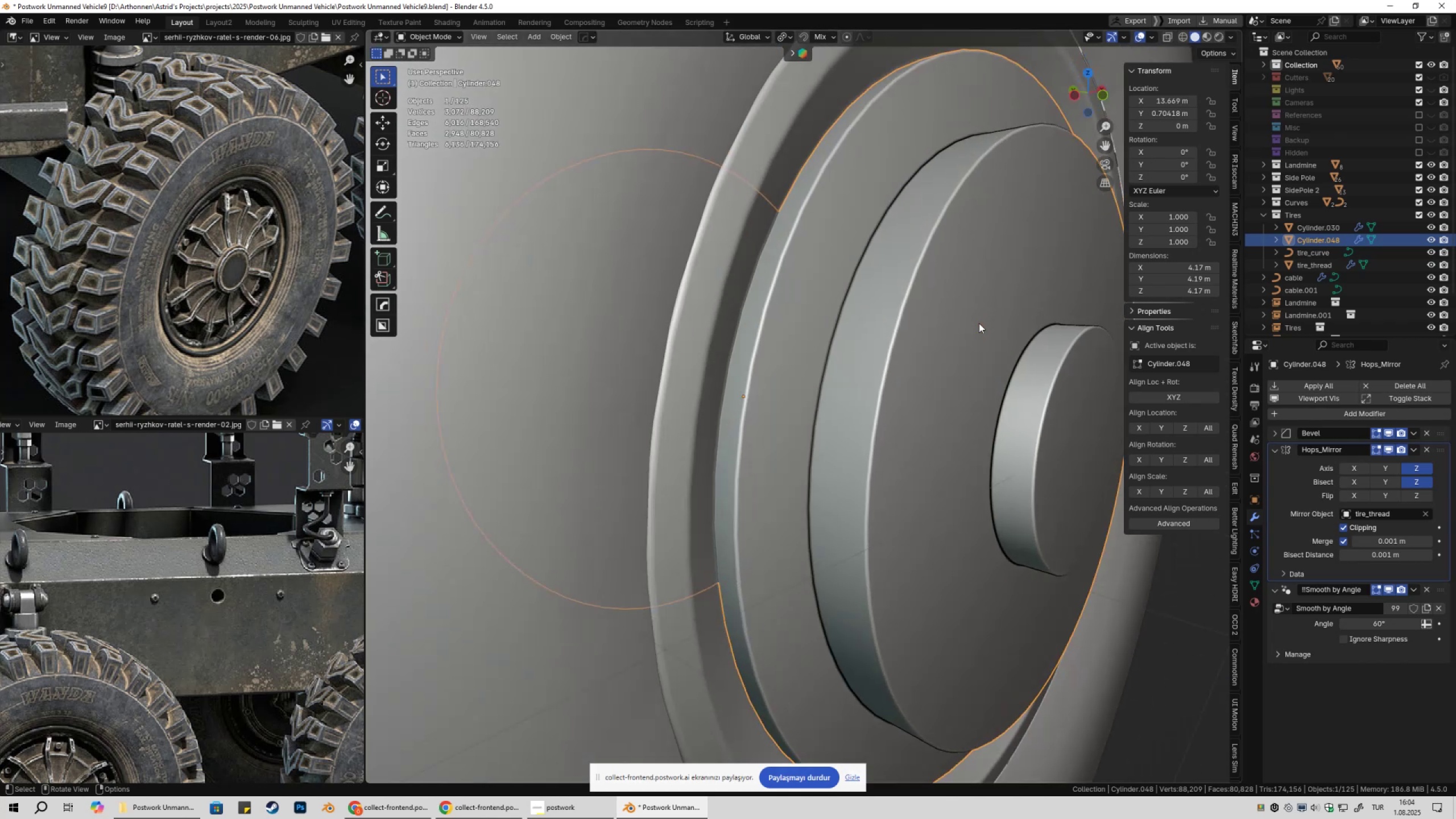 
key(Tab)
 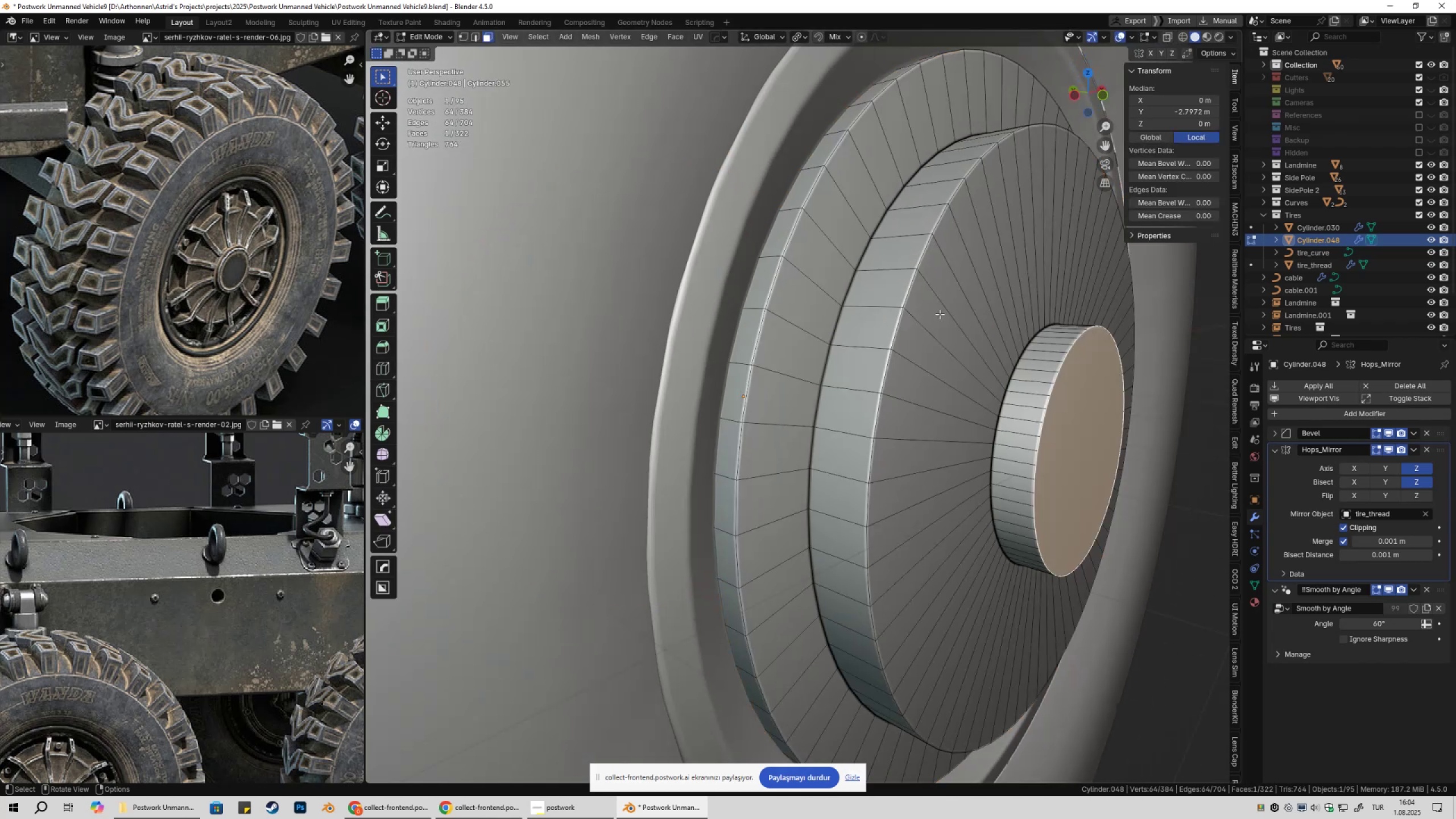 
scroll: coordinate [934, 348], scroll_direction: down, amount: 3.0
 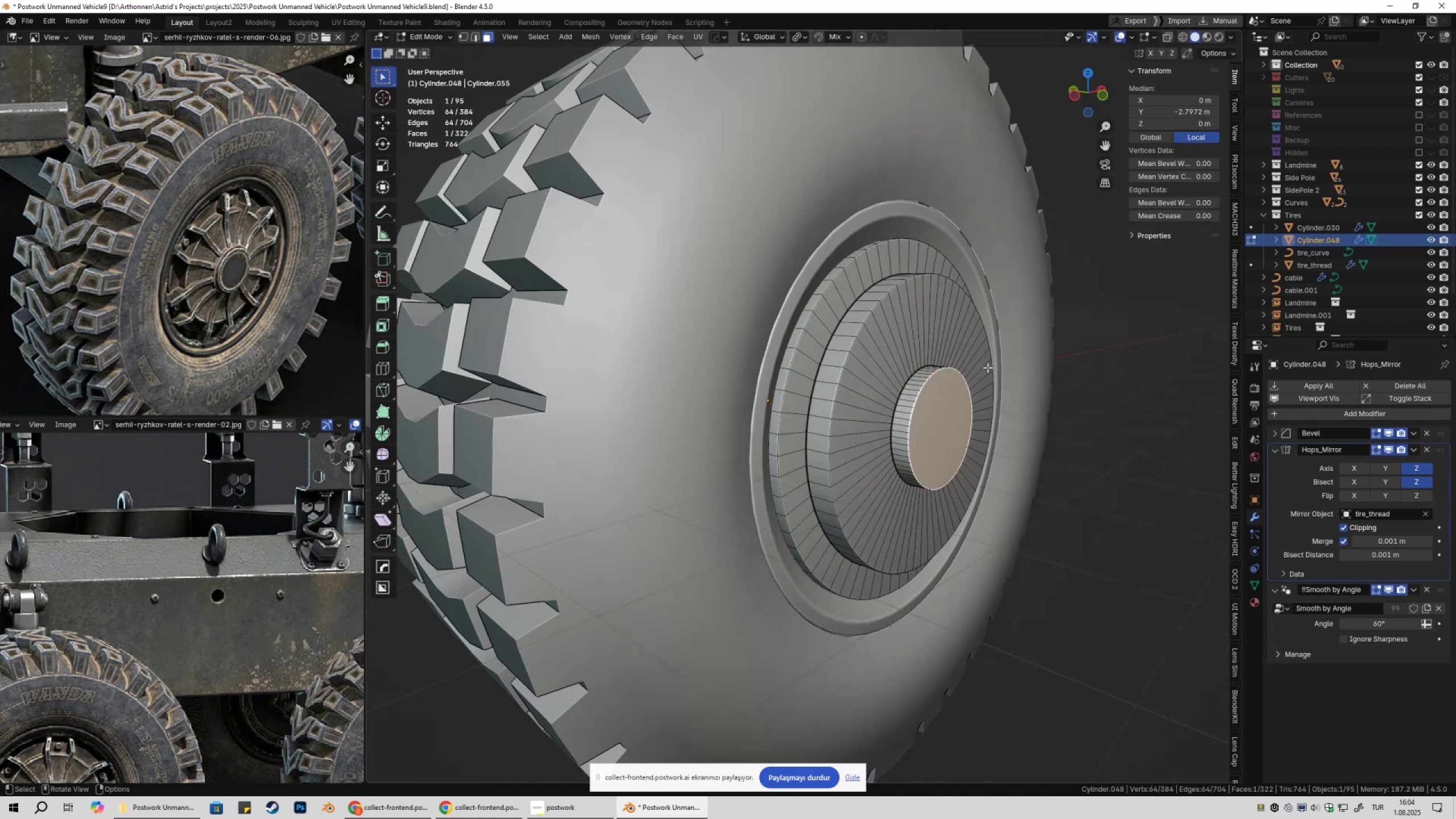 
key(Shift+ShiftLeft)
 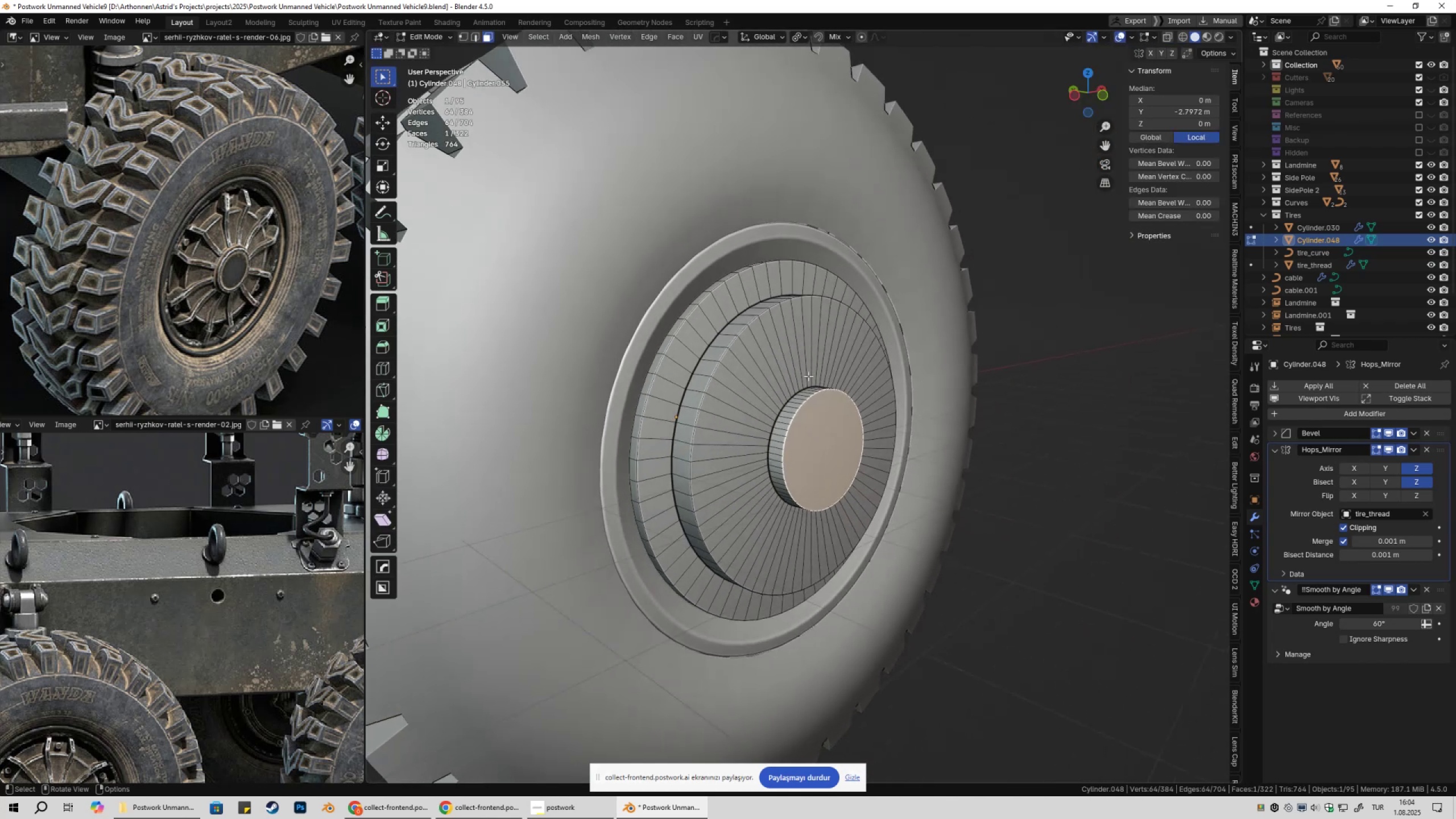 
key(3)
 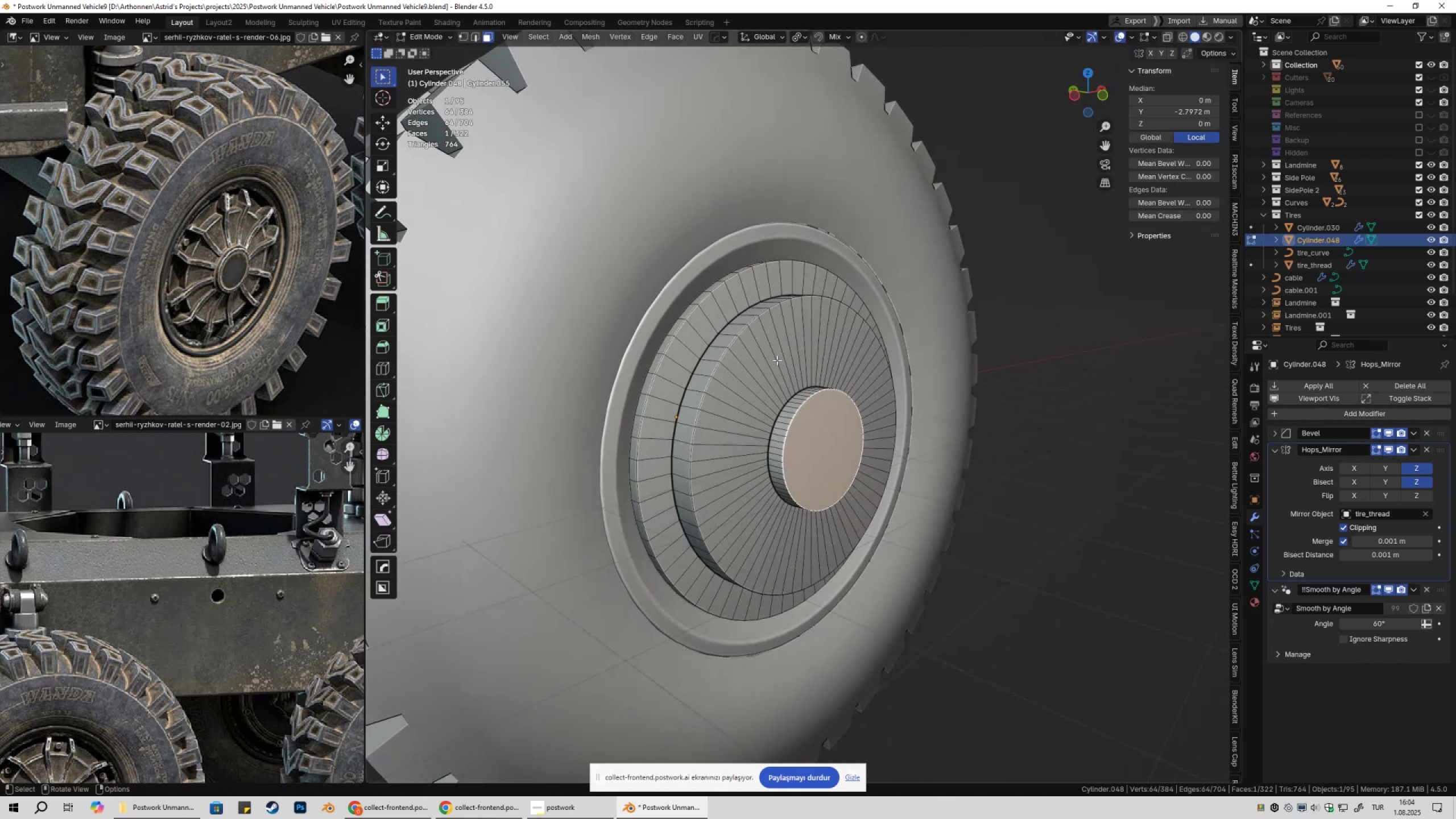 
hold_key(key=AltLeft, duration=0.32)
 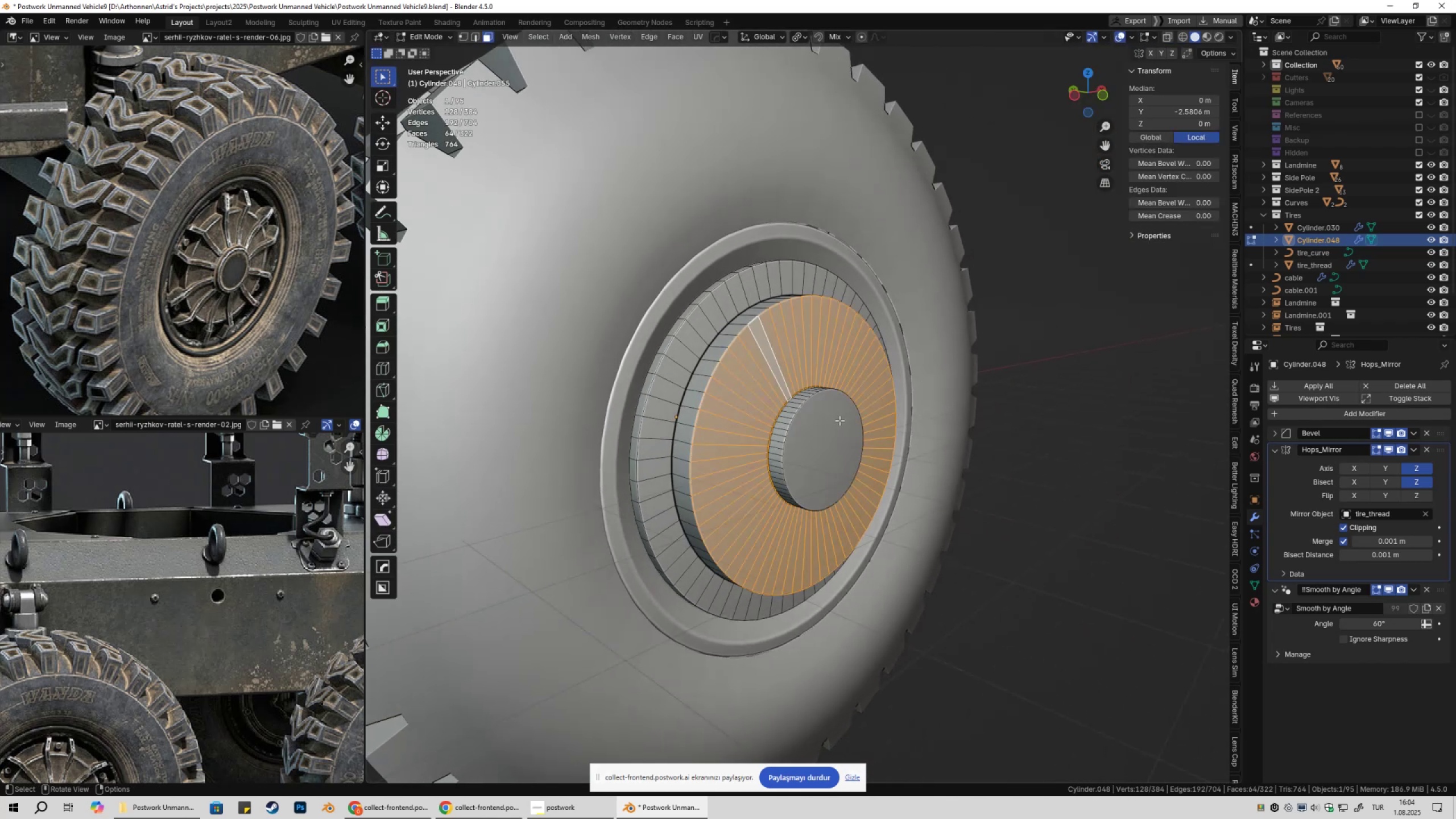 
hold_key(key=ShiftLeft, duration=0.67)
left_click([843, 440])
 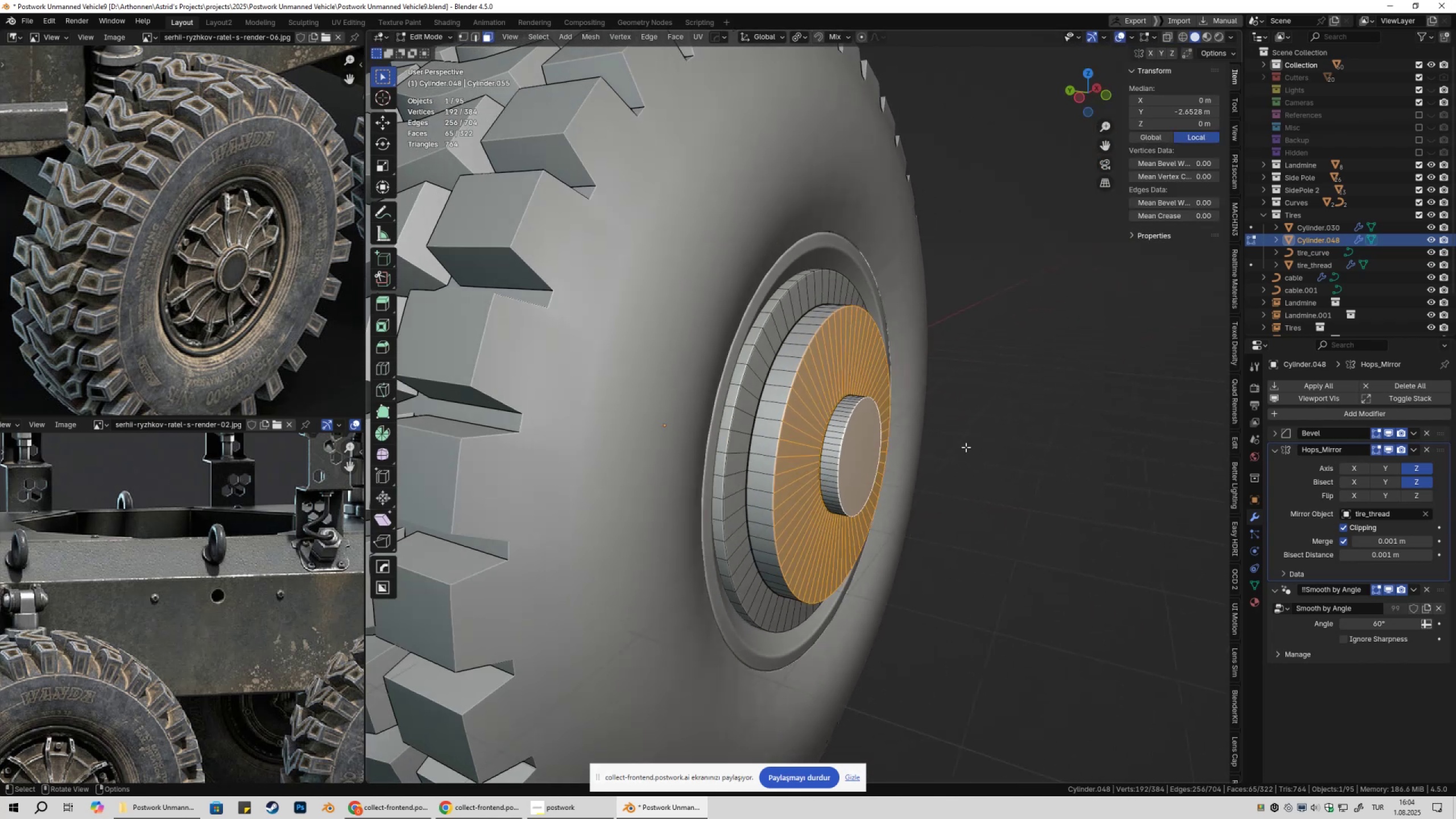 
type(gy)
 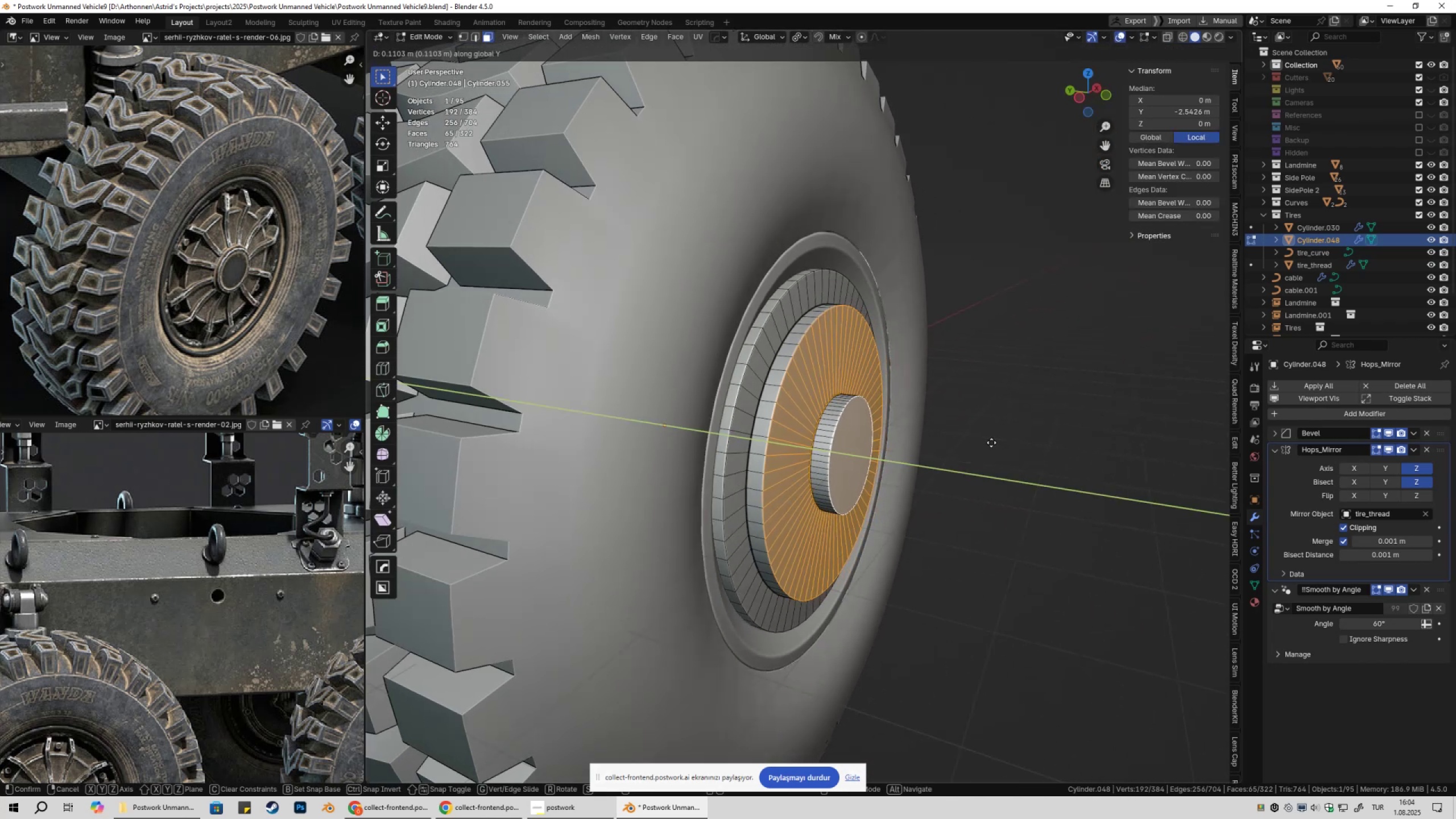 
hold_key(key=ShiftLeft, duration=1.53)
left_click([972, 439])
 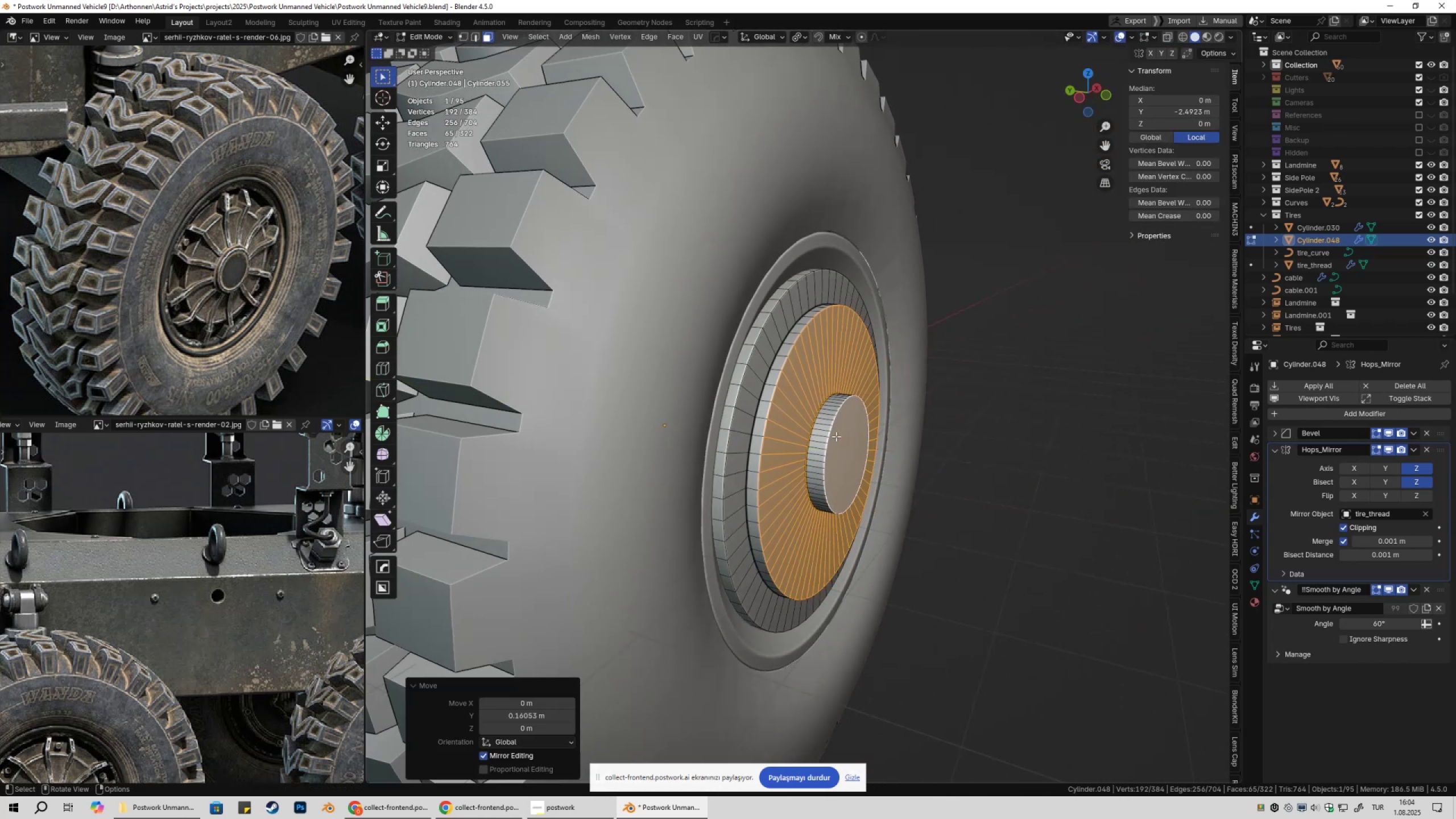 
double_click([836, 436])
 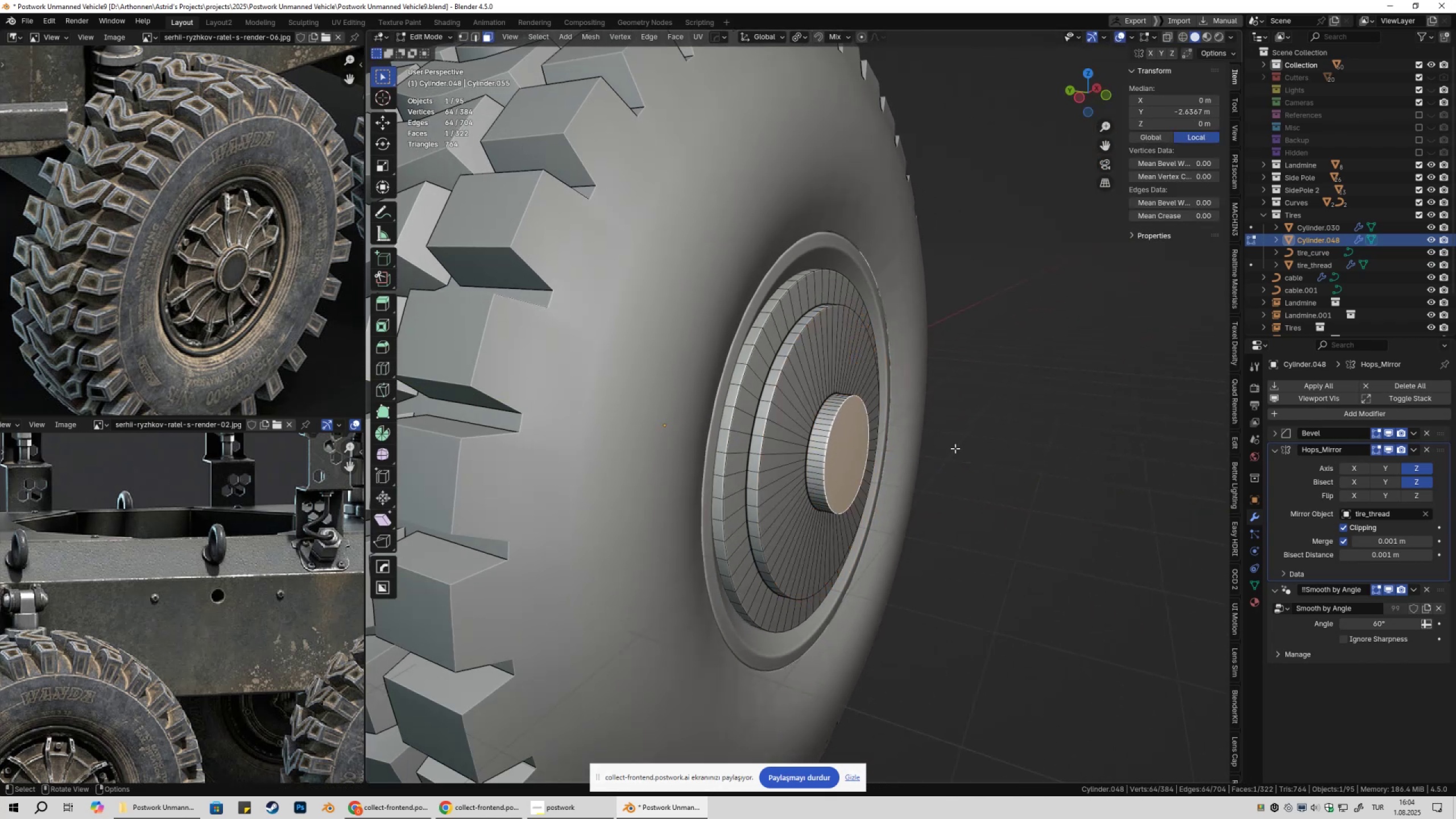 
type(gy)
 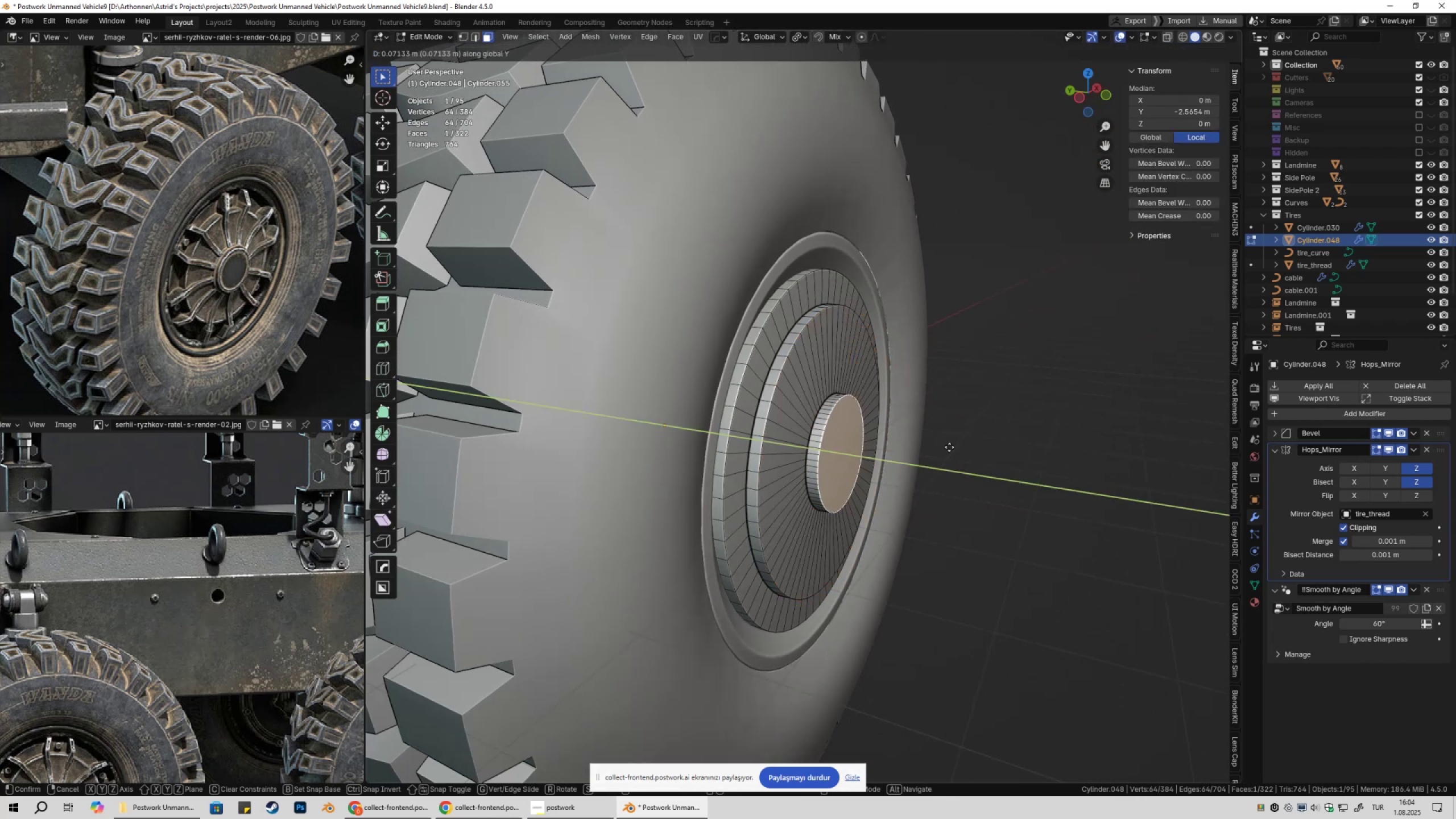 
hold_key(key=ShiftLeft, duration=1.5)
 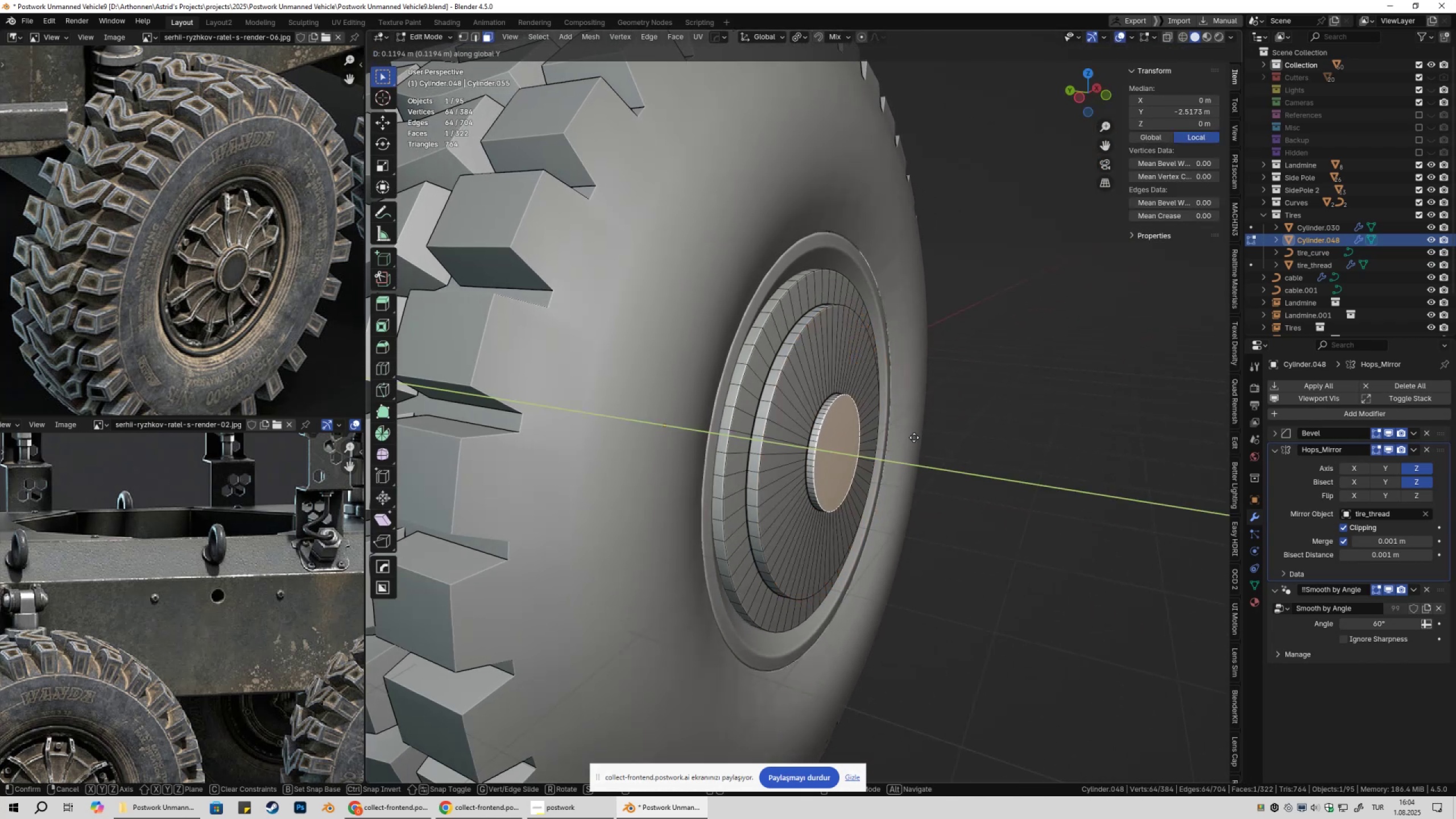 
hold_key(key=ShiftLeft, duration=1.4)
left_click([914, 437])
 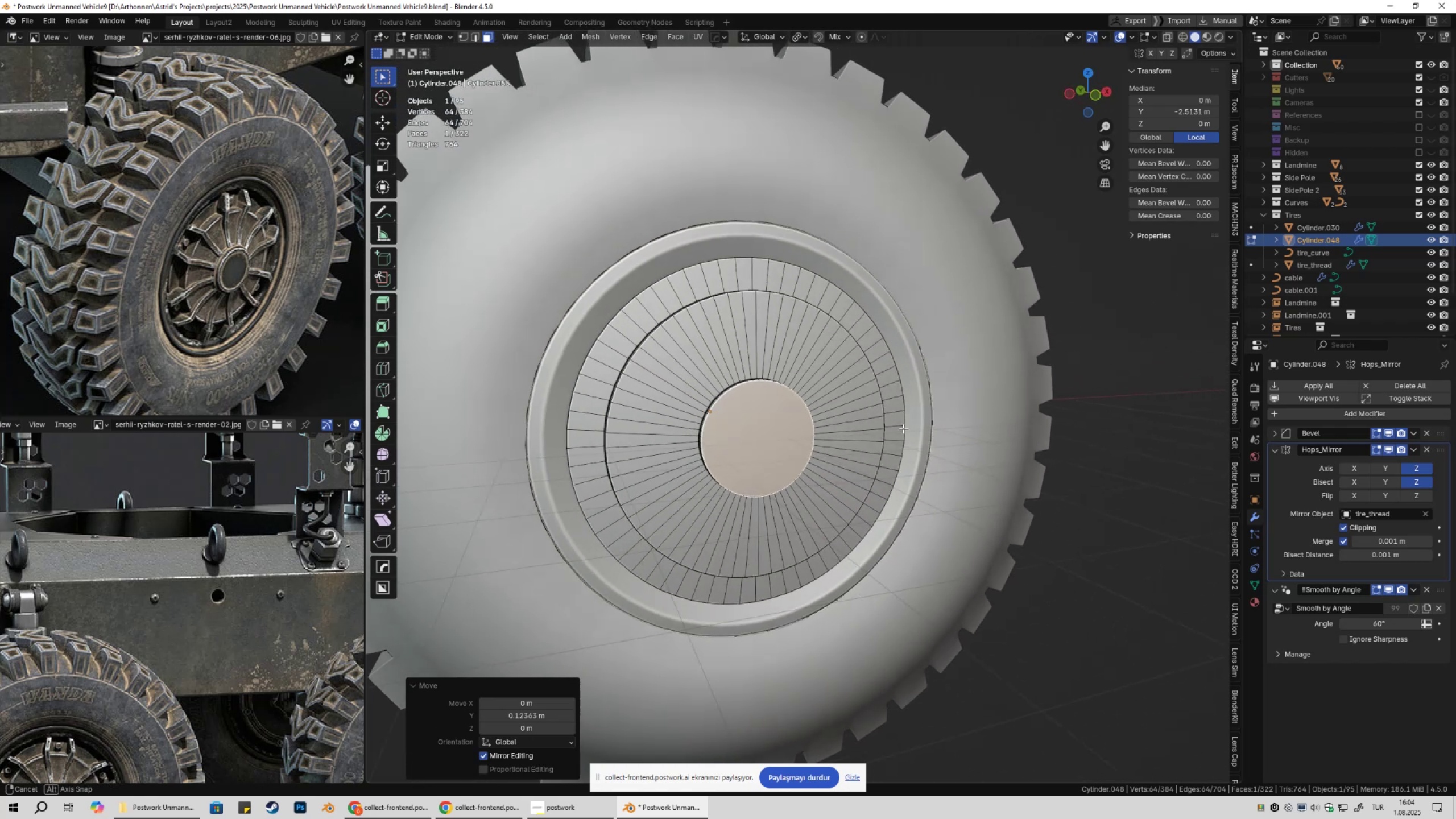 
scroll: coordinate [930, 425], scroll_direction: up, amount: 2.0
 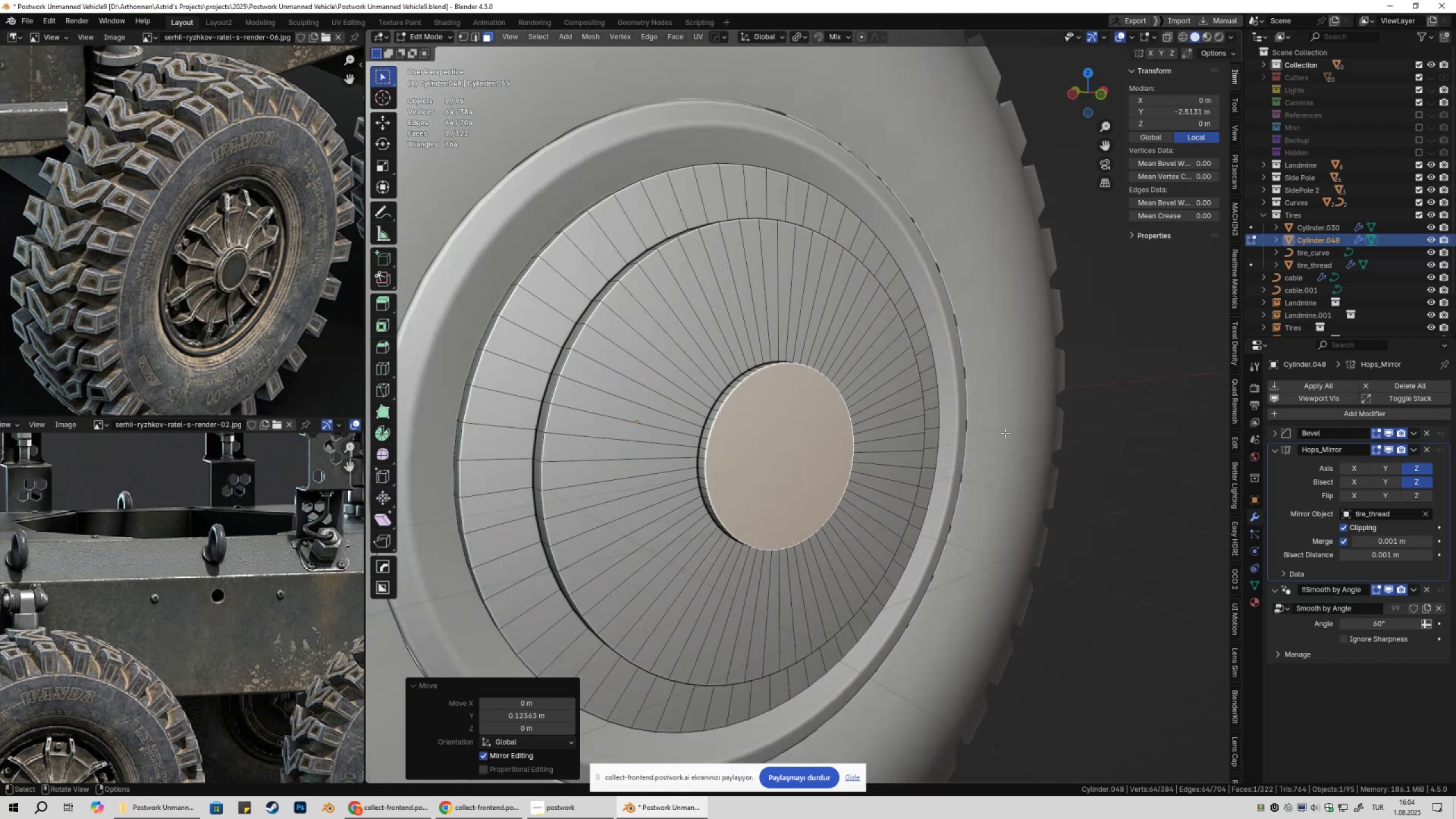 
key(I)
 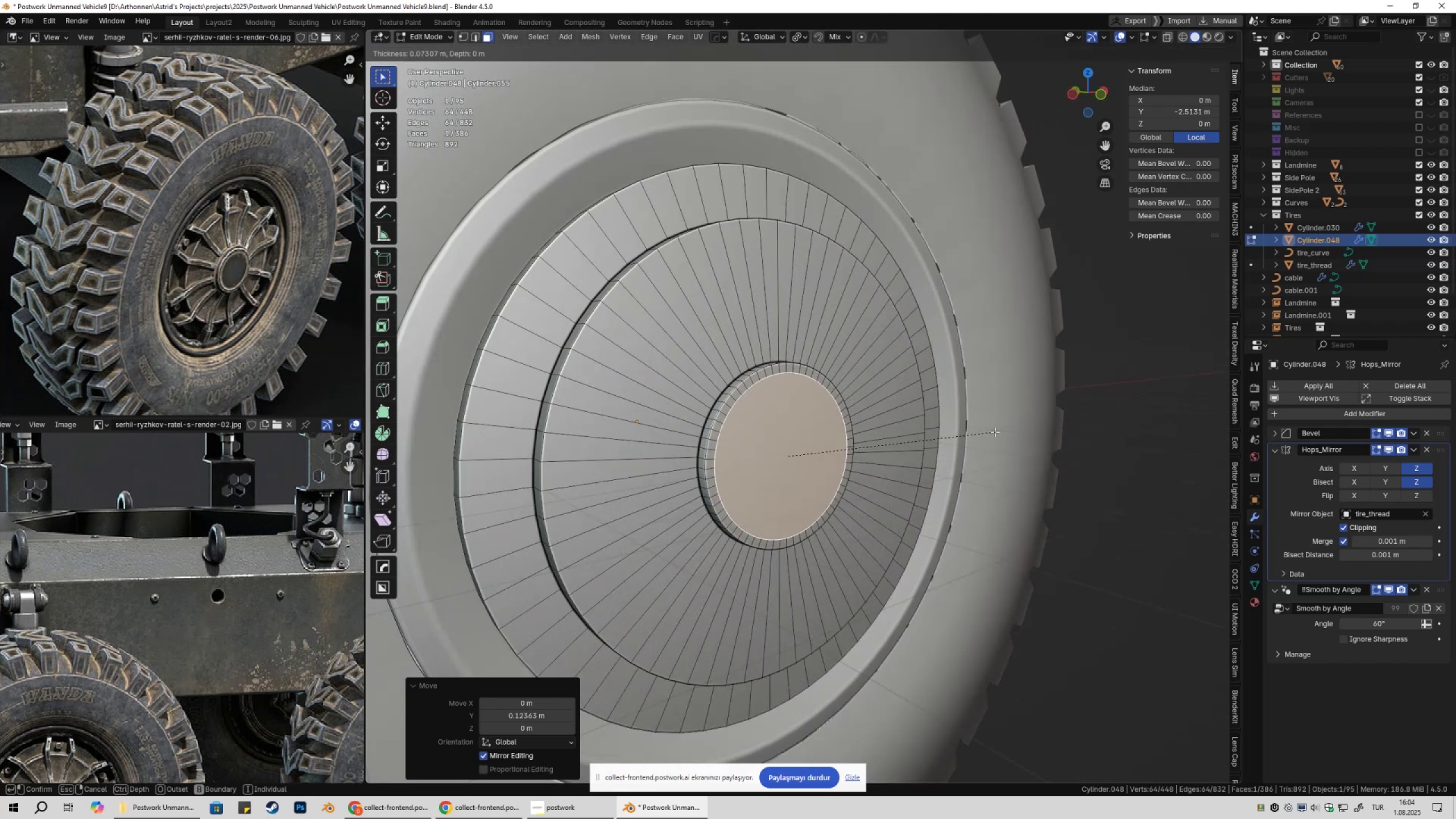 
hold_key(key=ShiftLeft, duration=1.1)
 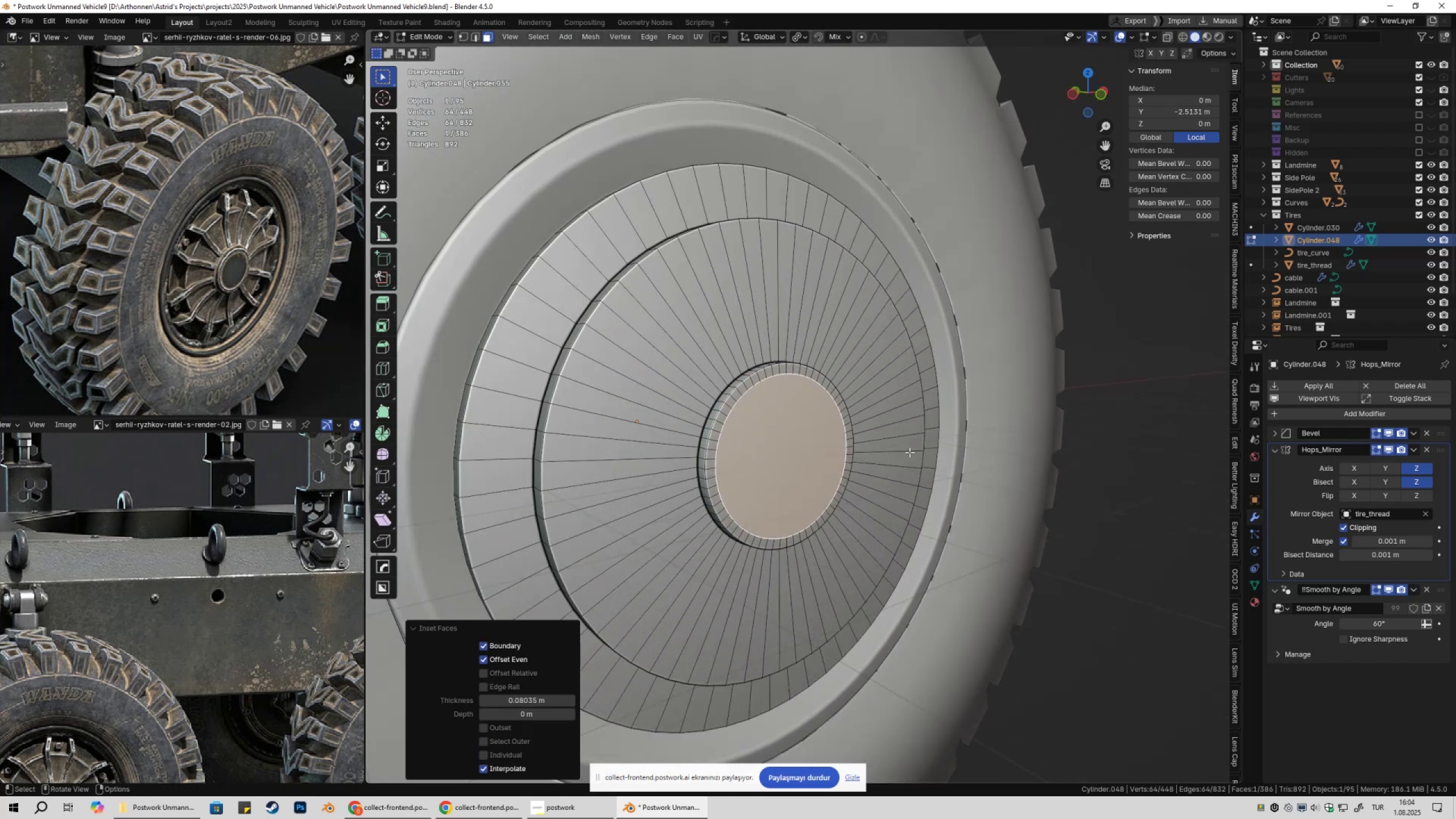 
key(Alt+AltLeft)
 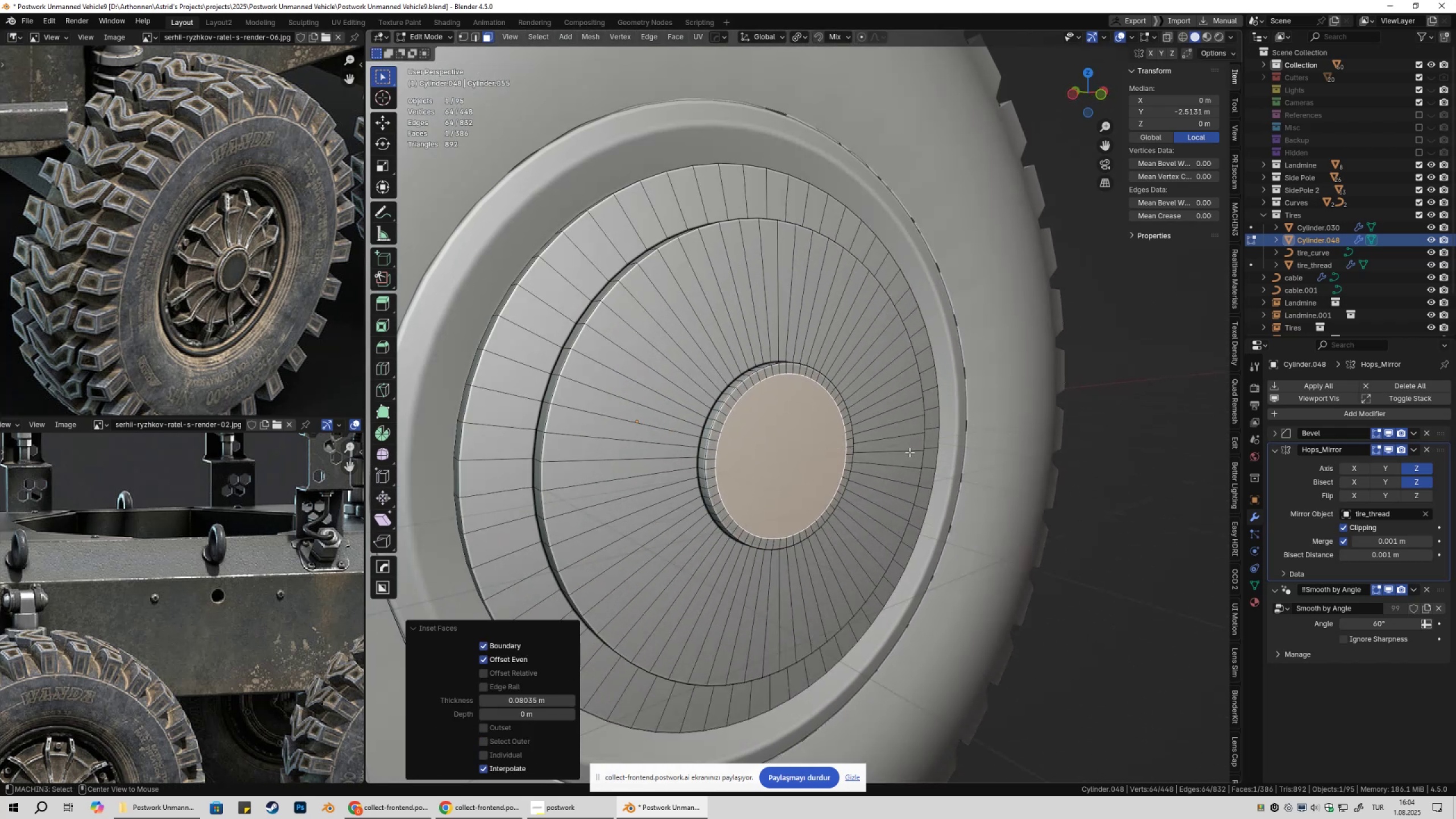 
key(Alt+E)
 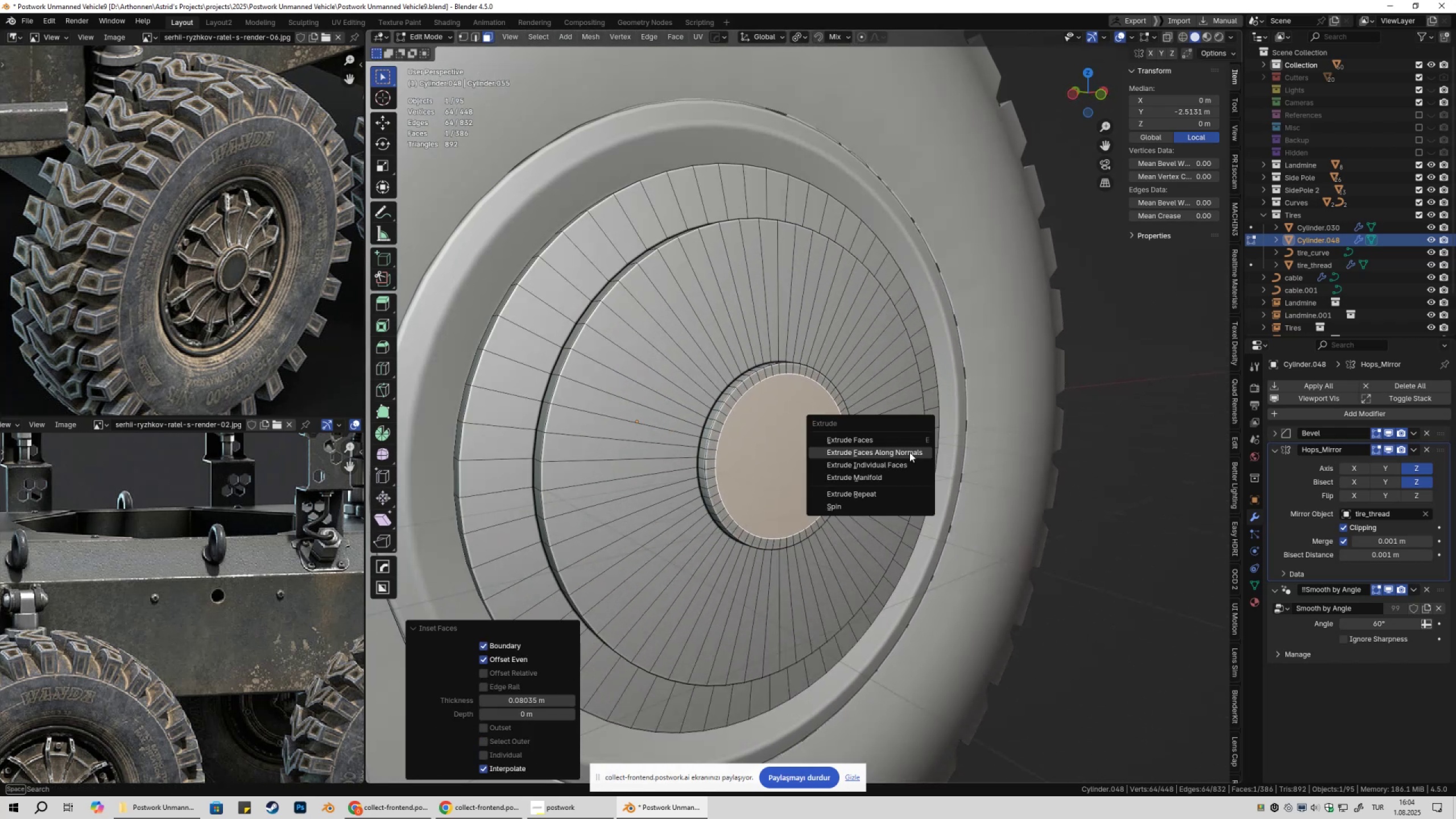 
key(Alt+AltLeft)
 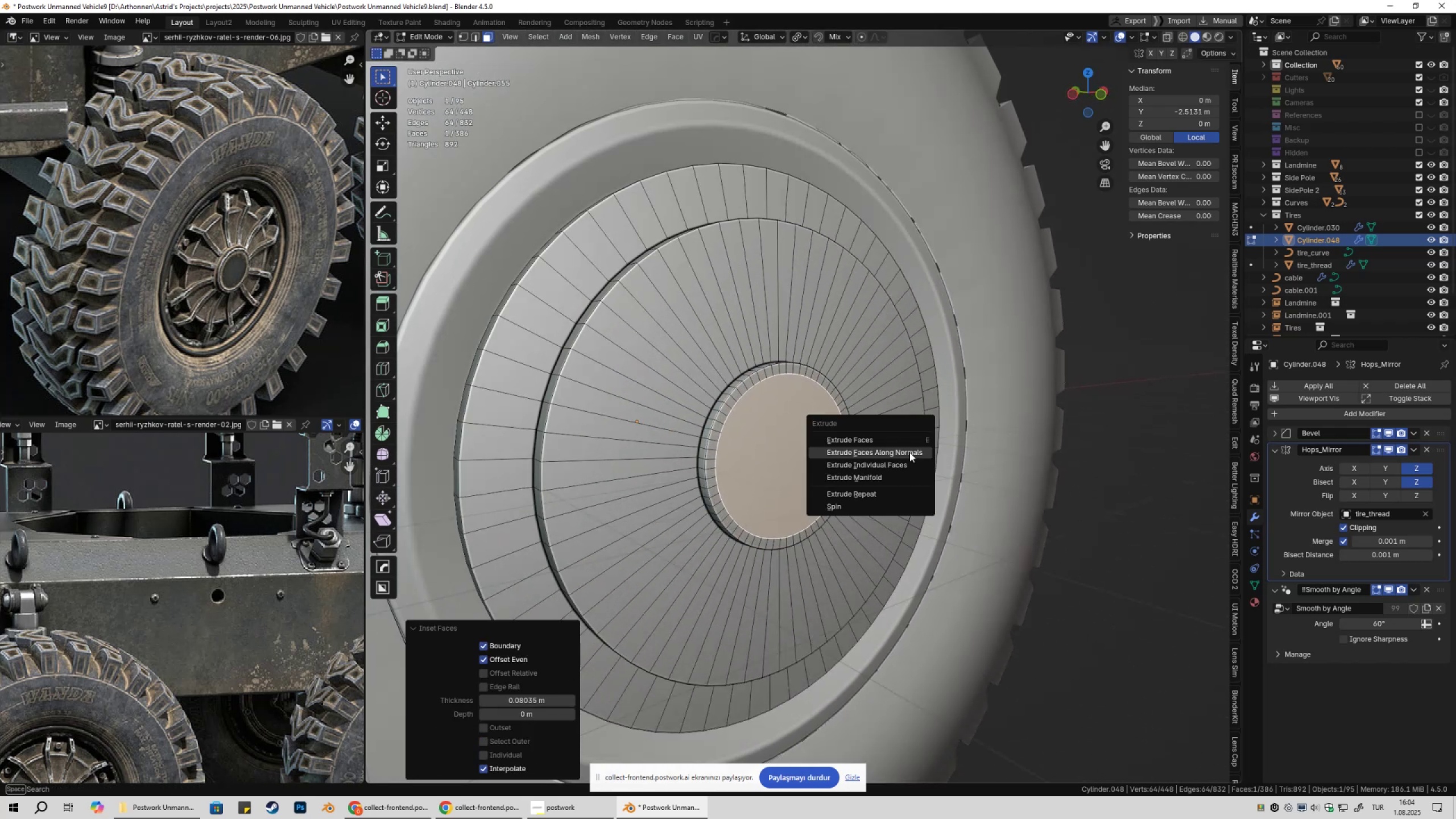 
left_click([909, 452])
 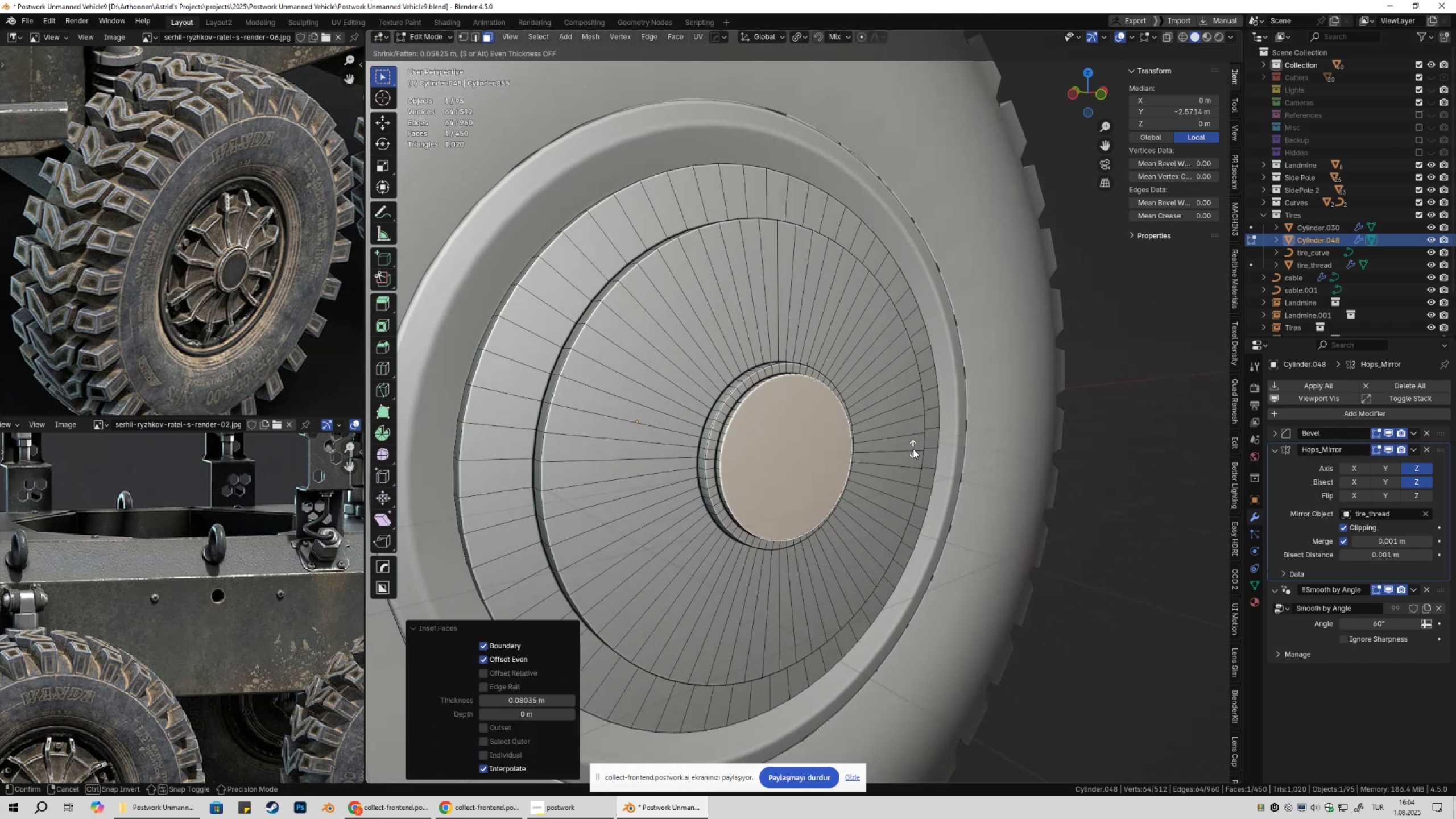 
hold_key(key=ShiftLeft, duration=1.53)
 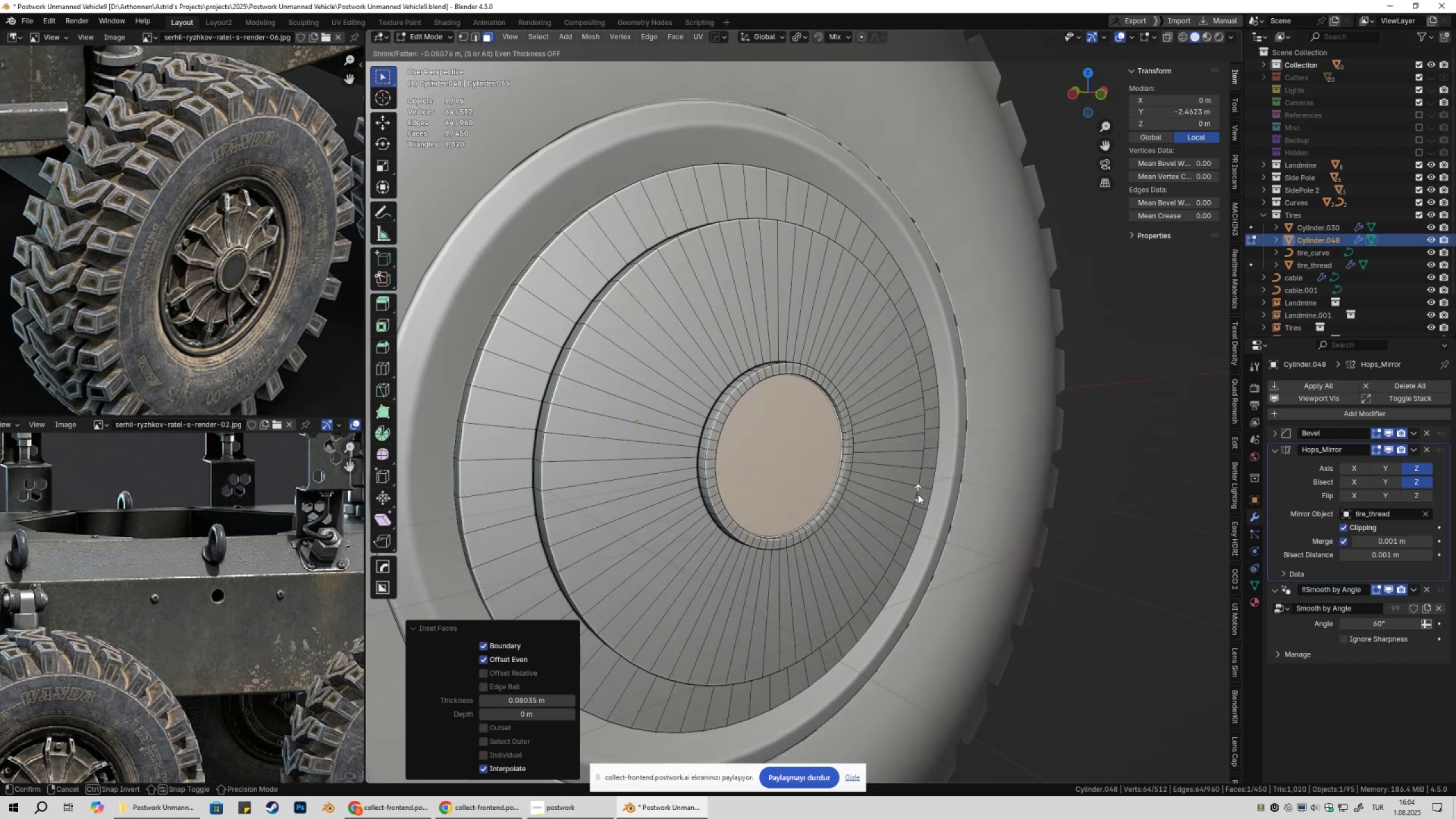 
key(Shift+ShiftLeft)
 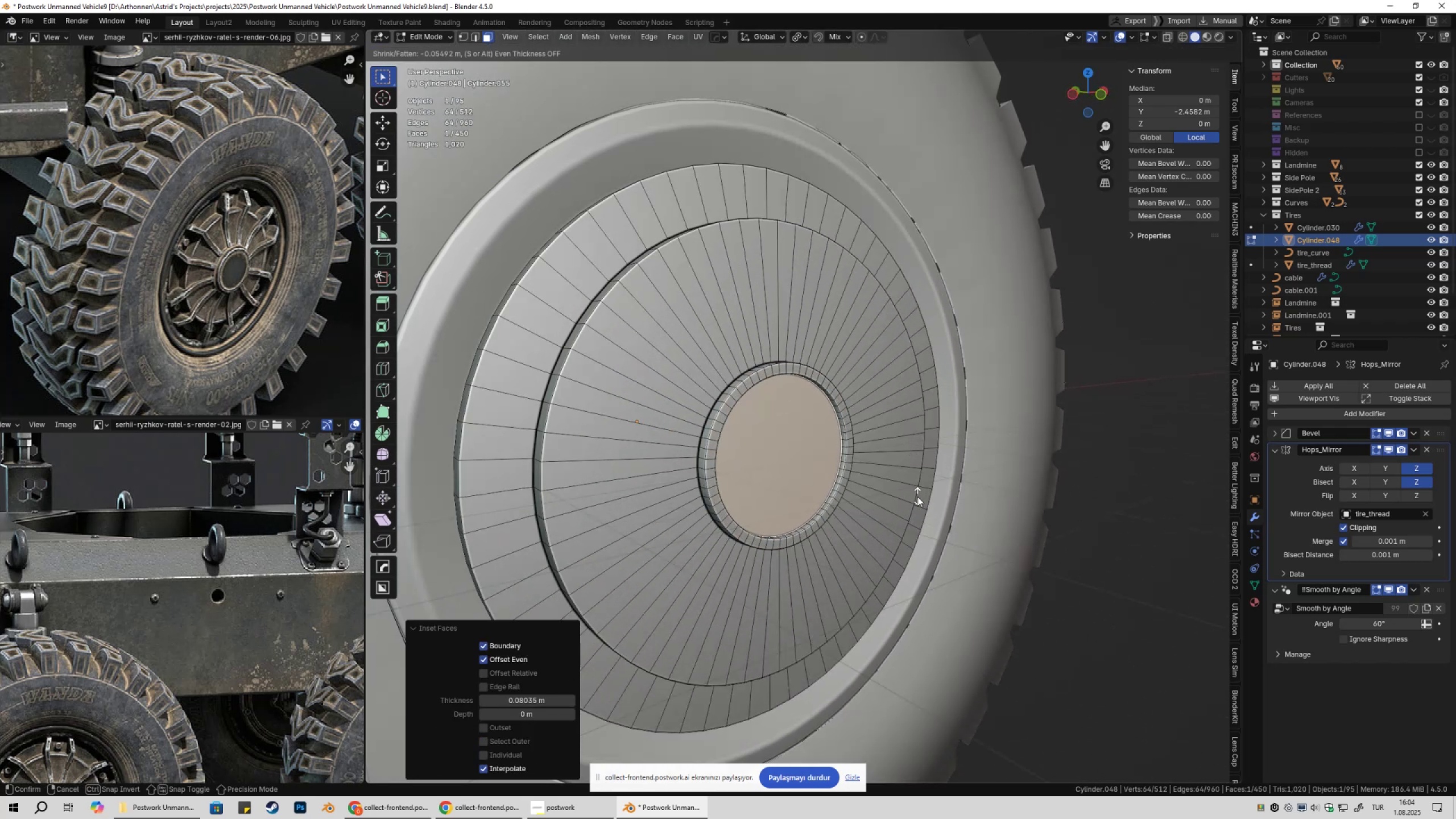 
key(Shift+ShiftLeft)
 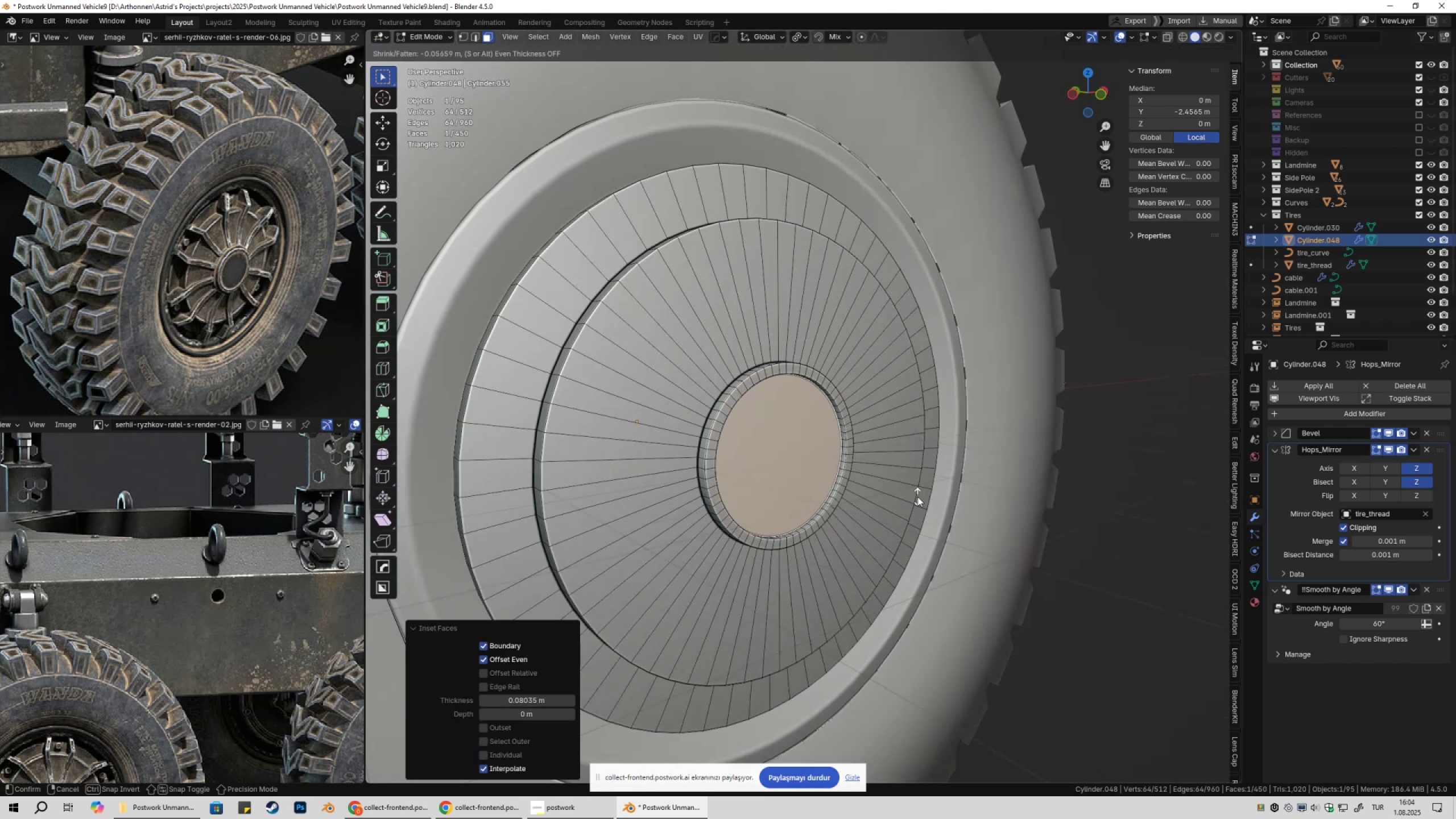 
key(Shift+ShiftLeft)
 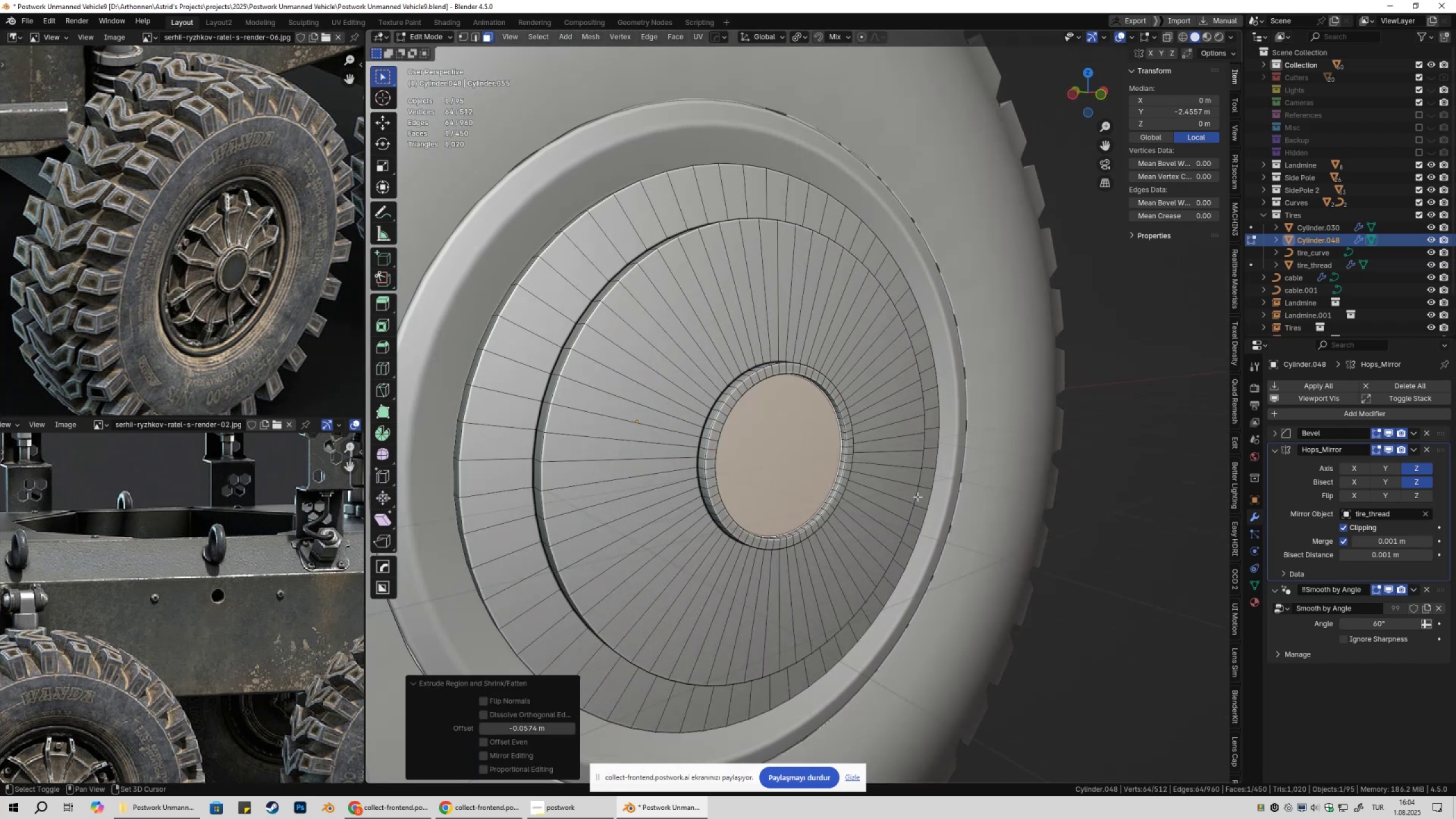 
key(Shift+ShiftLeft)
 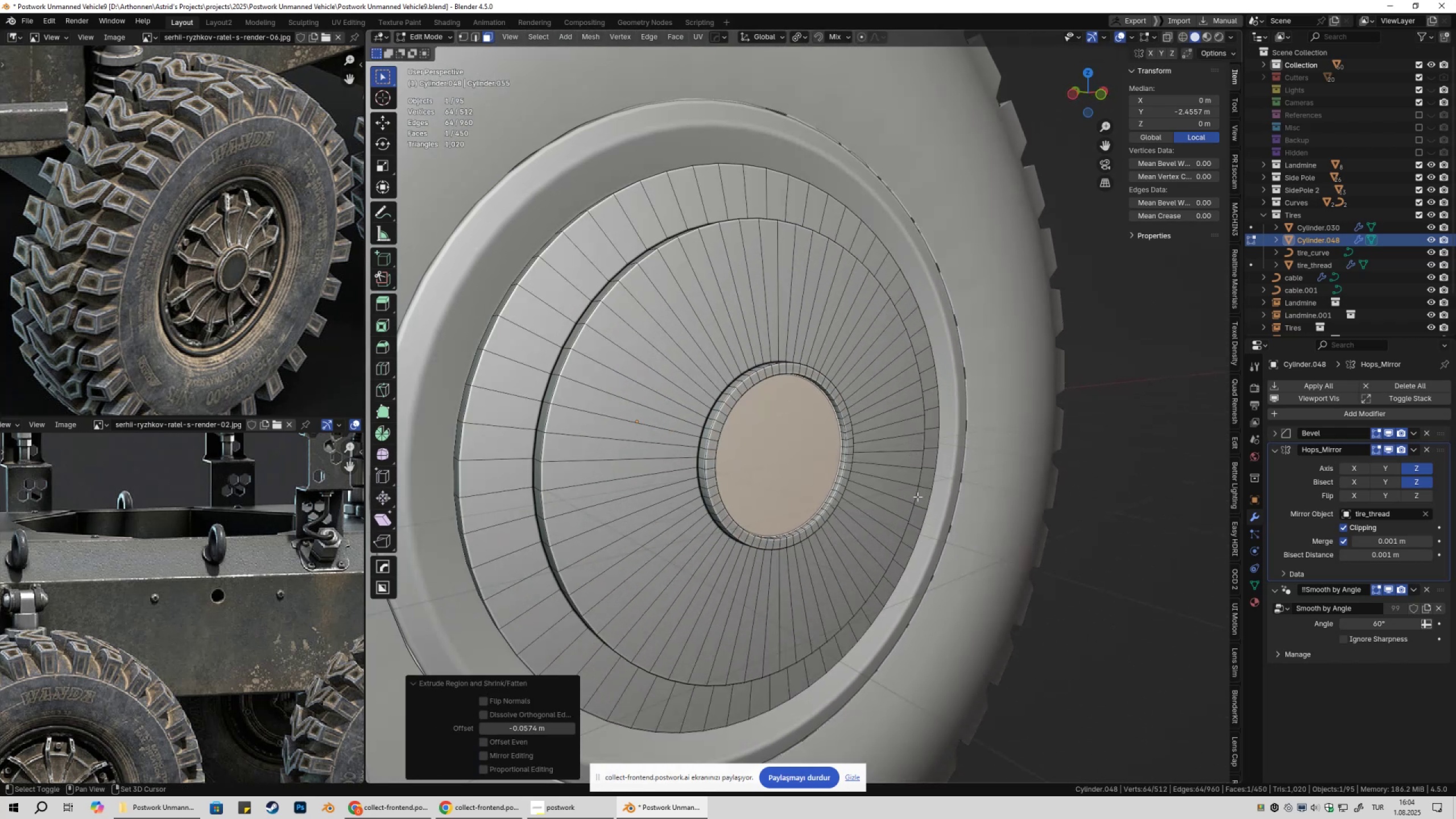 
key(Shift+ShiftLeft)
 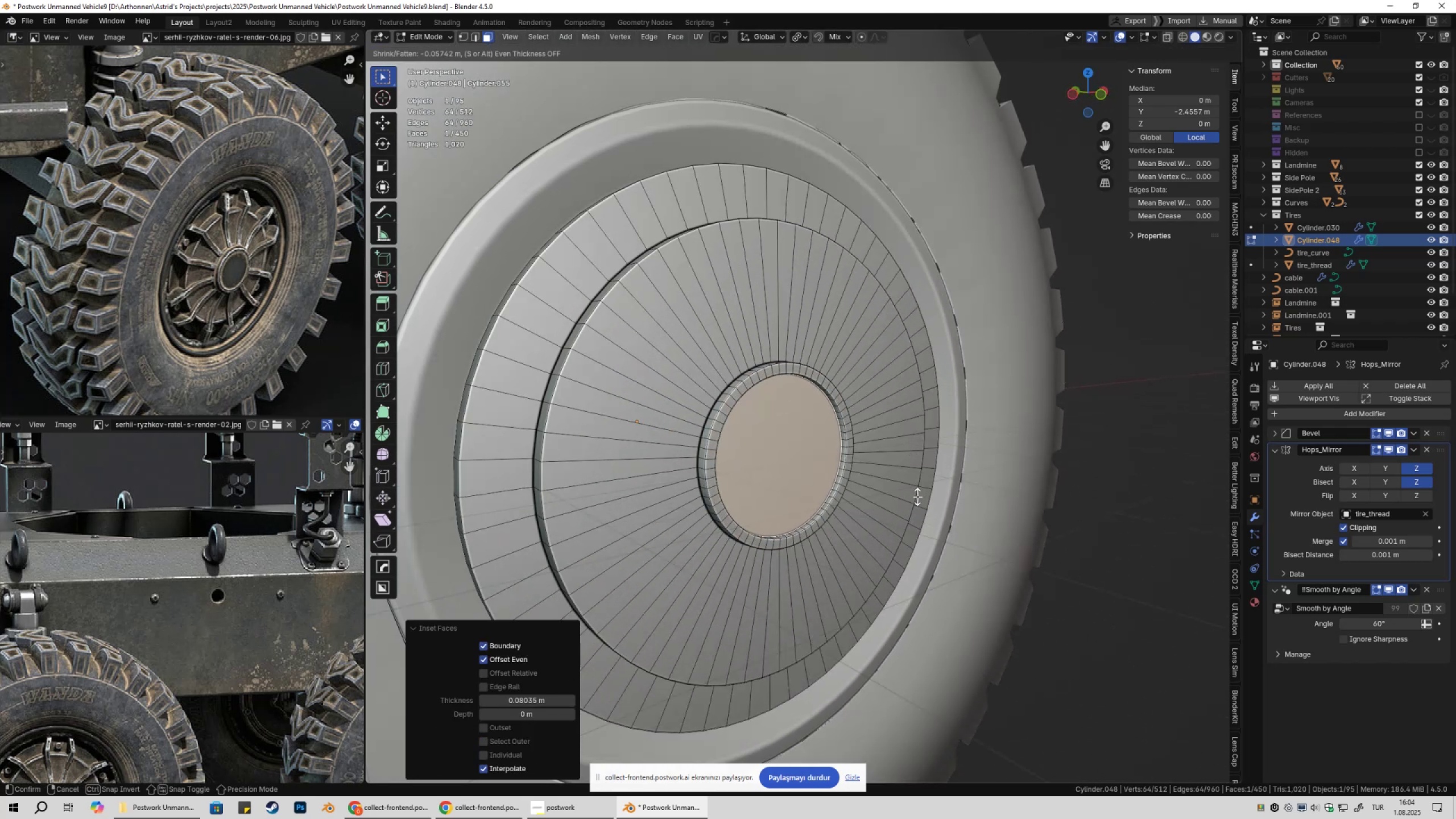 
key(Shift+ShiftLeft)
 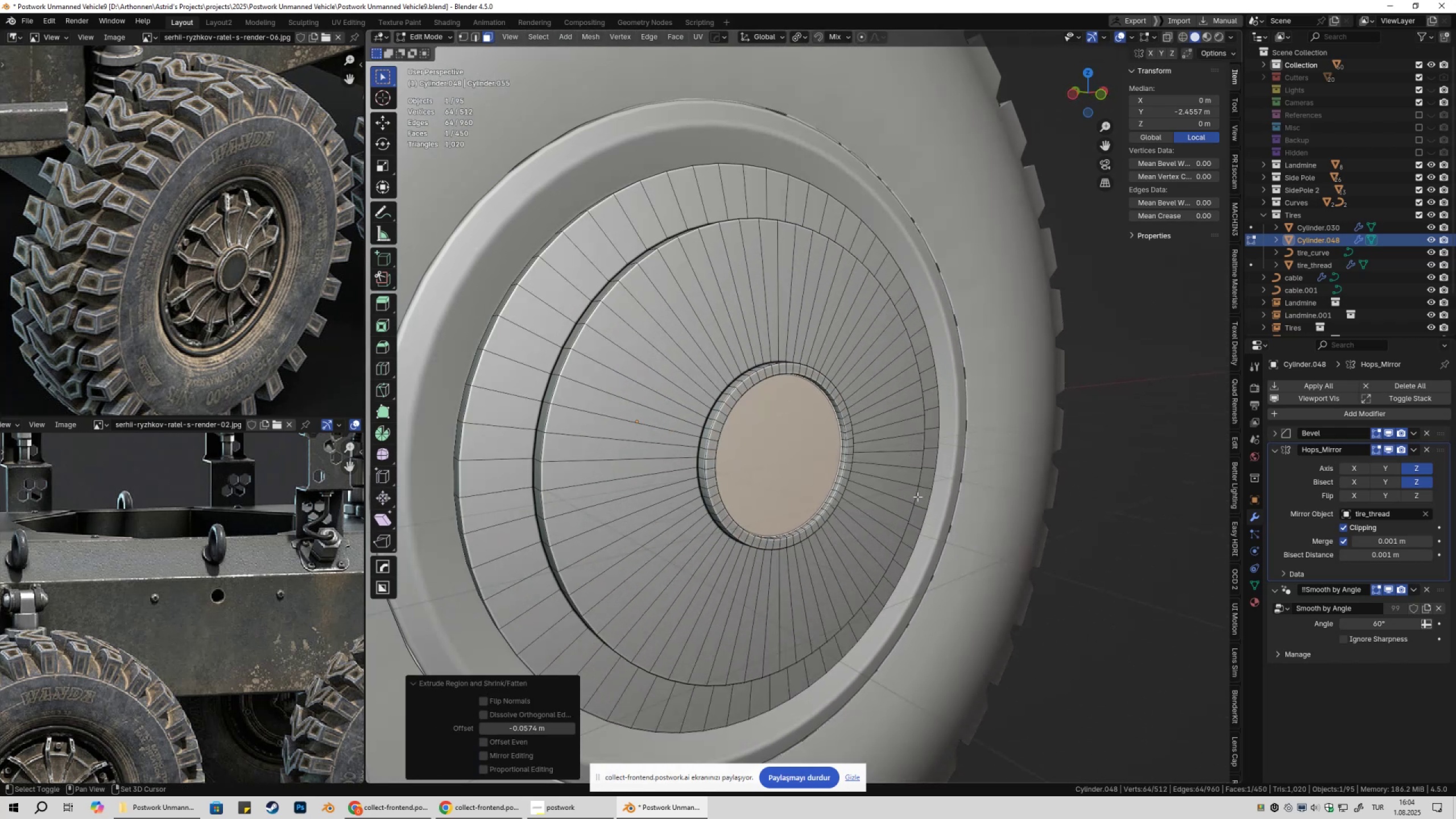 
key(Shift+ShiftLeft)
 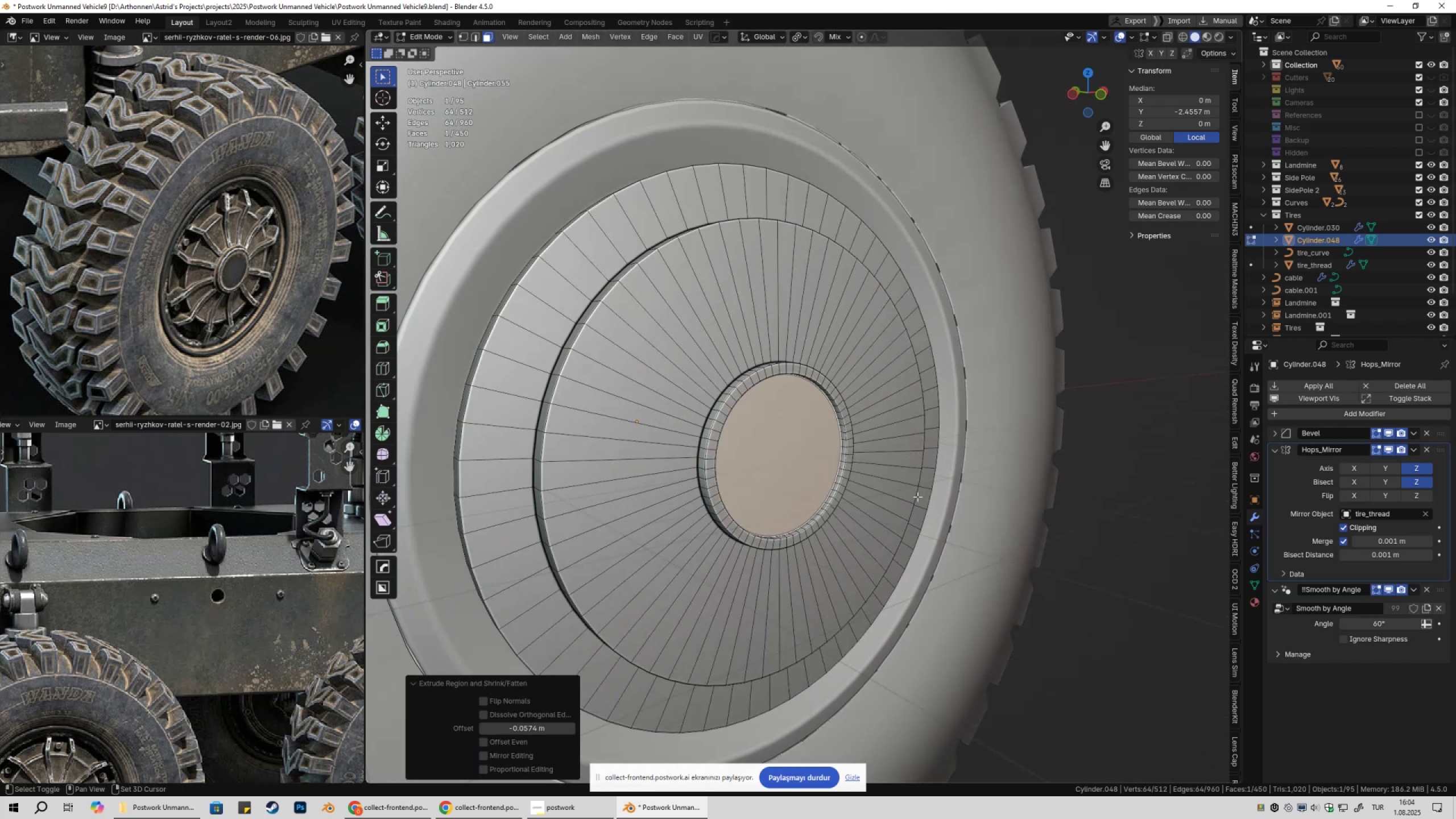 
key(Shift+ShiftLeft)
 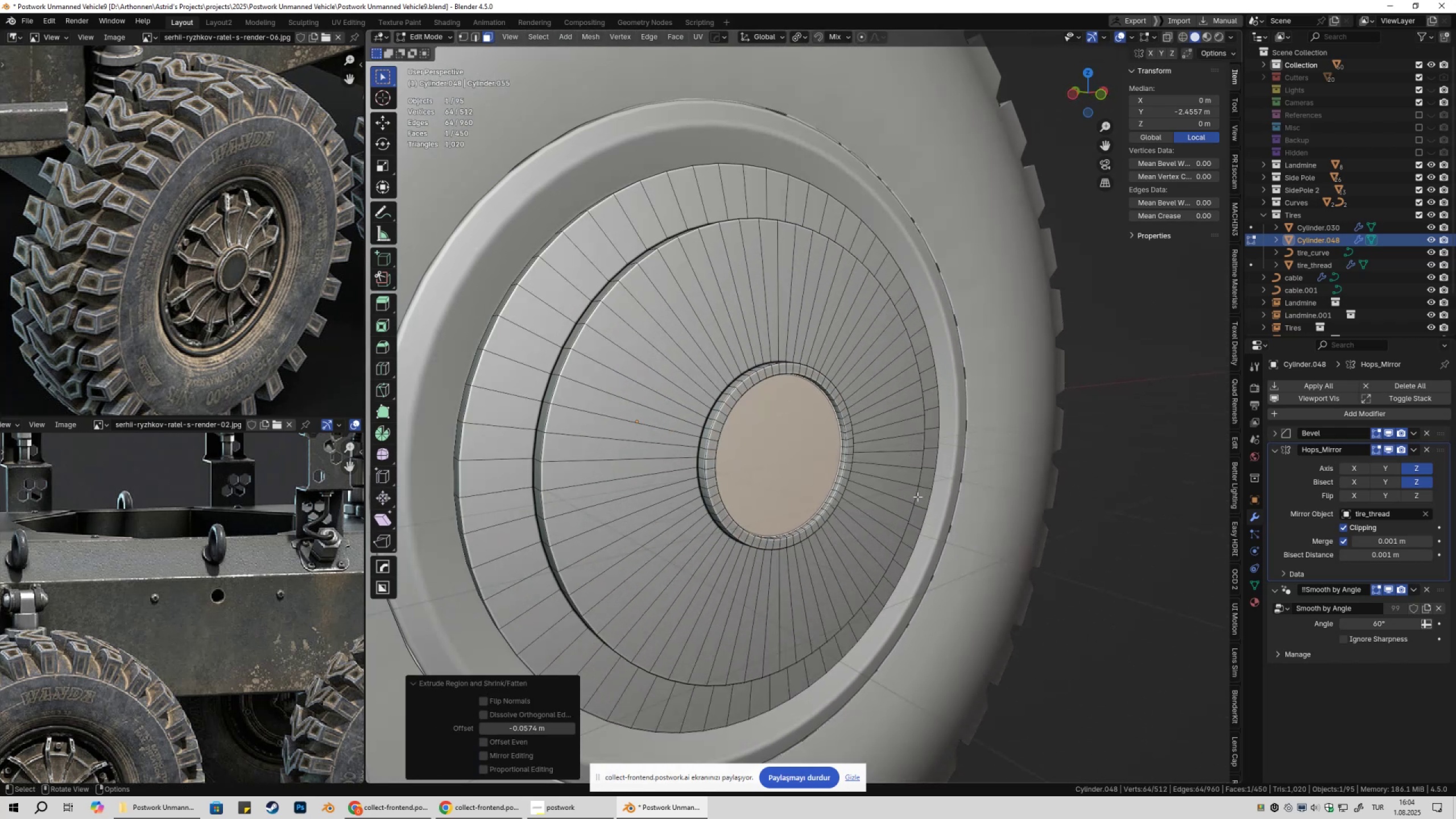 
left_click([917, 497])
 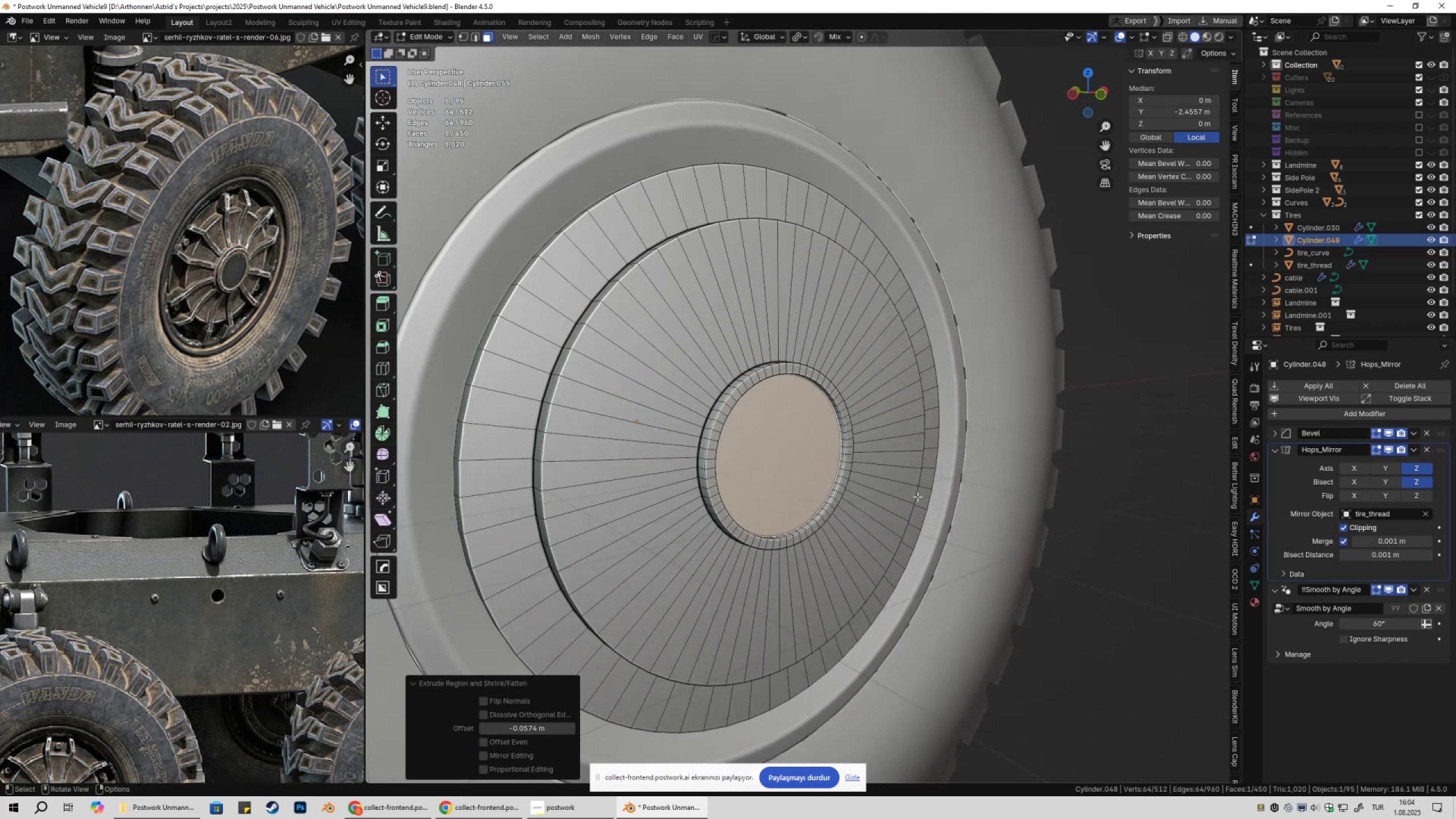 
key(Tab)
 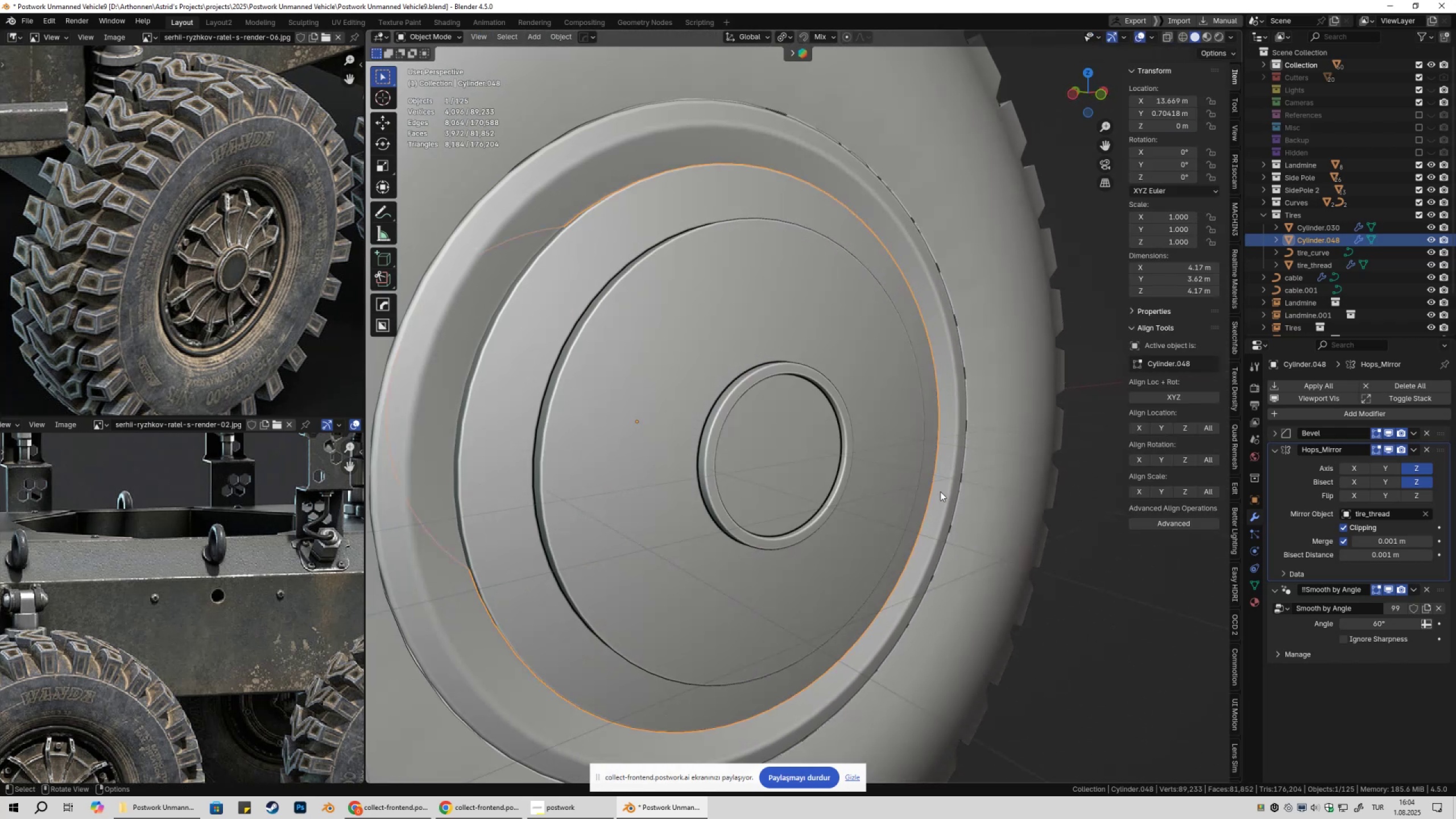 
scroll: coordinate [961, 495], scroll_direction: down, amount: 3.0
 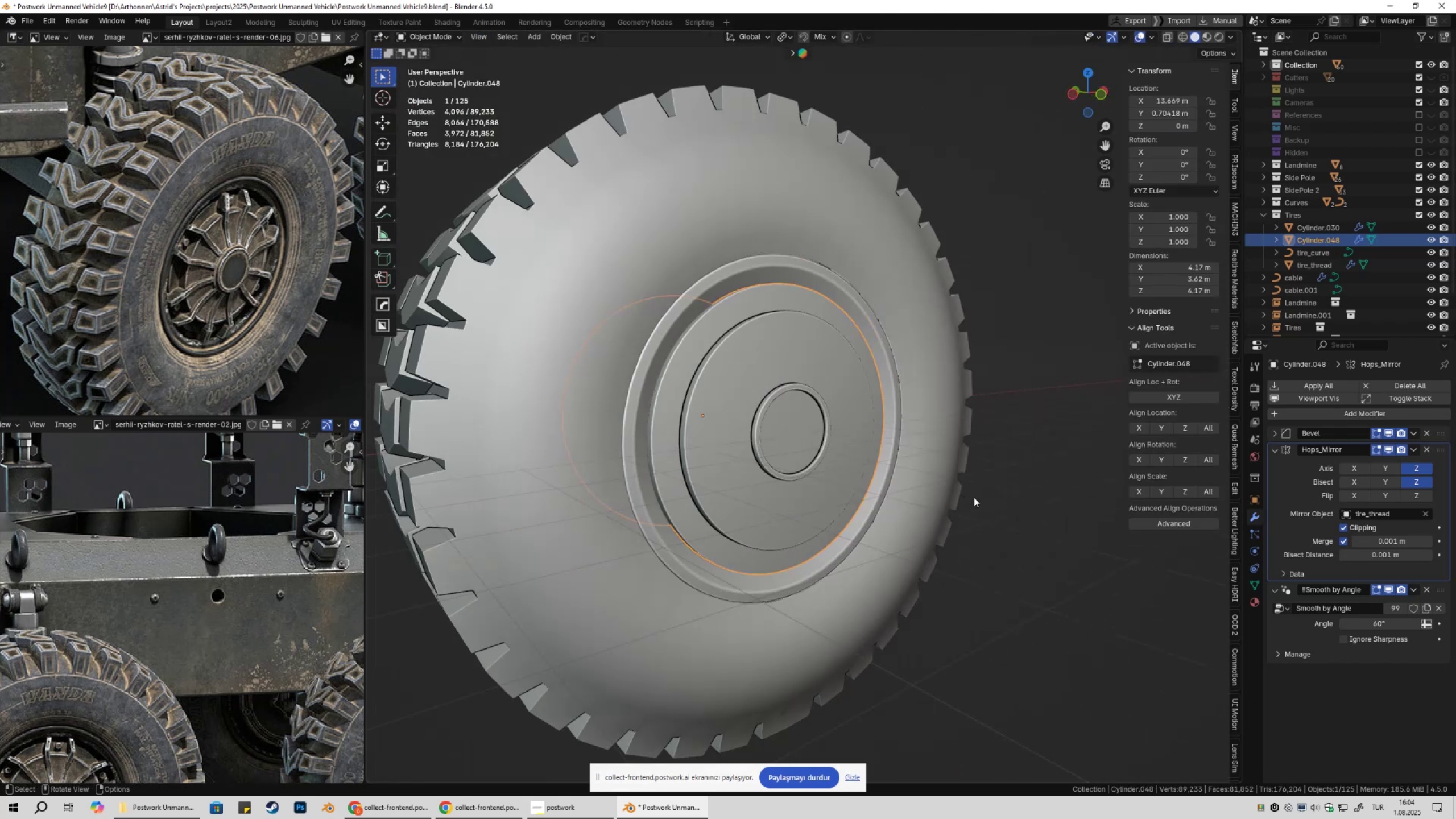 
left_click([974, 497])
 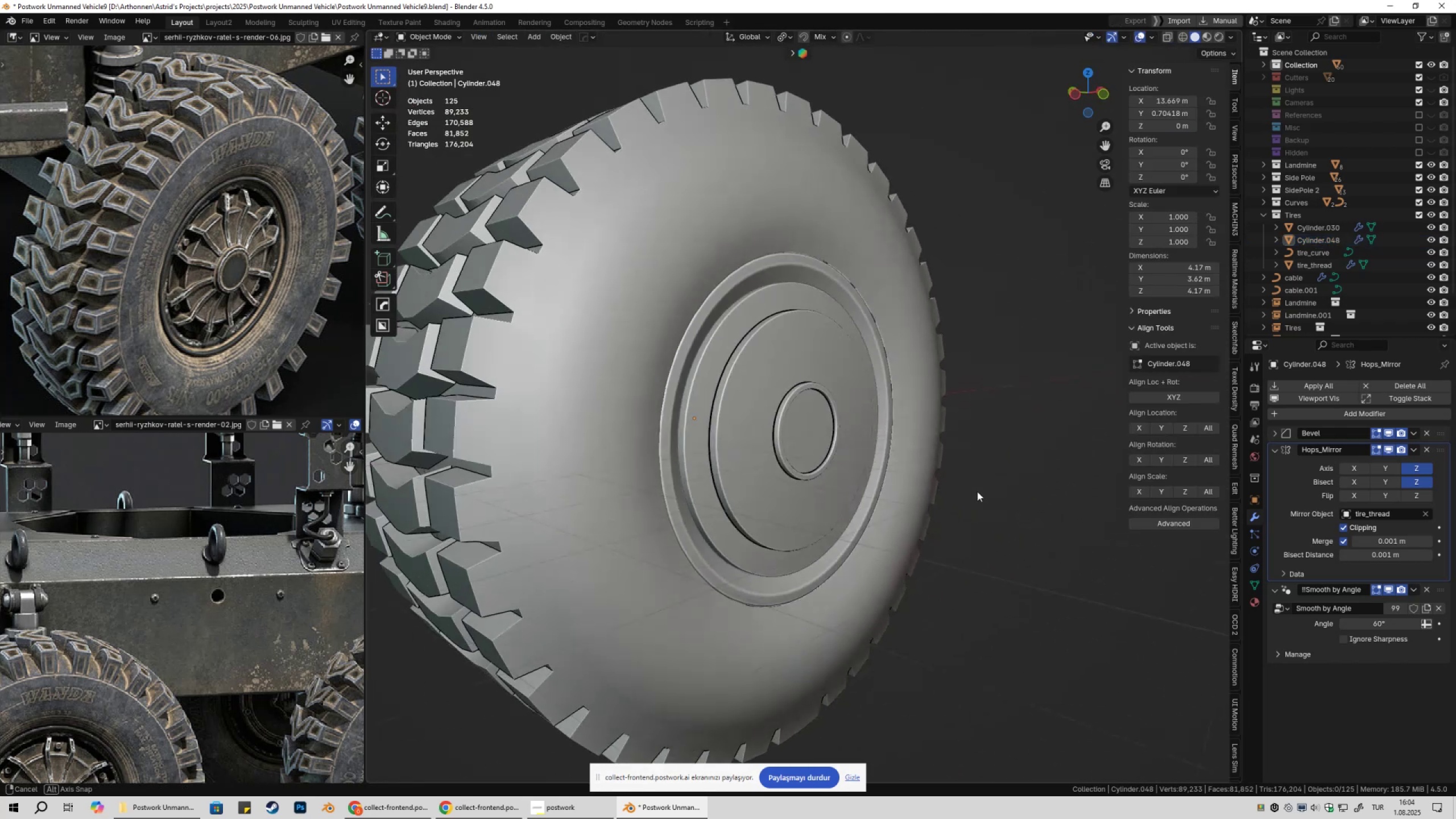 
scroll: coordinate [926, 474], scroll_direction: down, amount: 8.0
 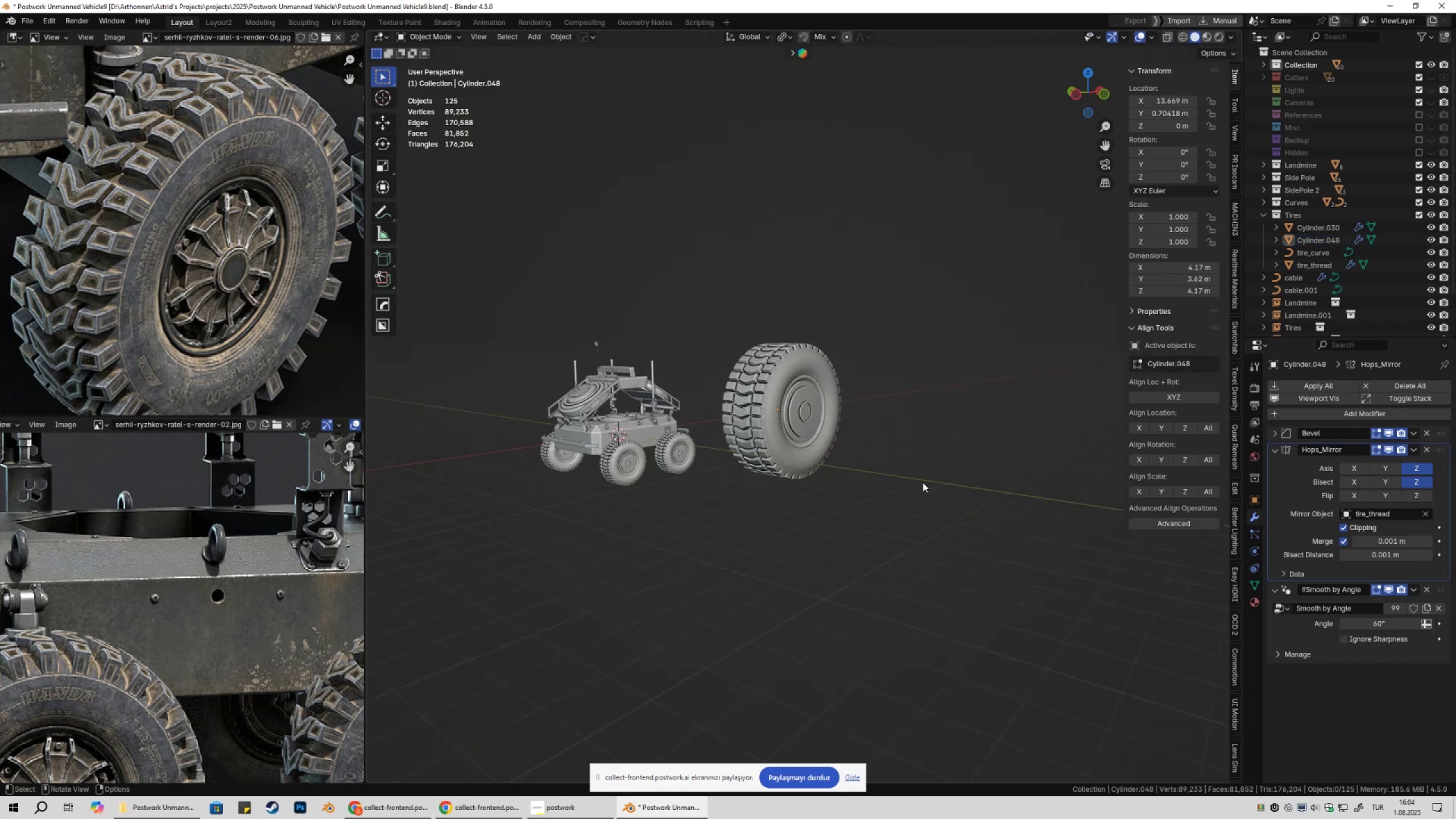 
key(Shift+ShiftLeft)
 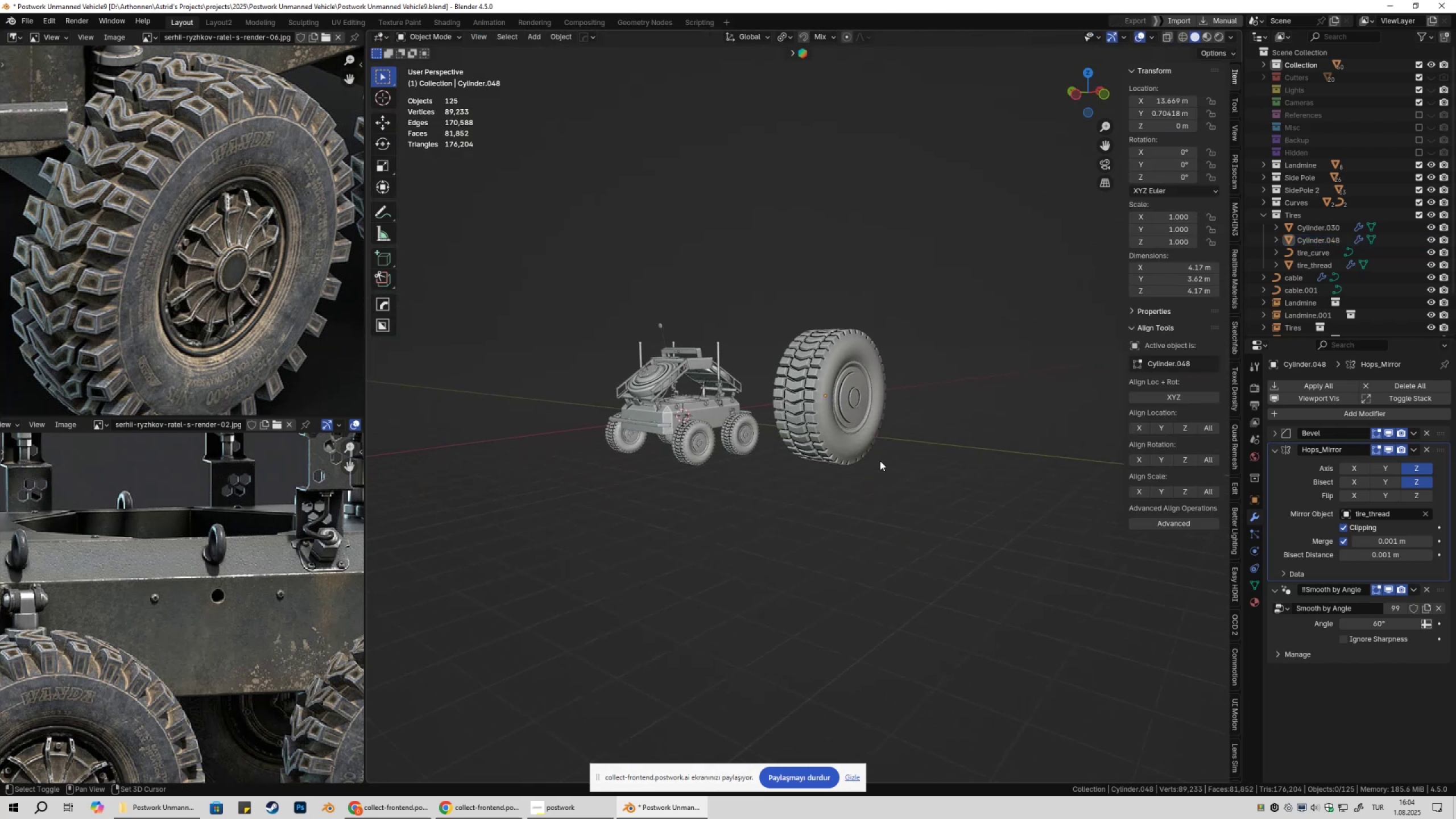 
scroll: coordinate [725, 467], scroll_direction: up, amount: 3.0
 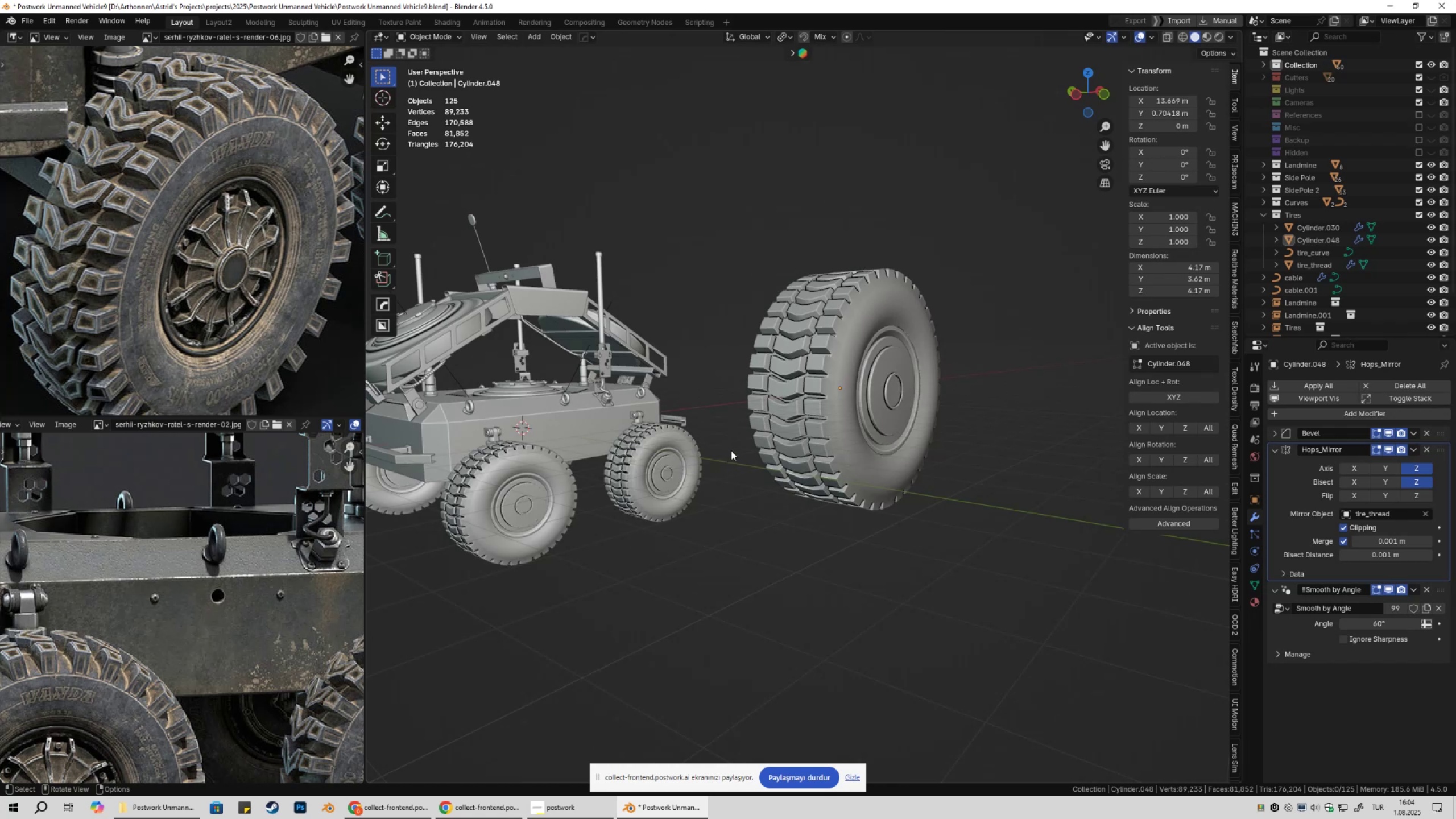 
hold_key(key=ShiftLeft, duration=1.23)
 